 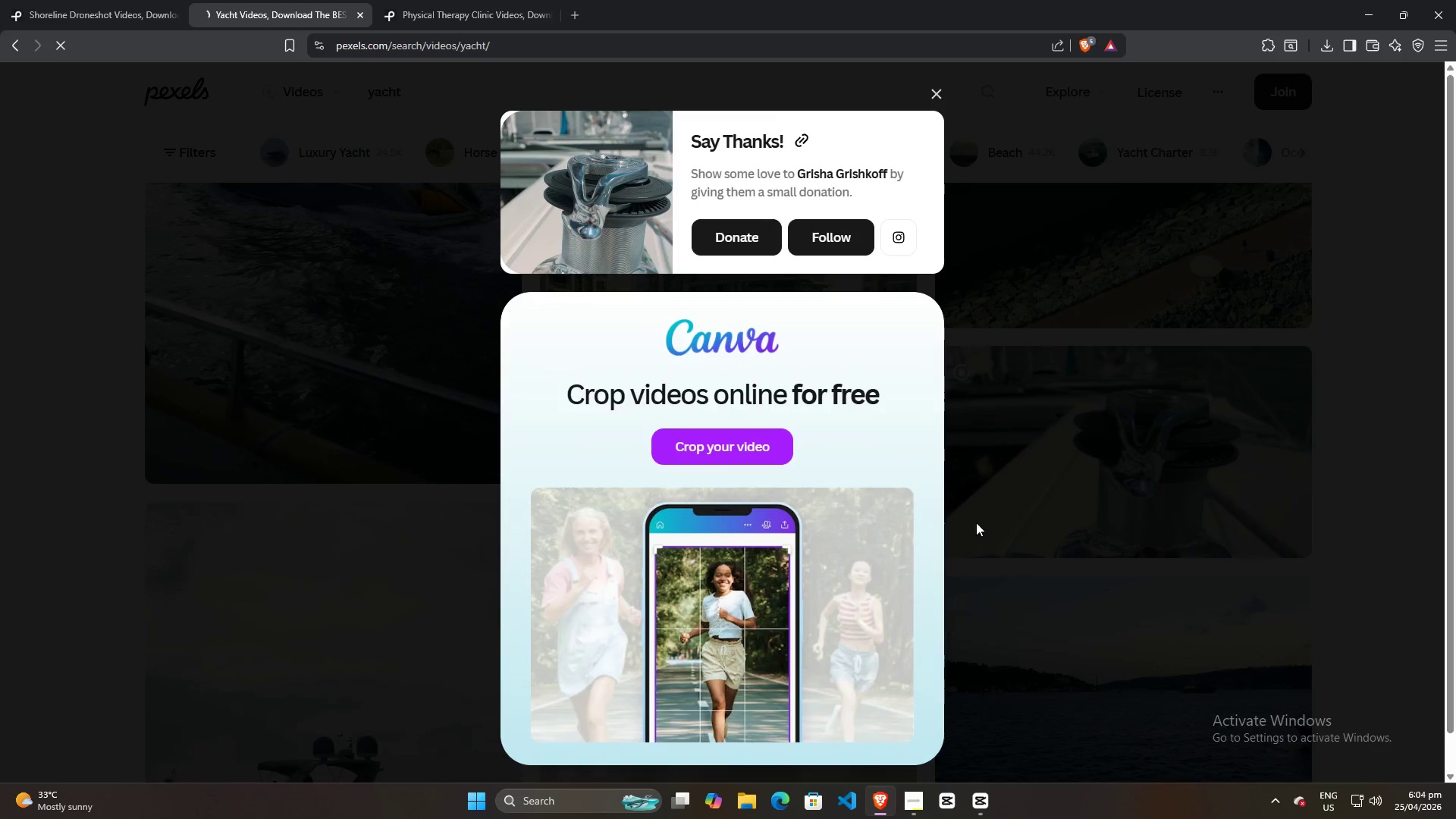 
left_click([599, 375])
 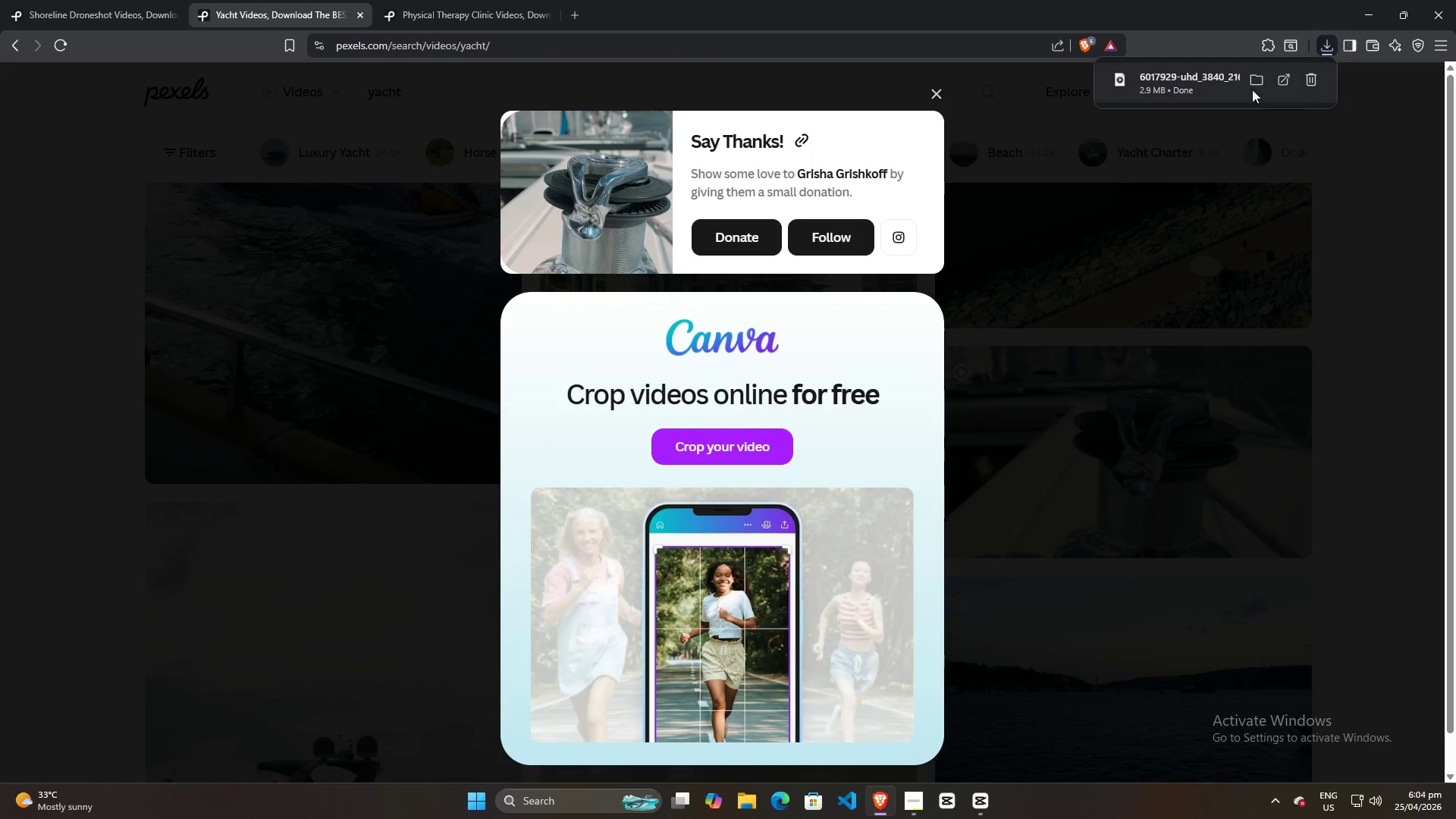 
left_click_drag(start_coordinate=[1196, 83], to_coordinate=[430, 353])
 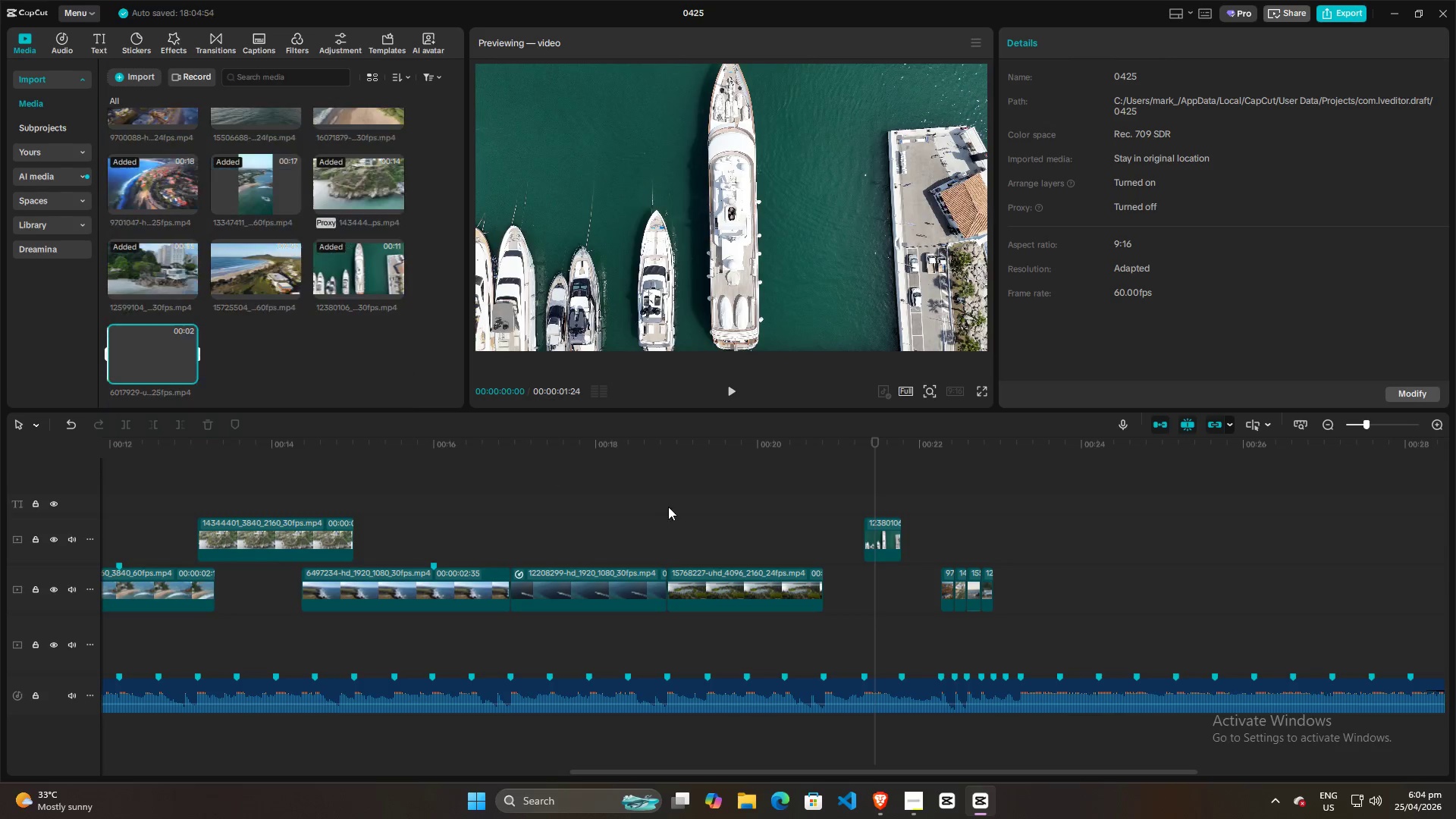 
scroll: coordinate [670, 507], scroll_direction: down, amount: 4.0
 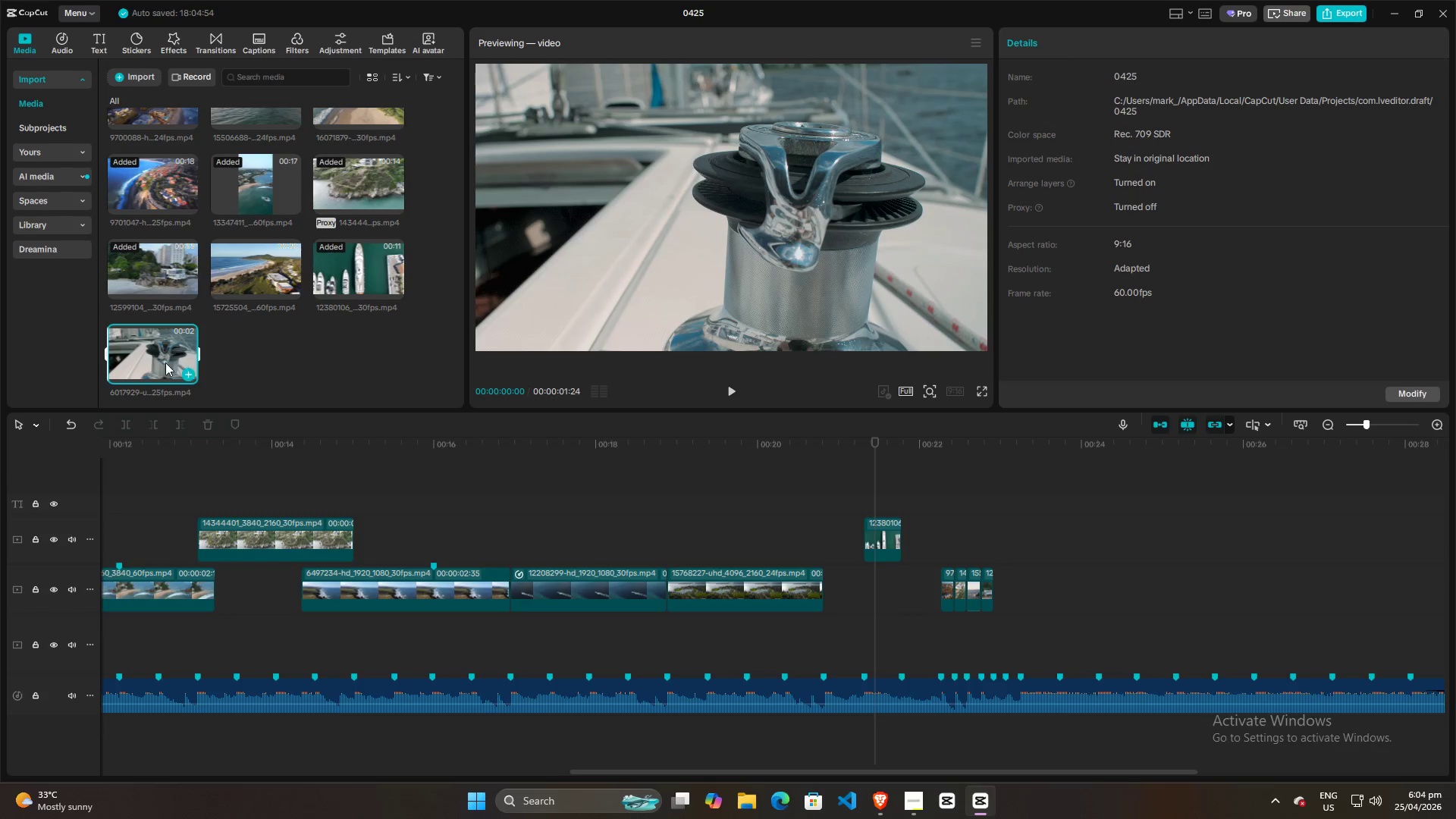 
left_click_drag(start_coordinate=[143, 350], to_coordinate=[849, 482])
 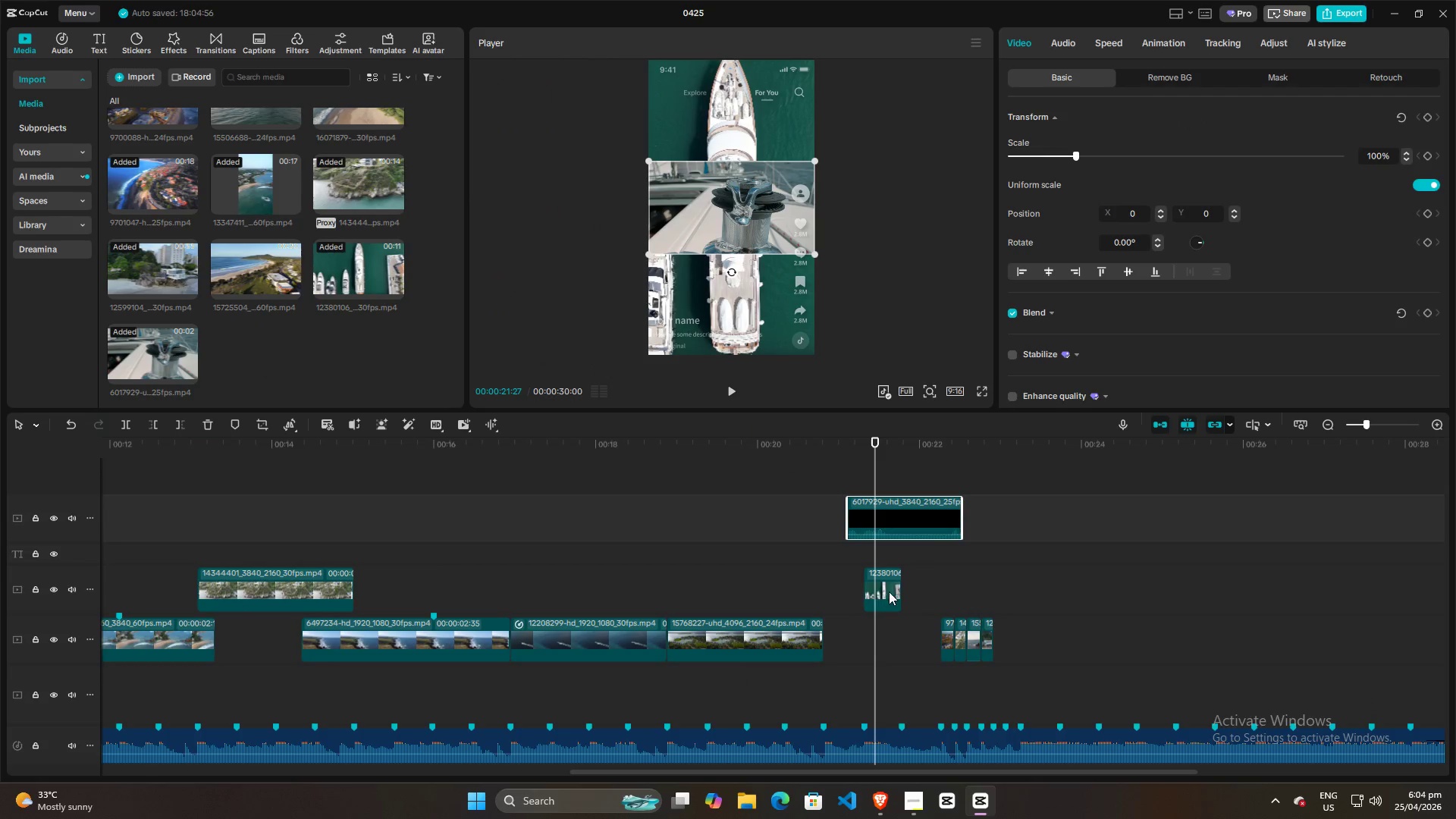 
left_click_drag(start_coordinate=[885, 585], to_coordinate=[887, 637])
 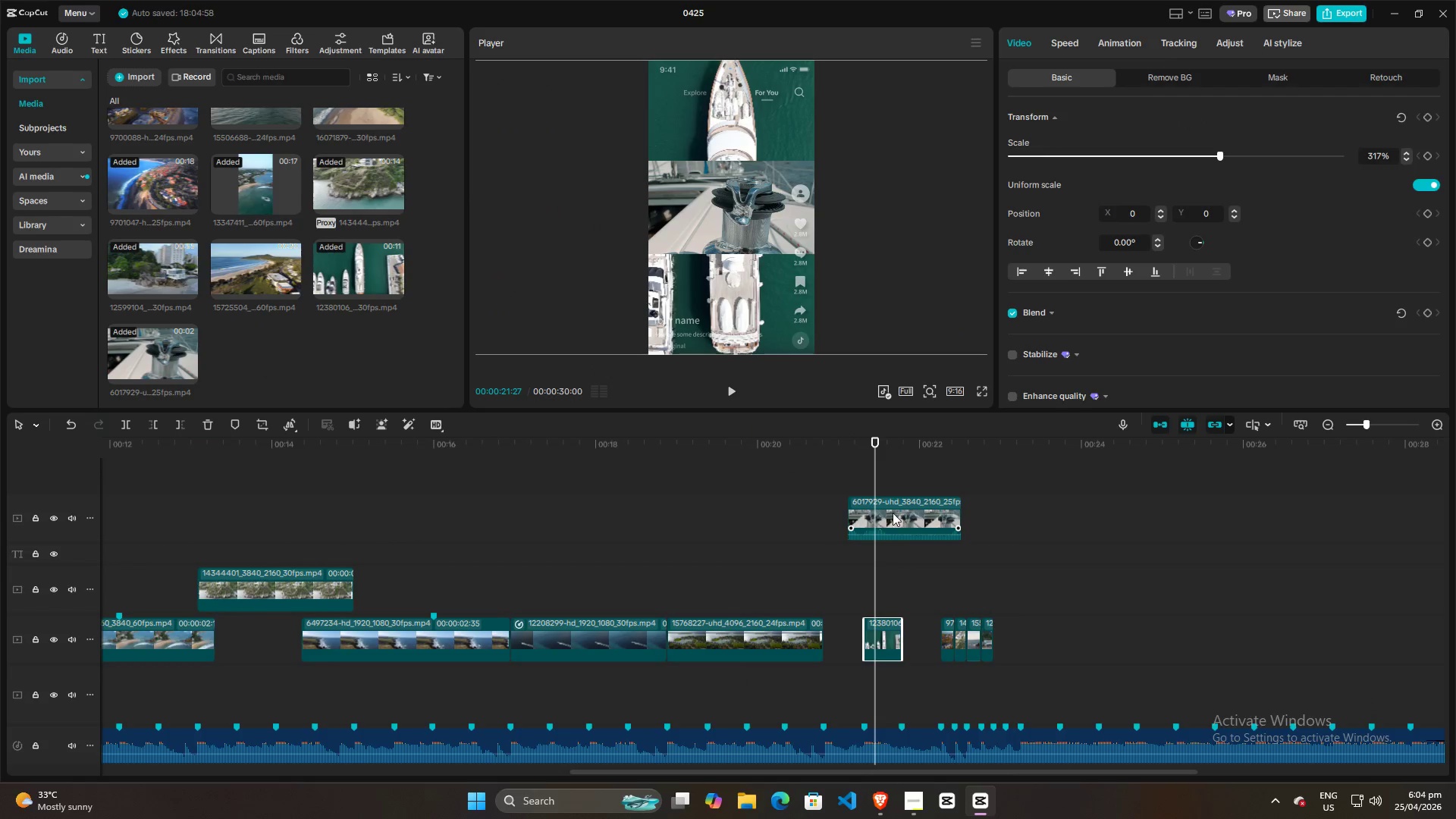 
left_click_drag(start_coordinate=[895, 511], to_coordinate=[869, 557])
 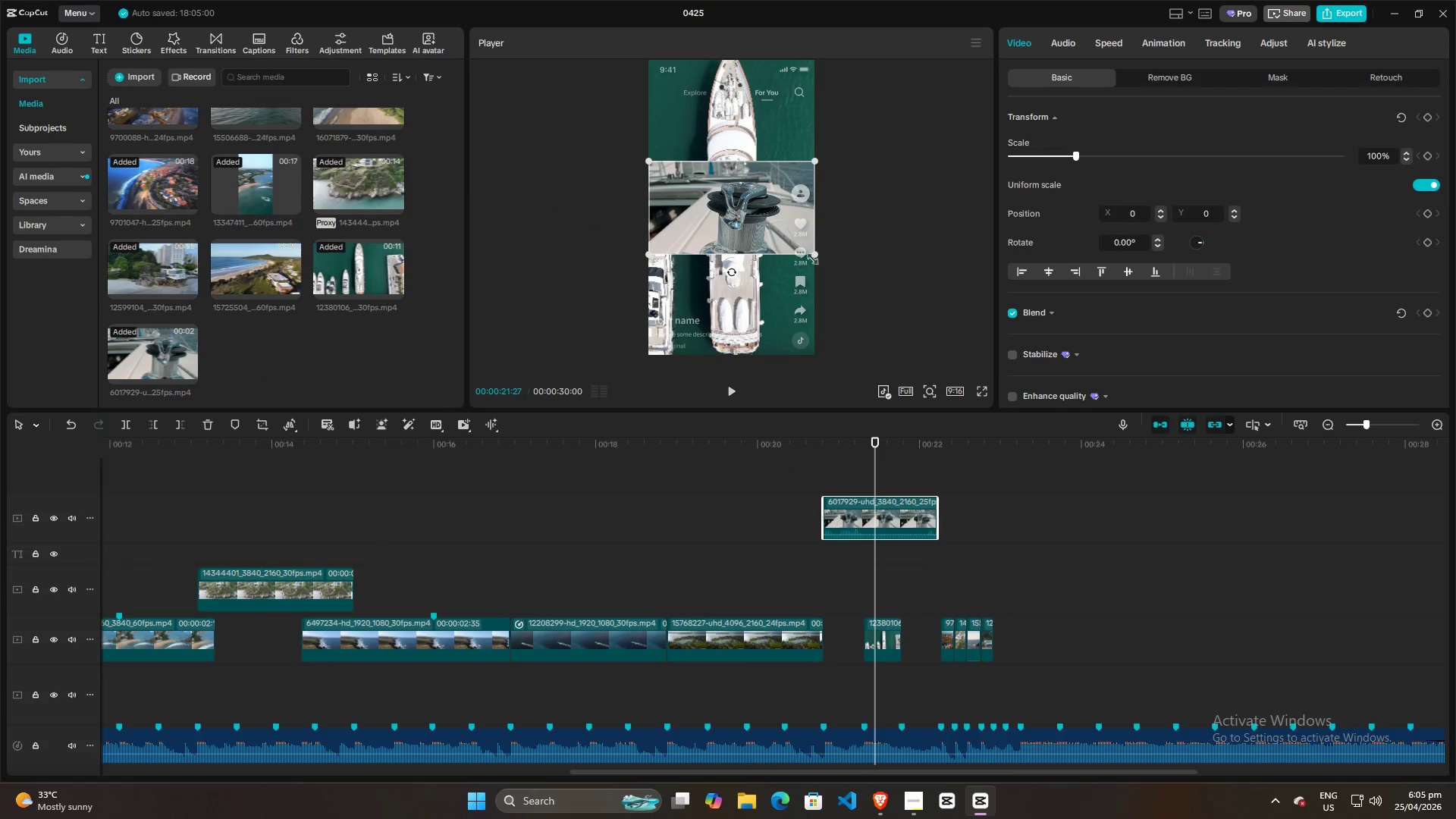 
left_click_drag(start_coordinate=[817, 257], to_coordinate=[1043, 506])
 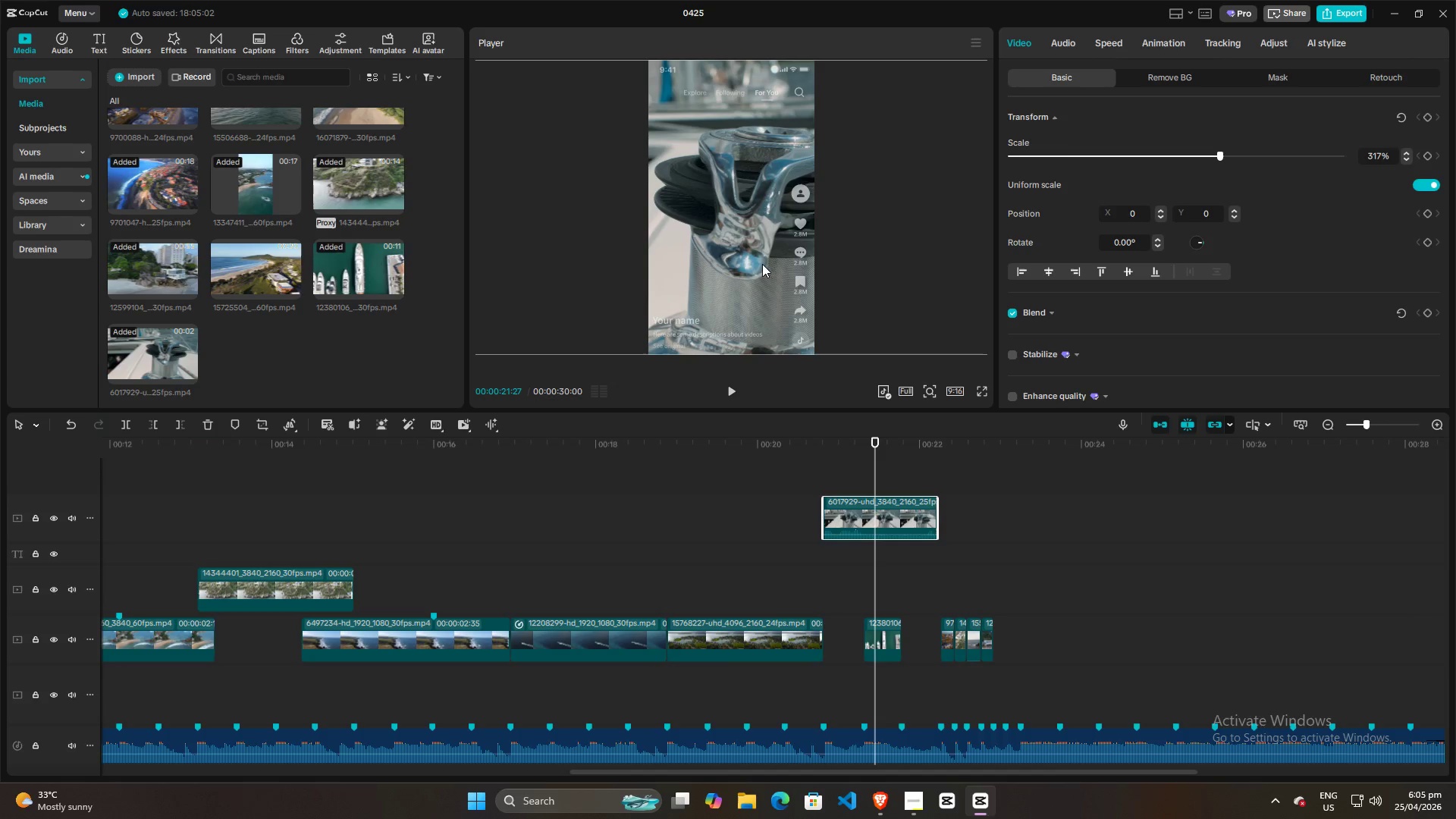 
left_click_drag(start_coordinate=[752, 268], to_coordinate=[761, 266])
 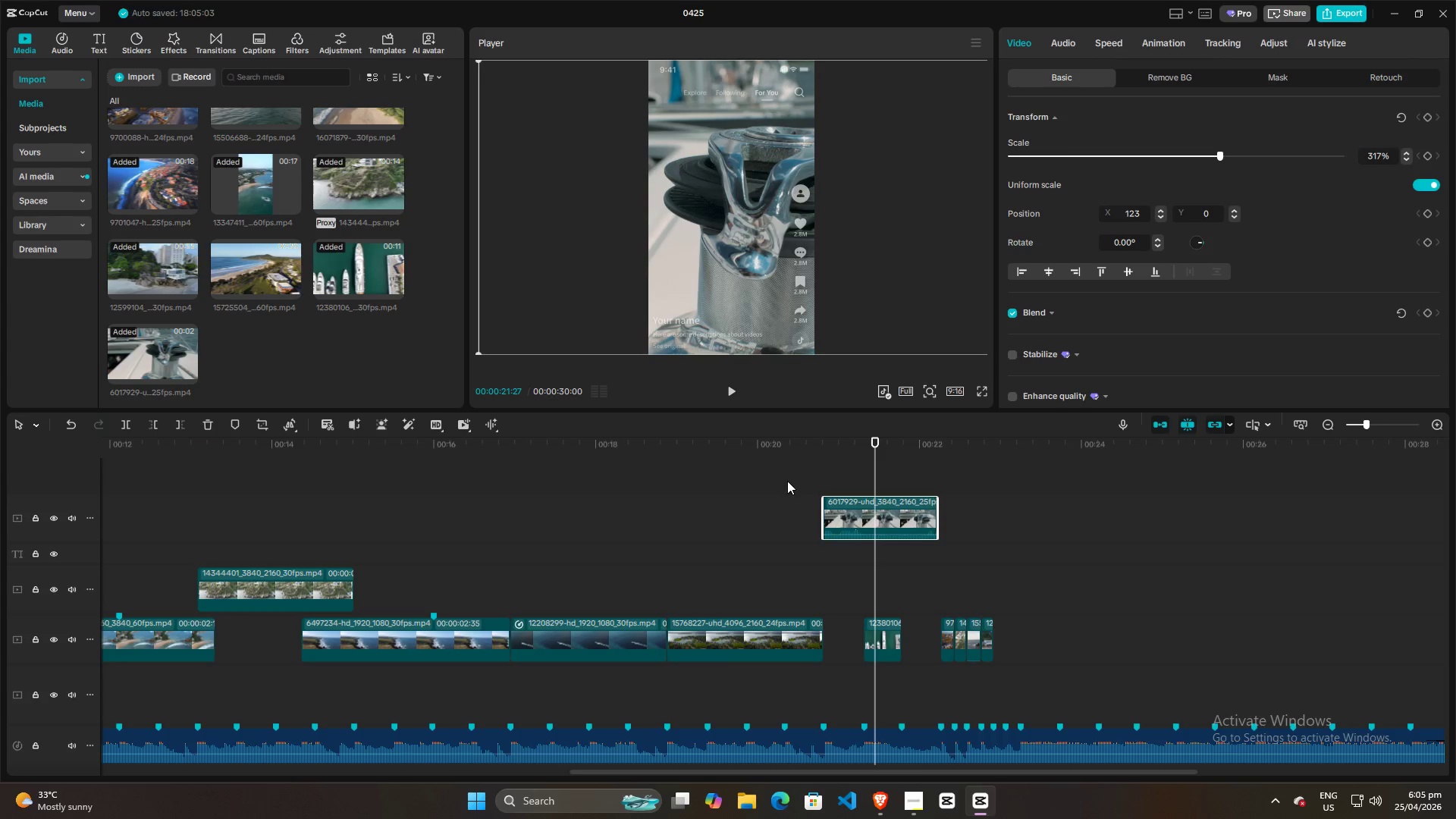 
left_click([817, 474])
 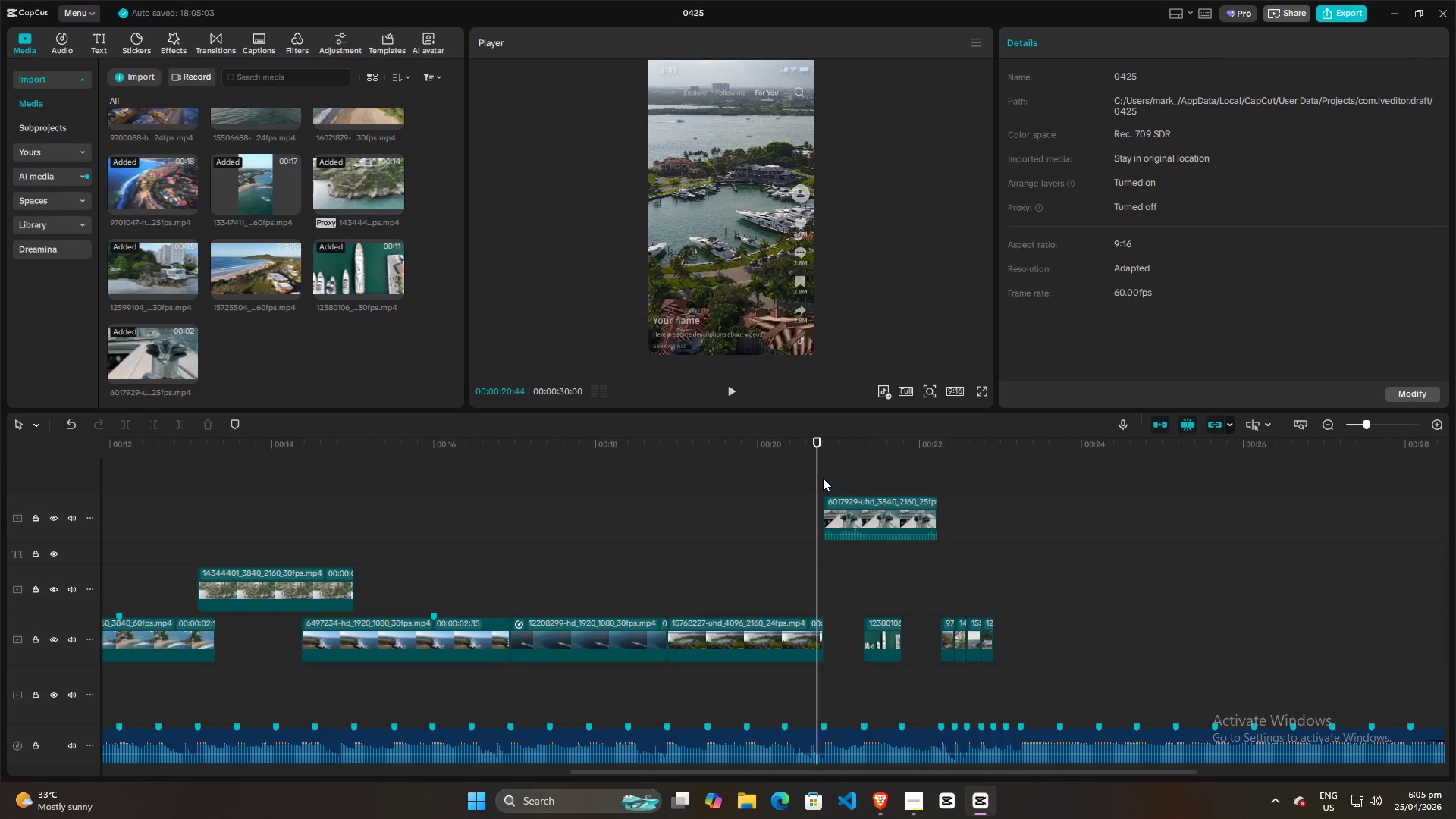 
key(Space)
 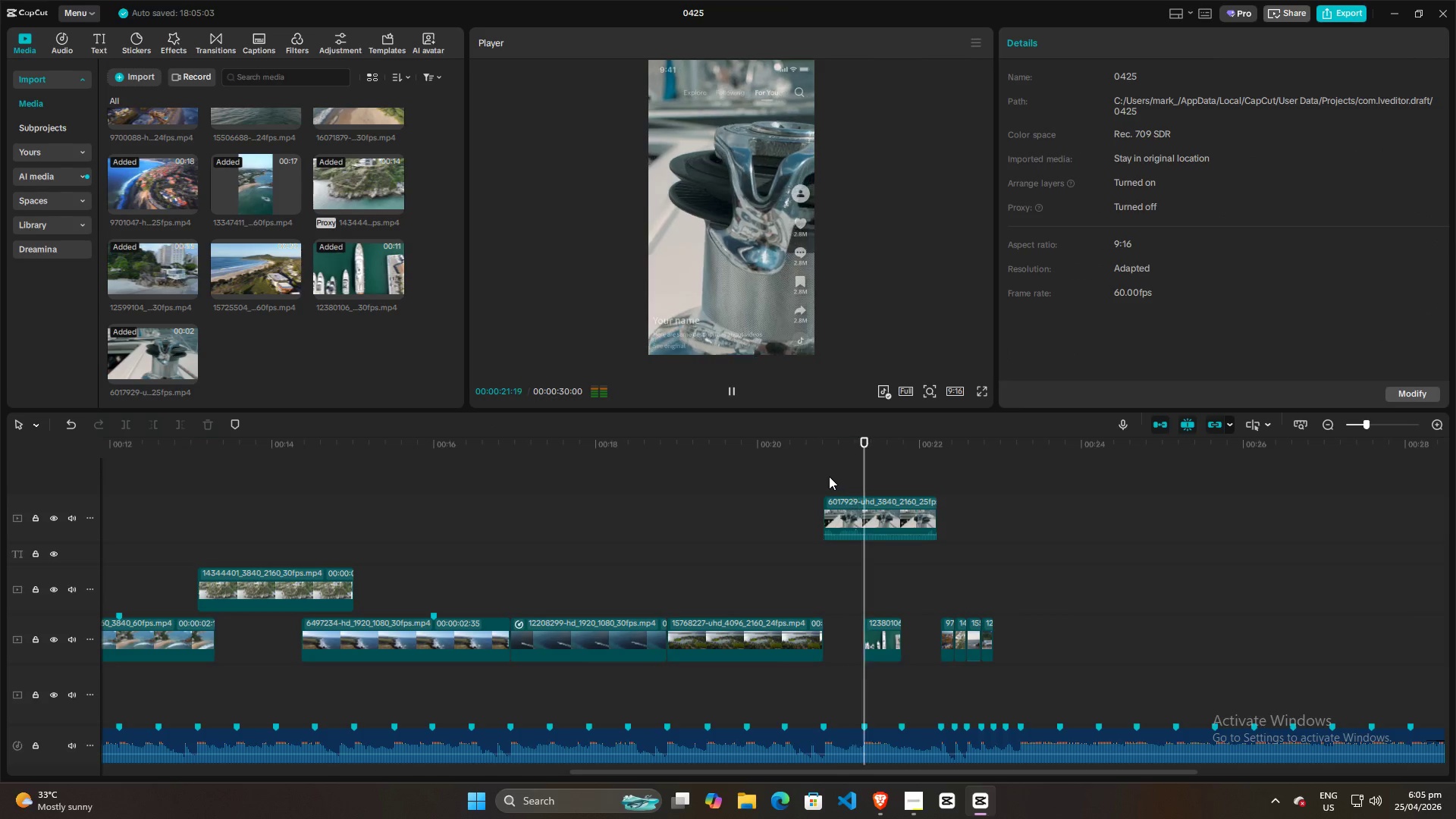 
key(Space)
 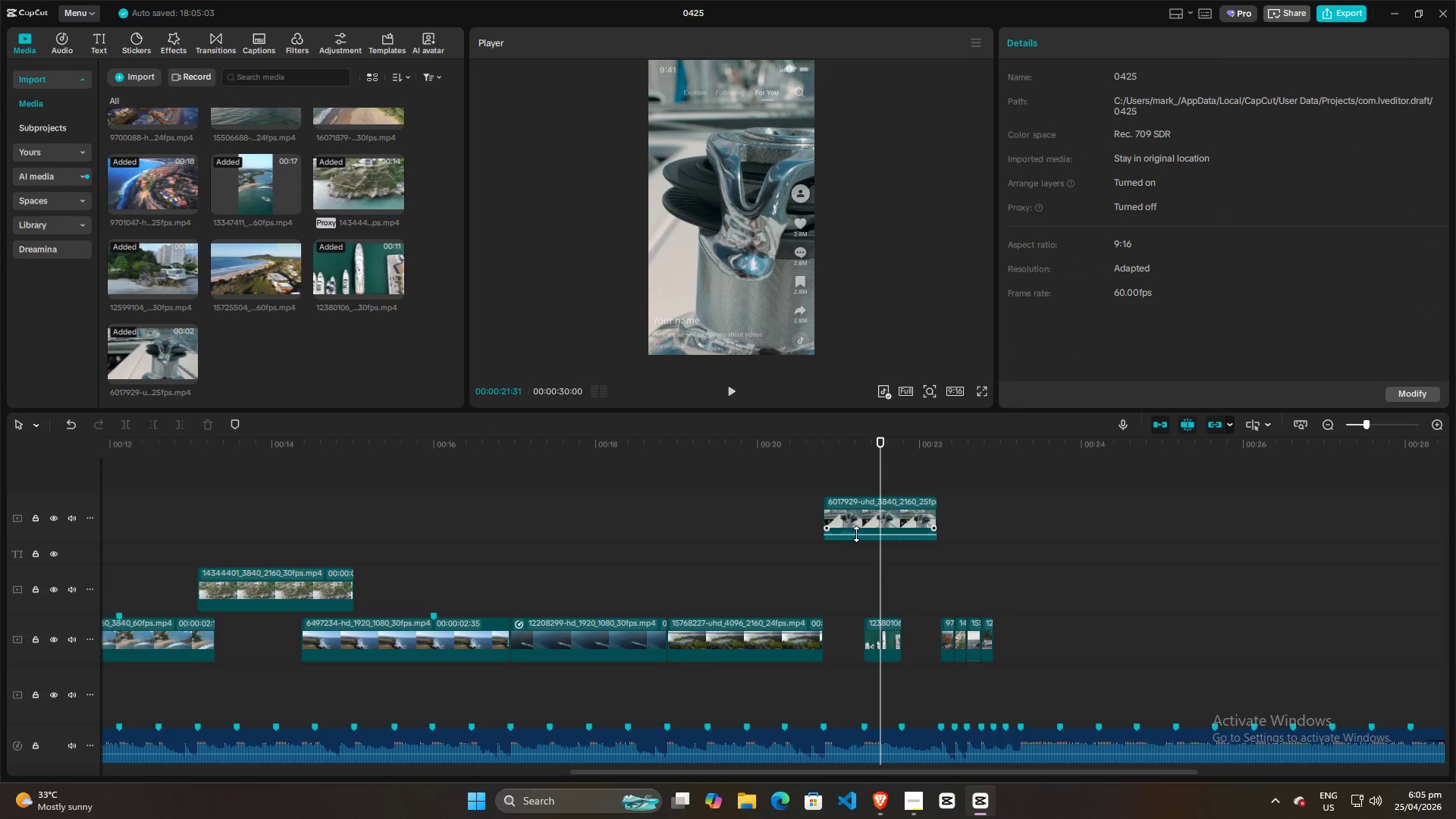 
left_click_drag(start_coordinate=[856, 534], to_coordinate=[861, 565])
 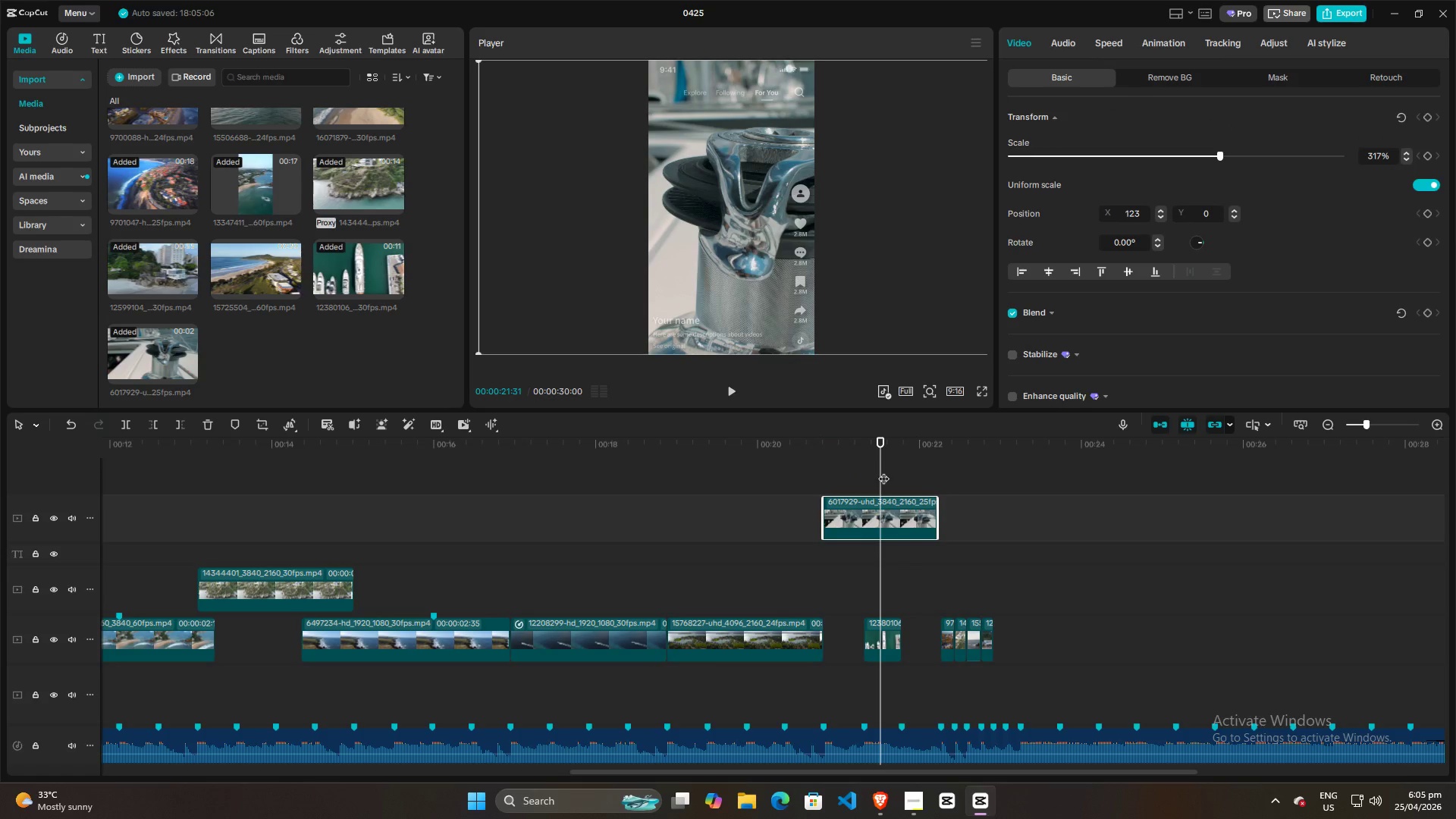 
left_click_drag(start_coordinate=[881, 471], to_coordinate=[863, 475])
 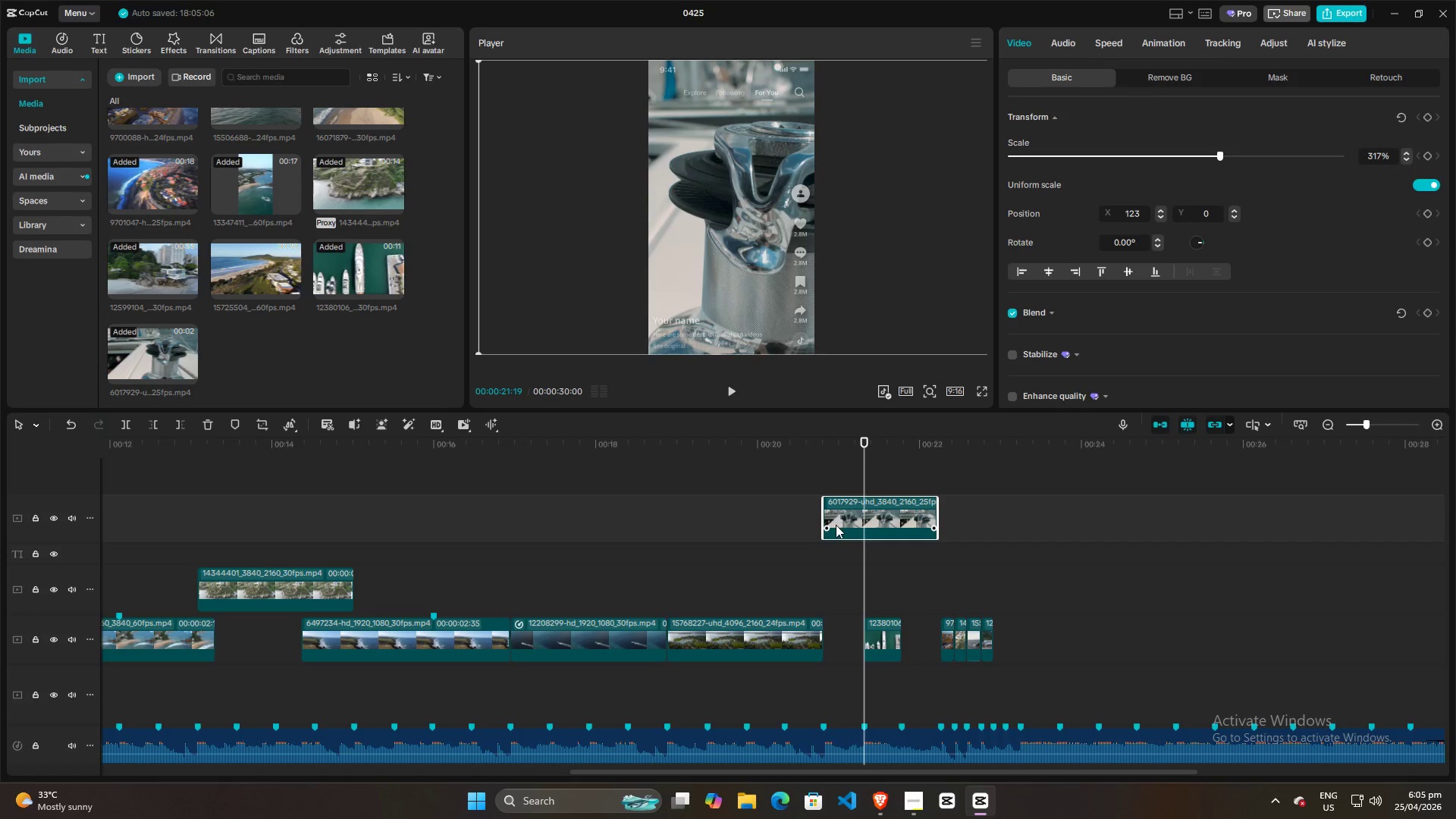 
left_click([836, 525])
 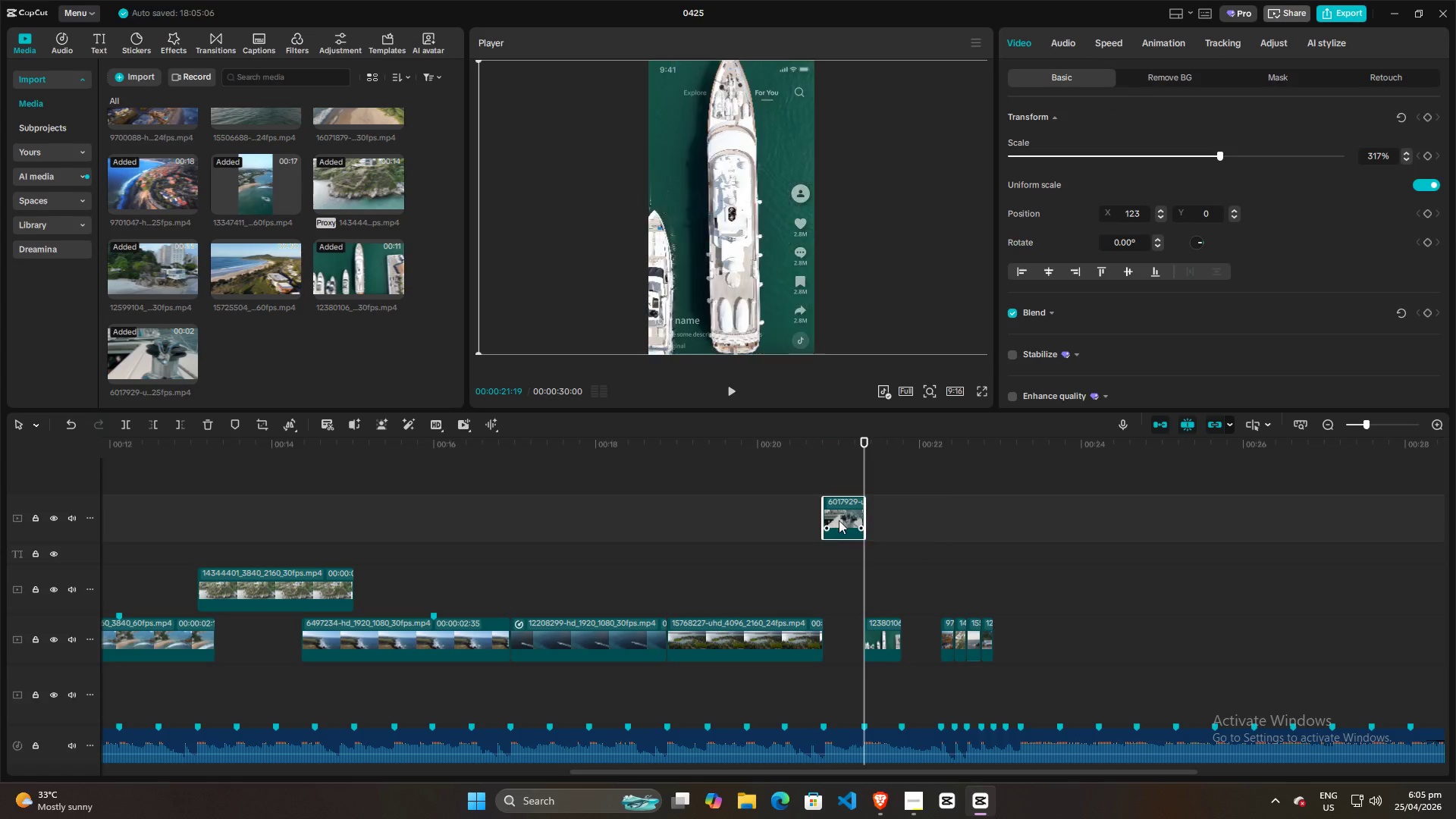 
key(W)
 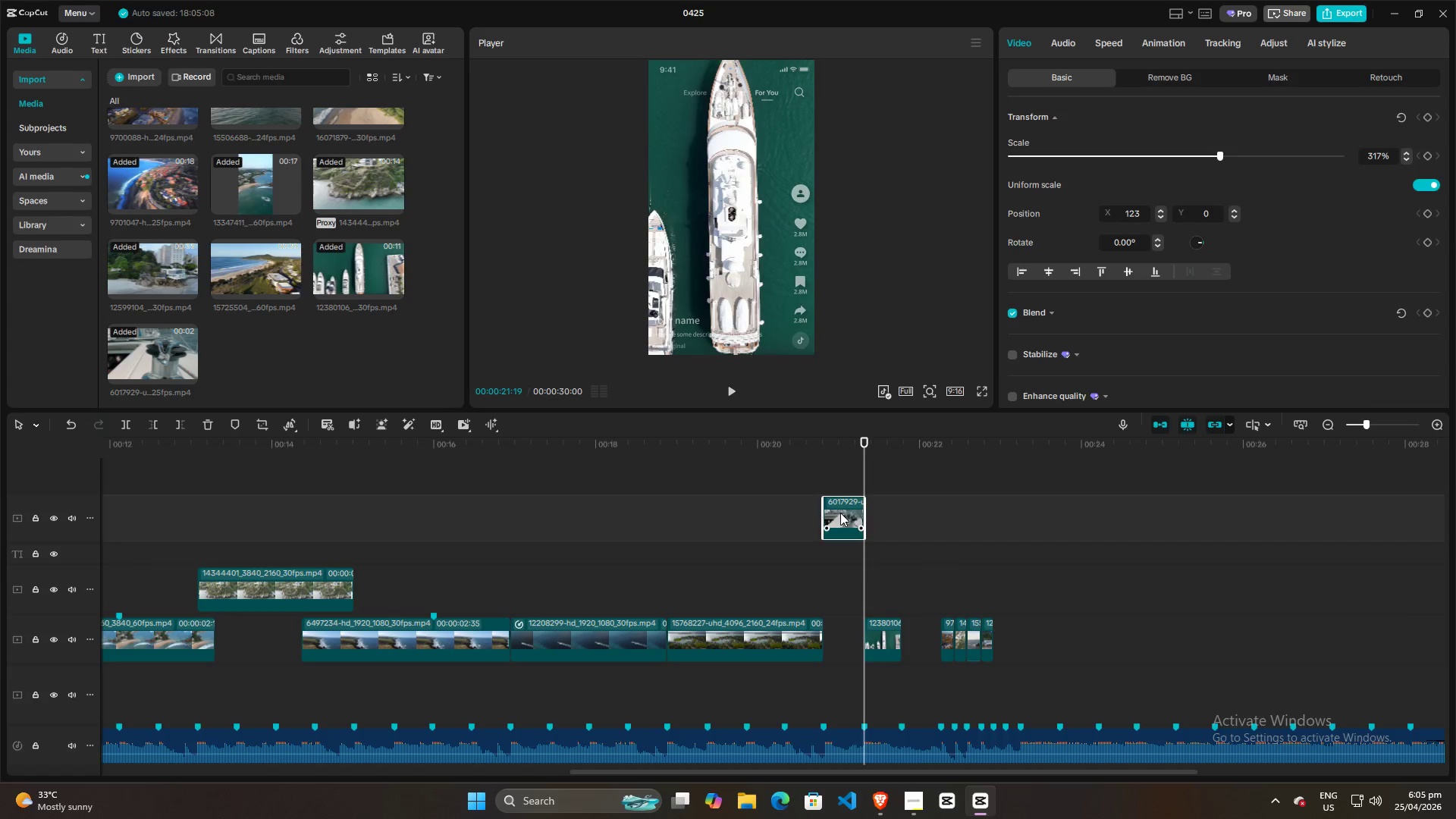 
left_click_drag(start_coordinate=[840, 513], to_coordinate=[840, 633])
 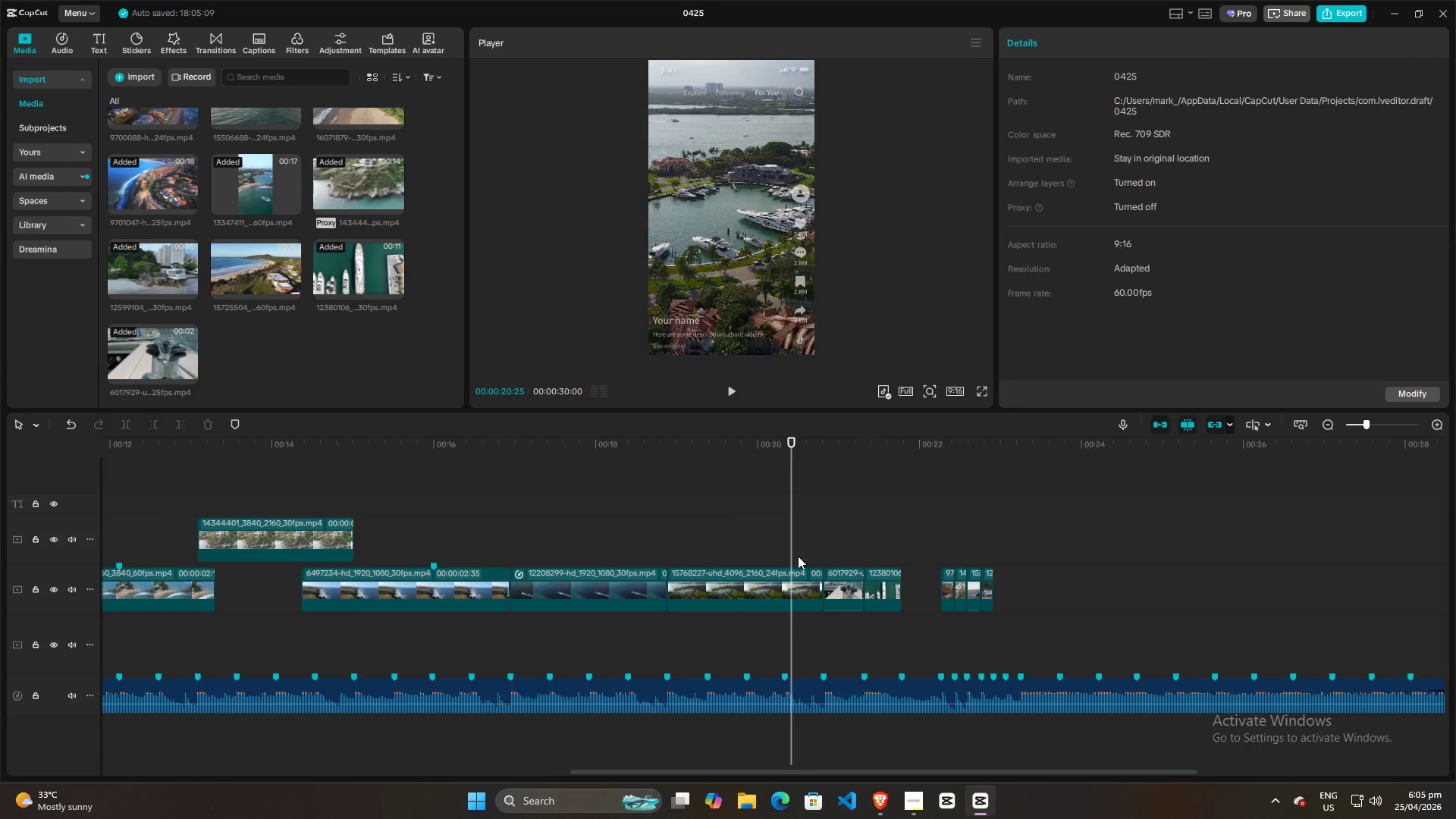 
double_click([806, 531])
 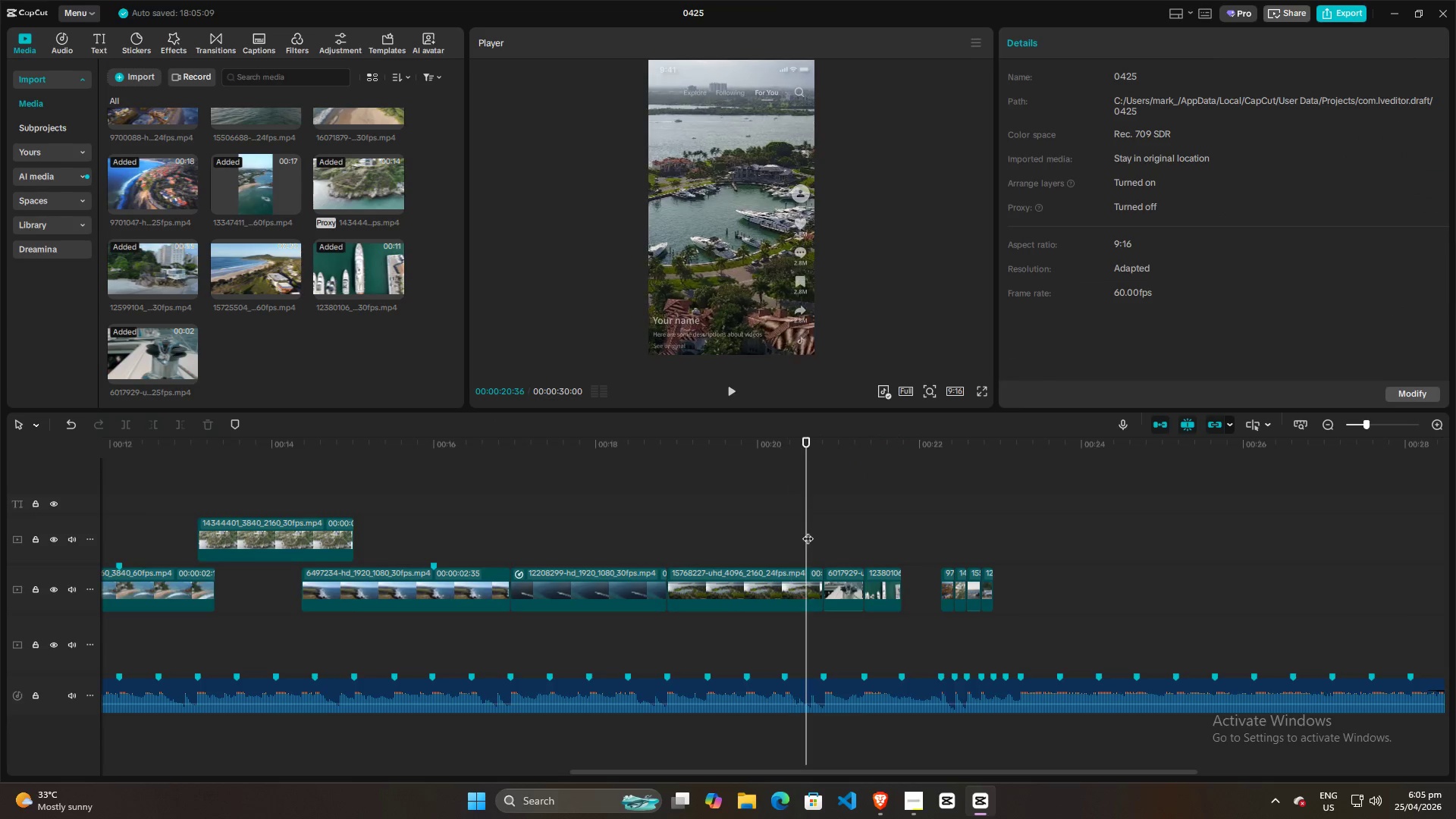 
key(Space)
 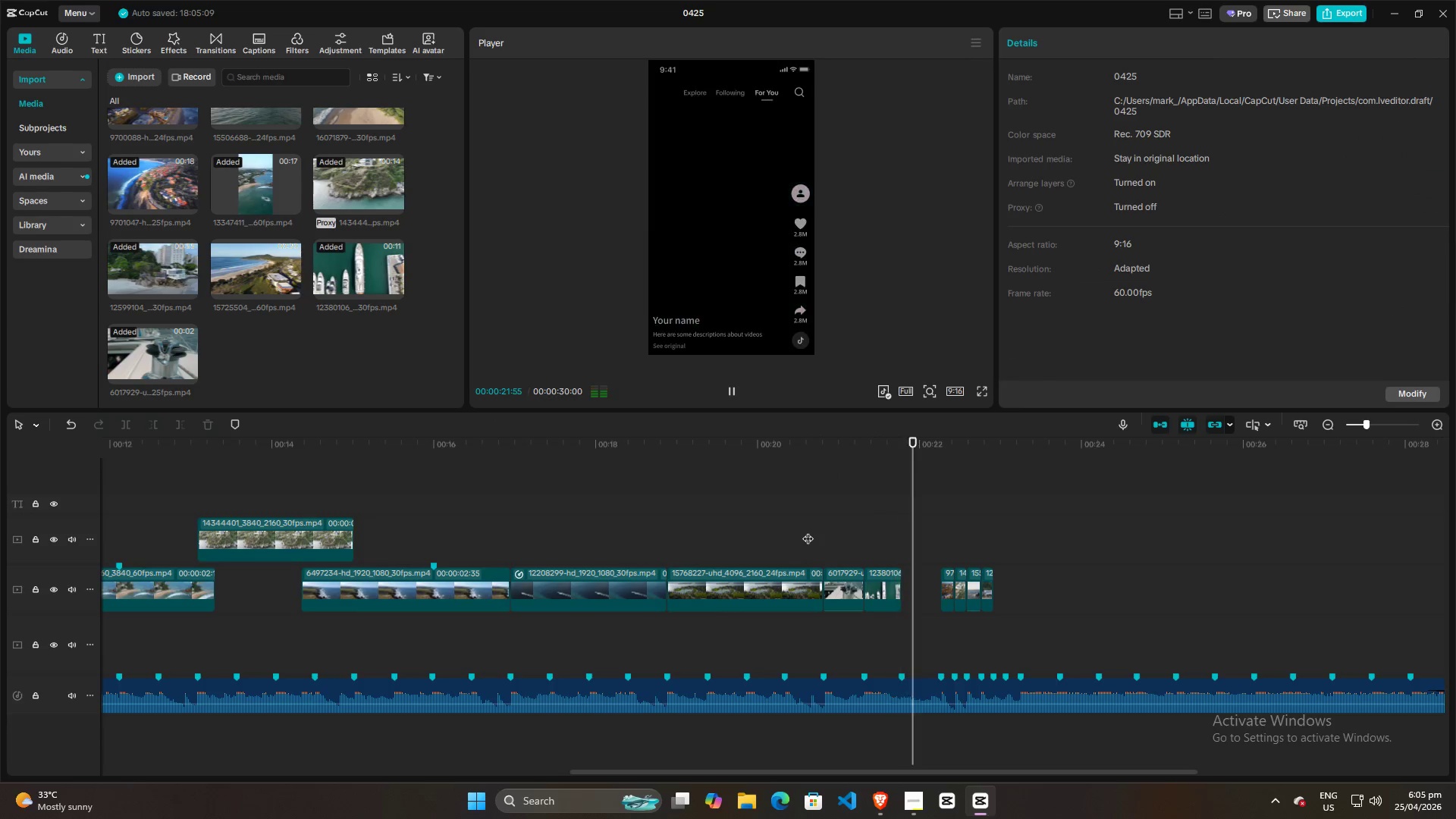 
key(Space)
 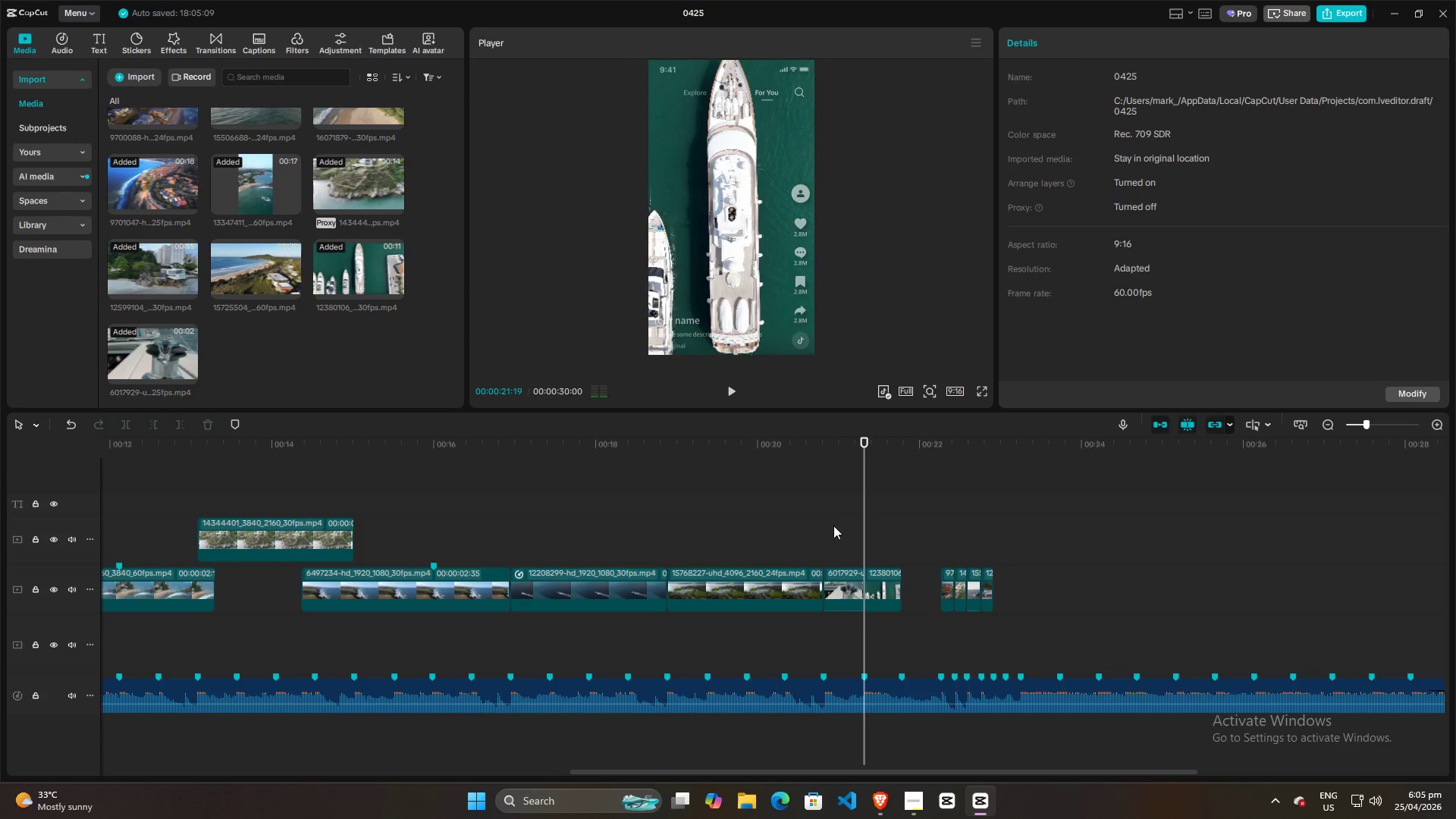 
double_click([813, 522])
 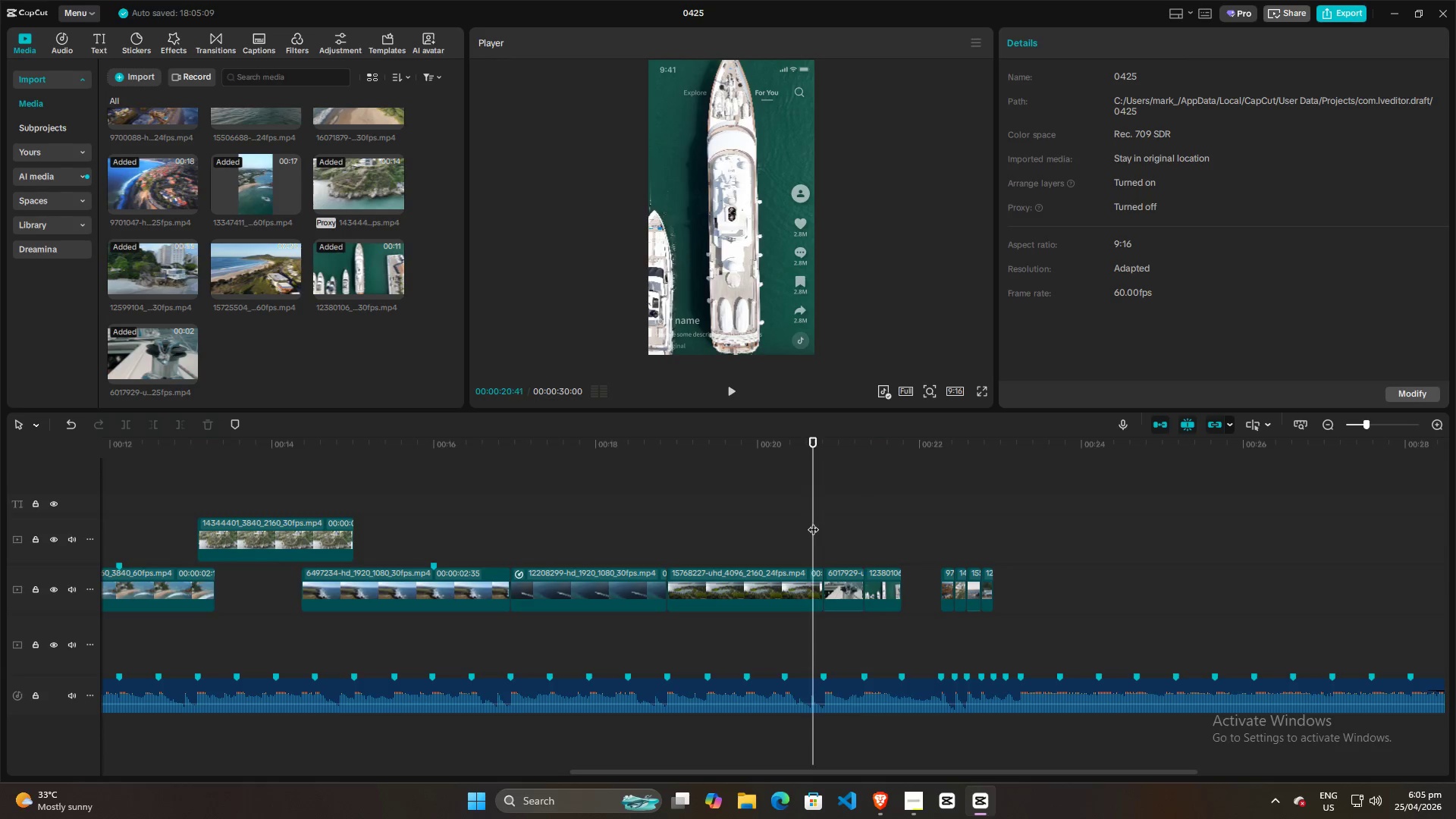 
key(Space)
 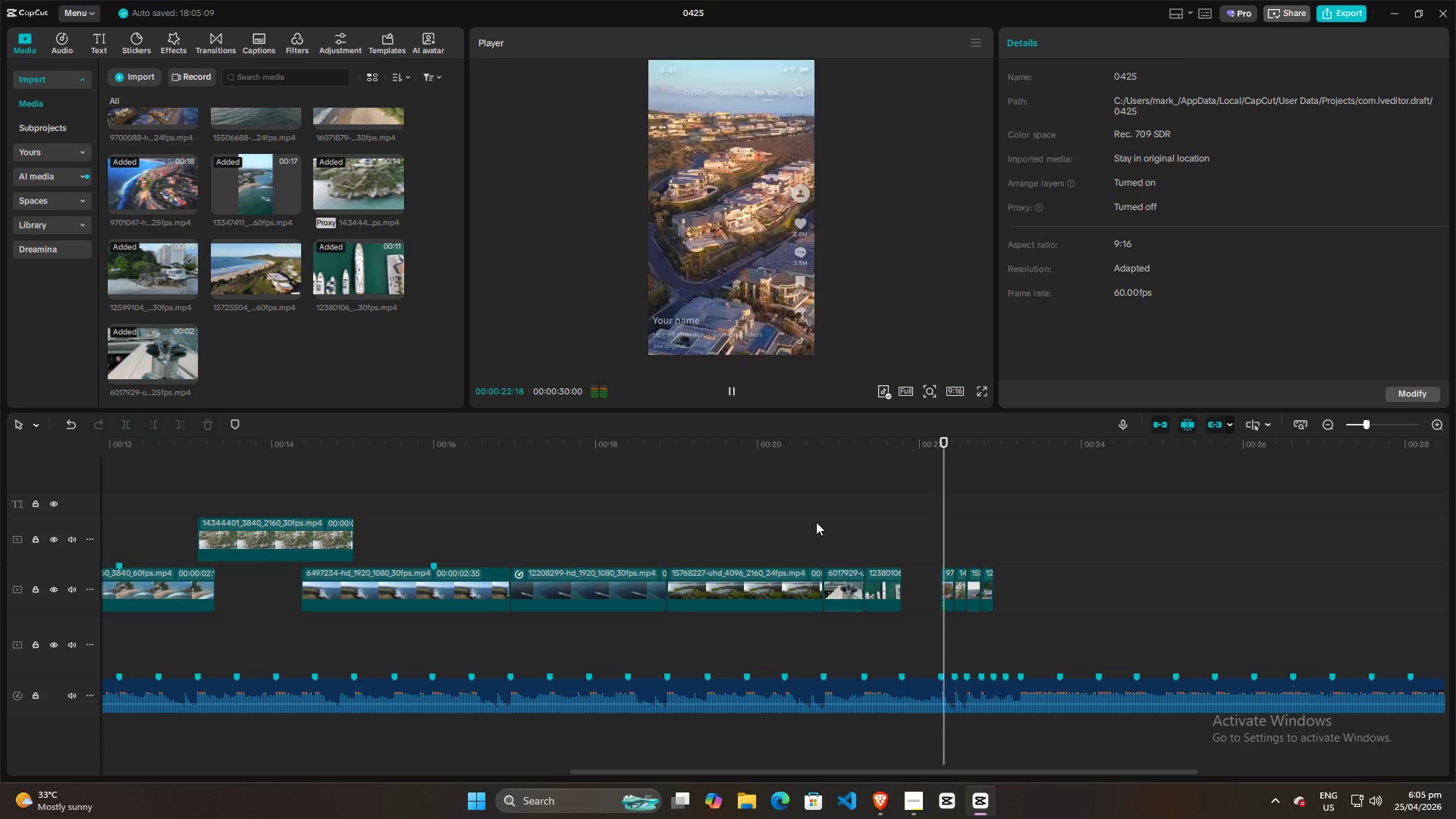 
key(Space)
 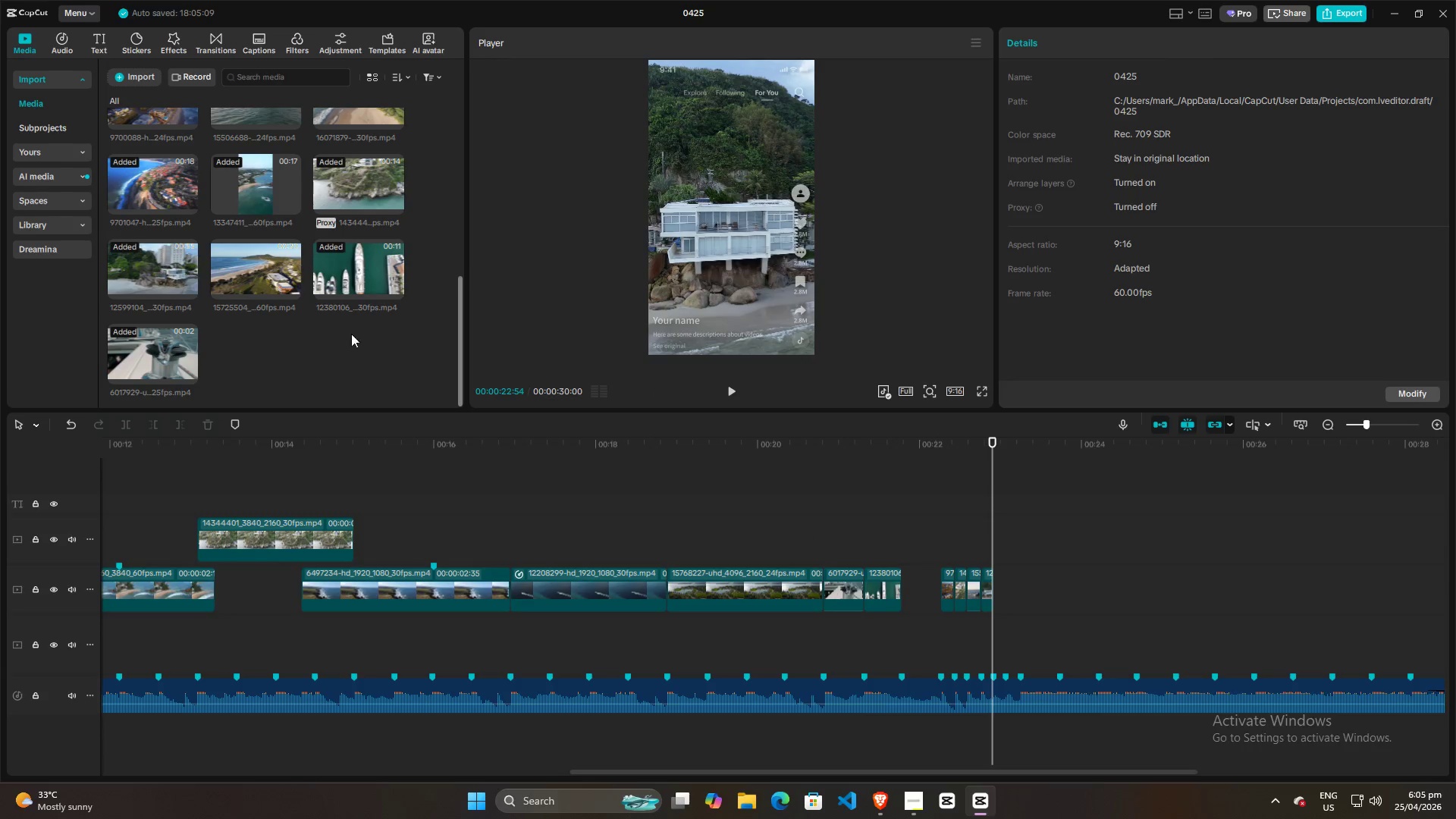 
scroll: coordinate [338, 355], scroll_direction: up, amount: 4.0
 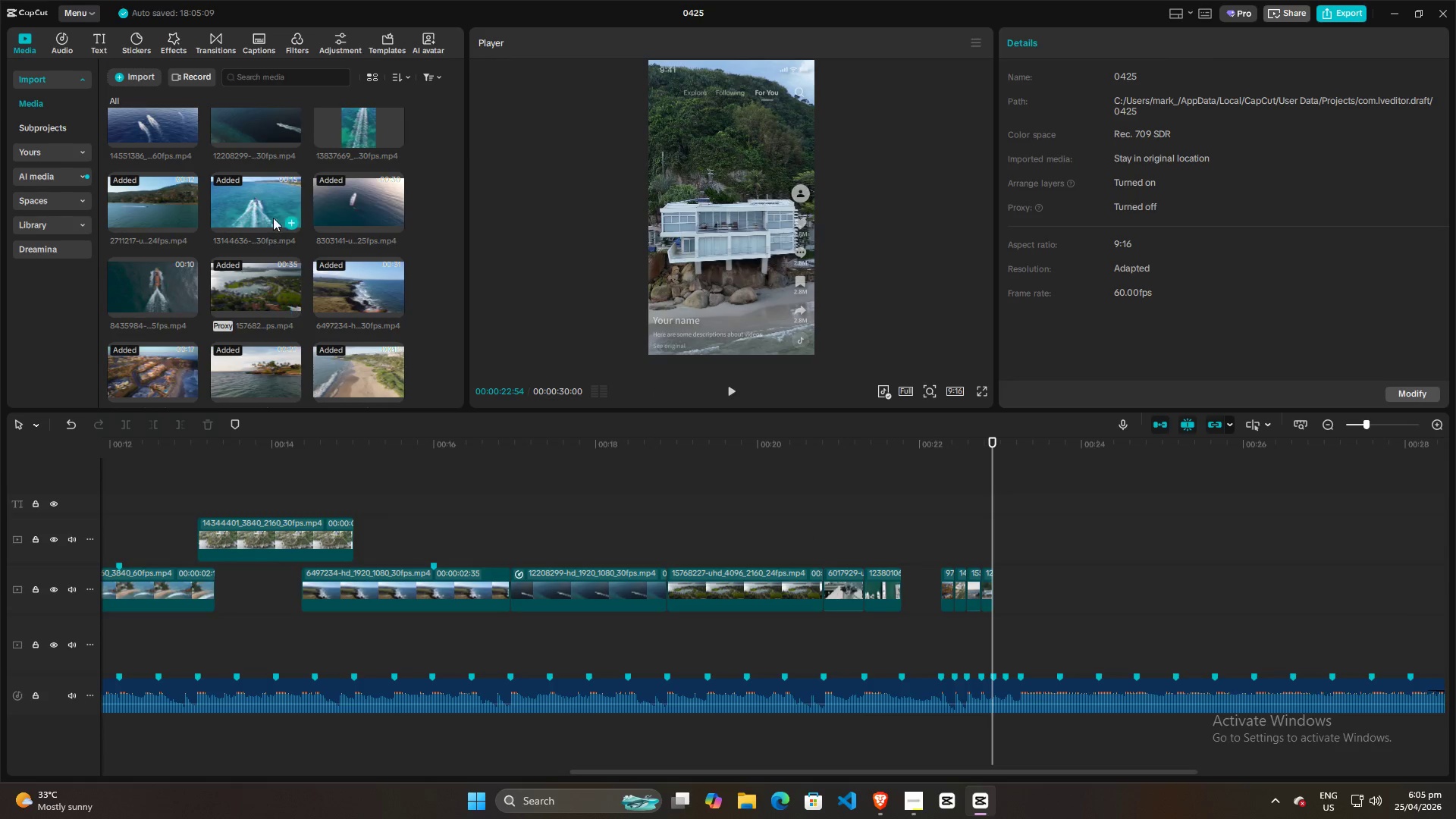 
left_click([374, 205])
 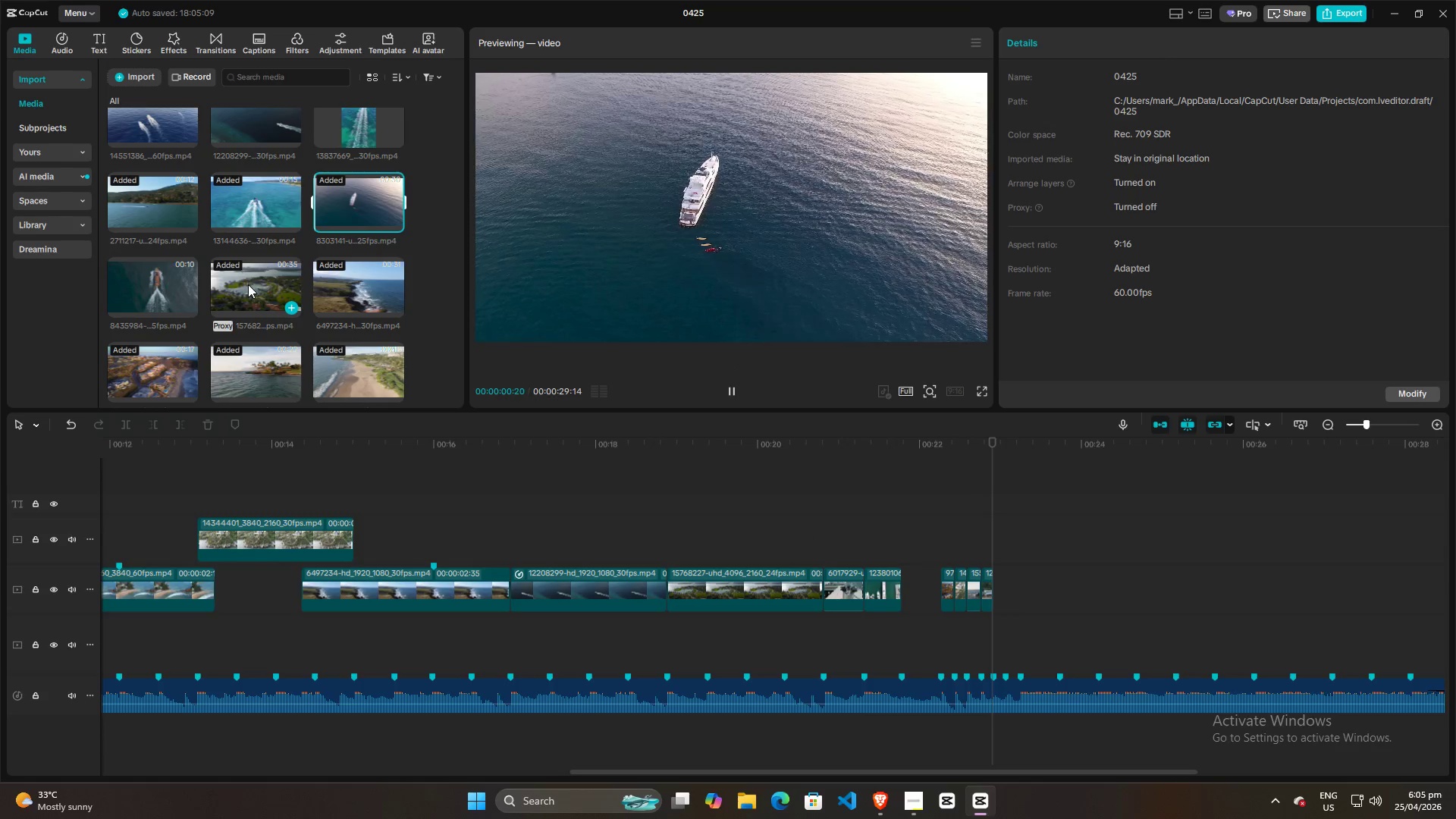 
scroll: coordinate [247, 287], scroll_direction: up, amount: 4.0
 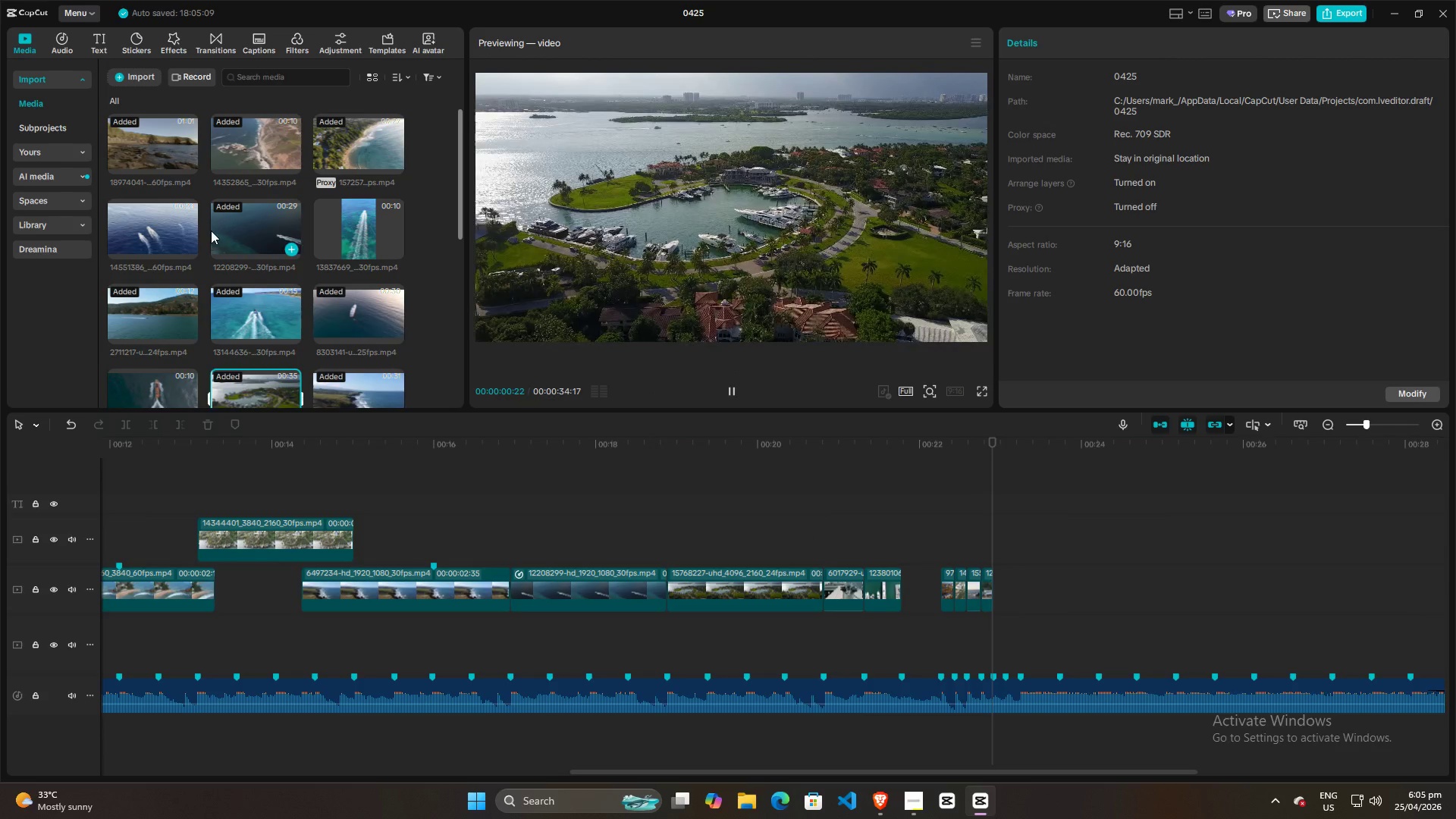 
left_click([146, 237])
 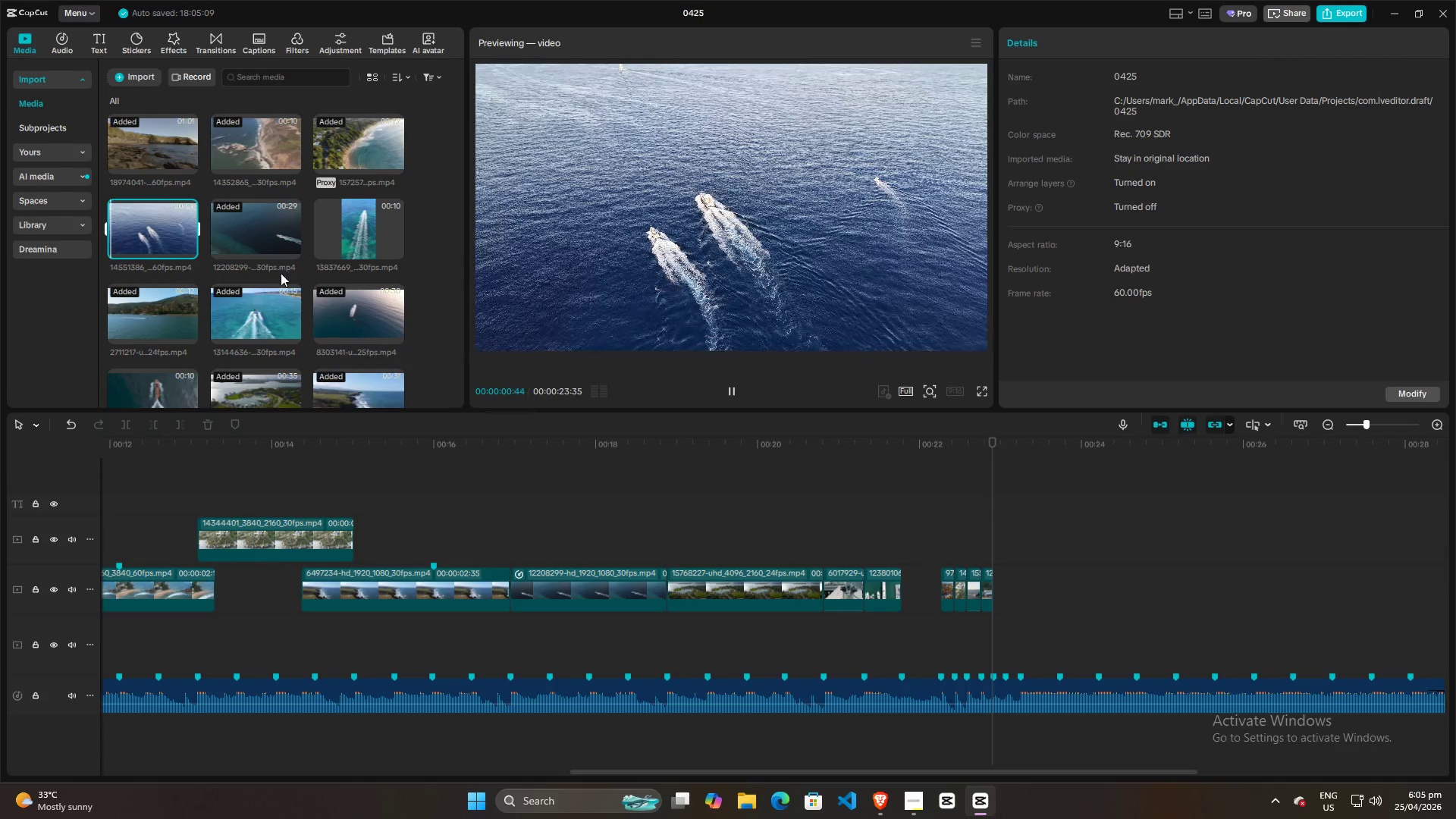 
left_click([840, 508])
 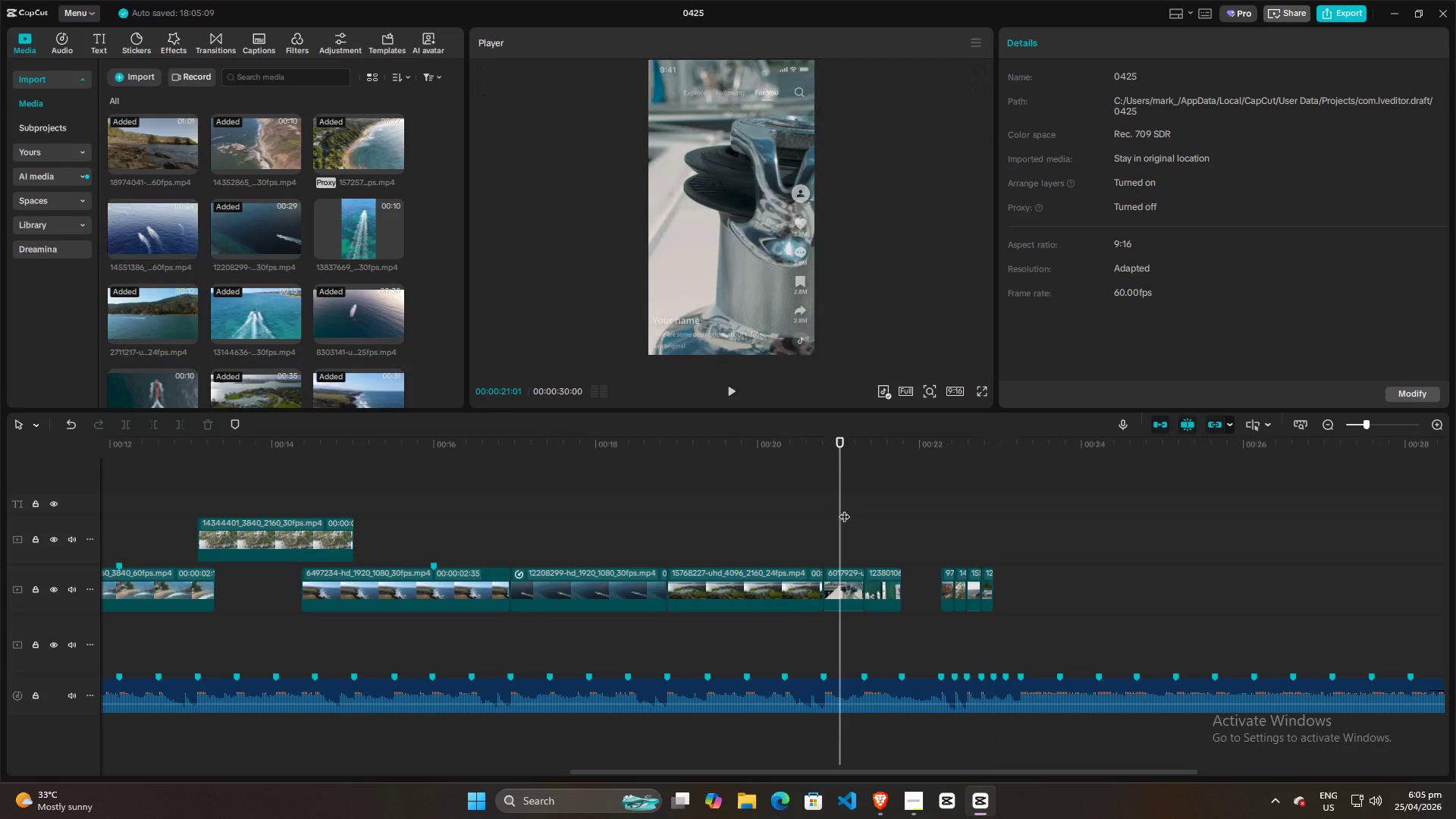 
key(Space)
 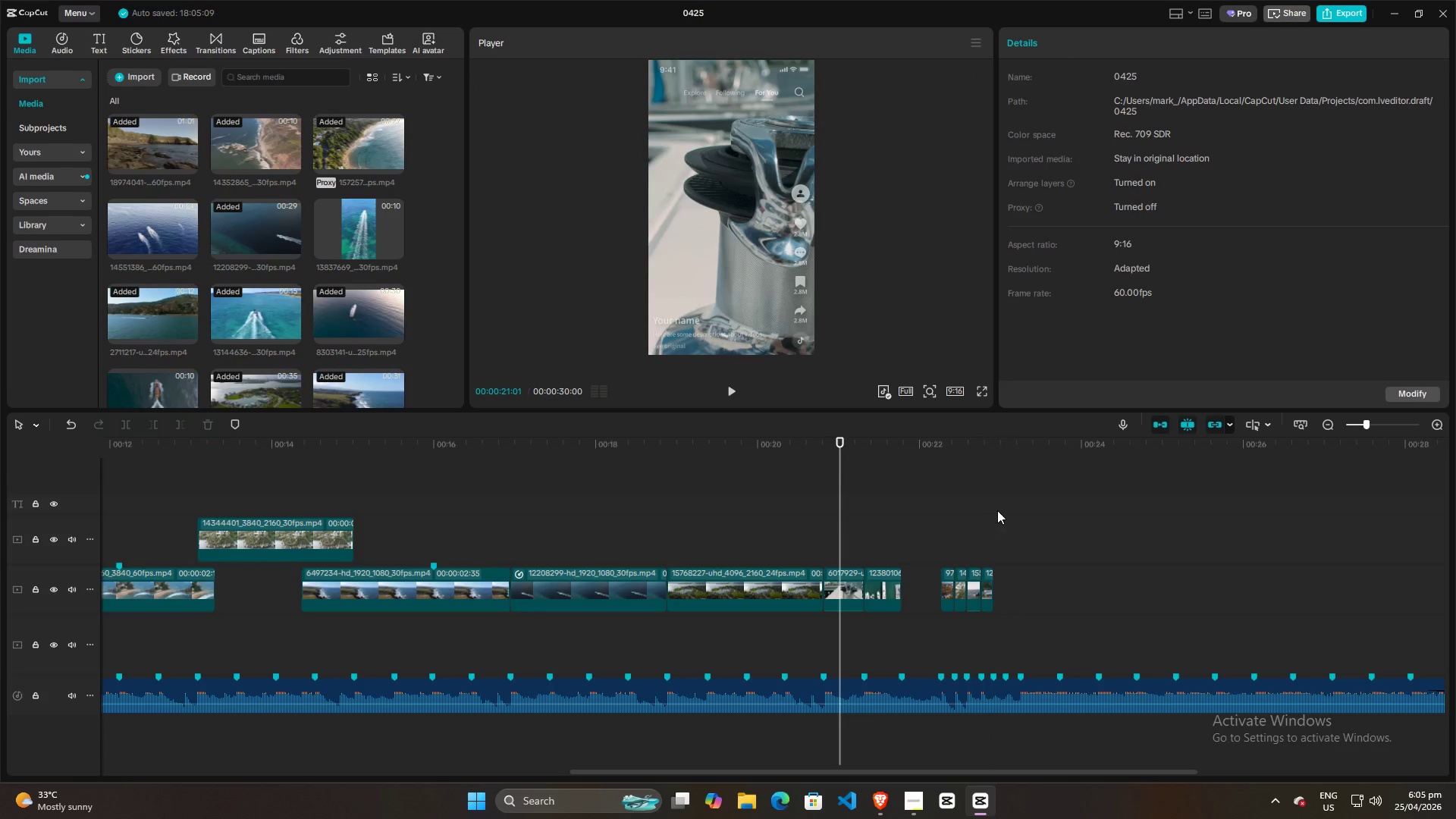 
double_click([937, 510])
 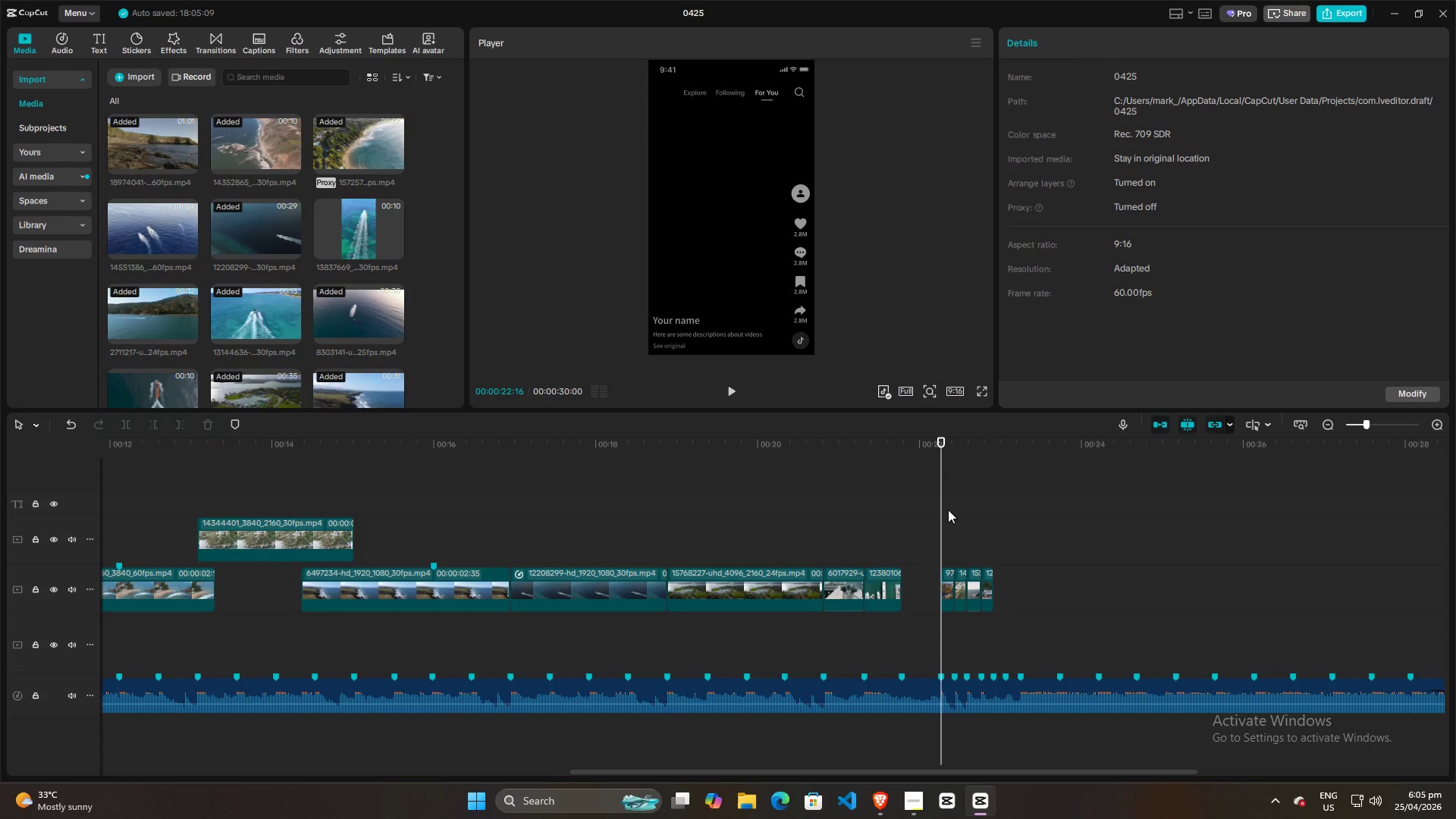 
key(Space)
 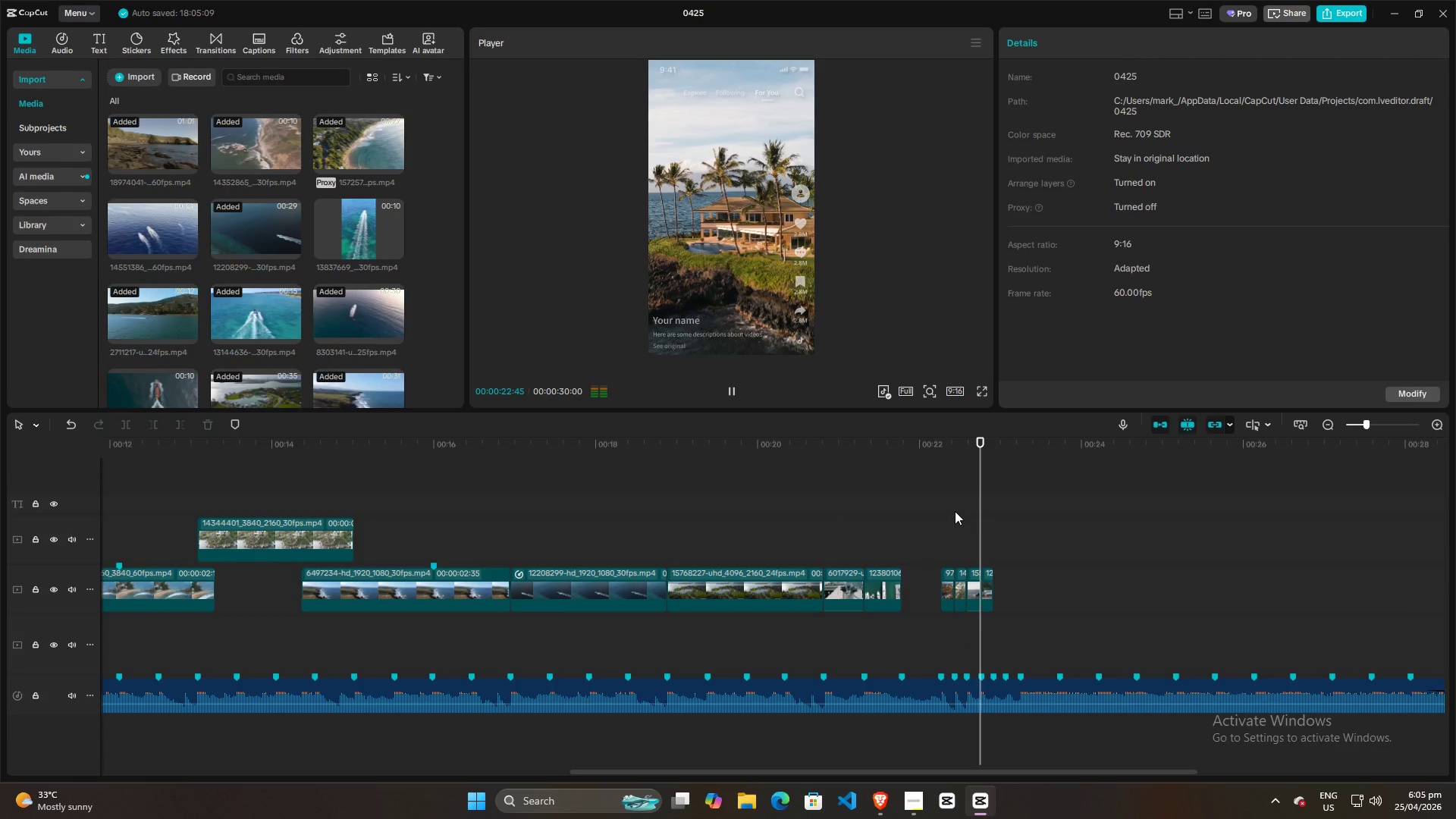 
key(Space)
 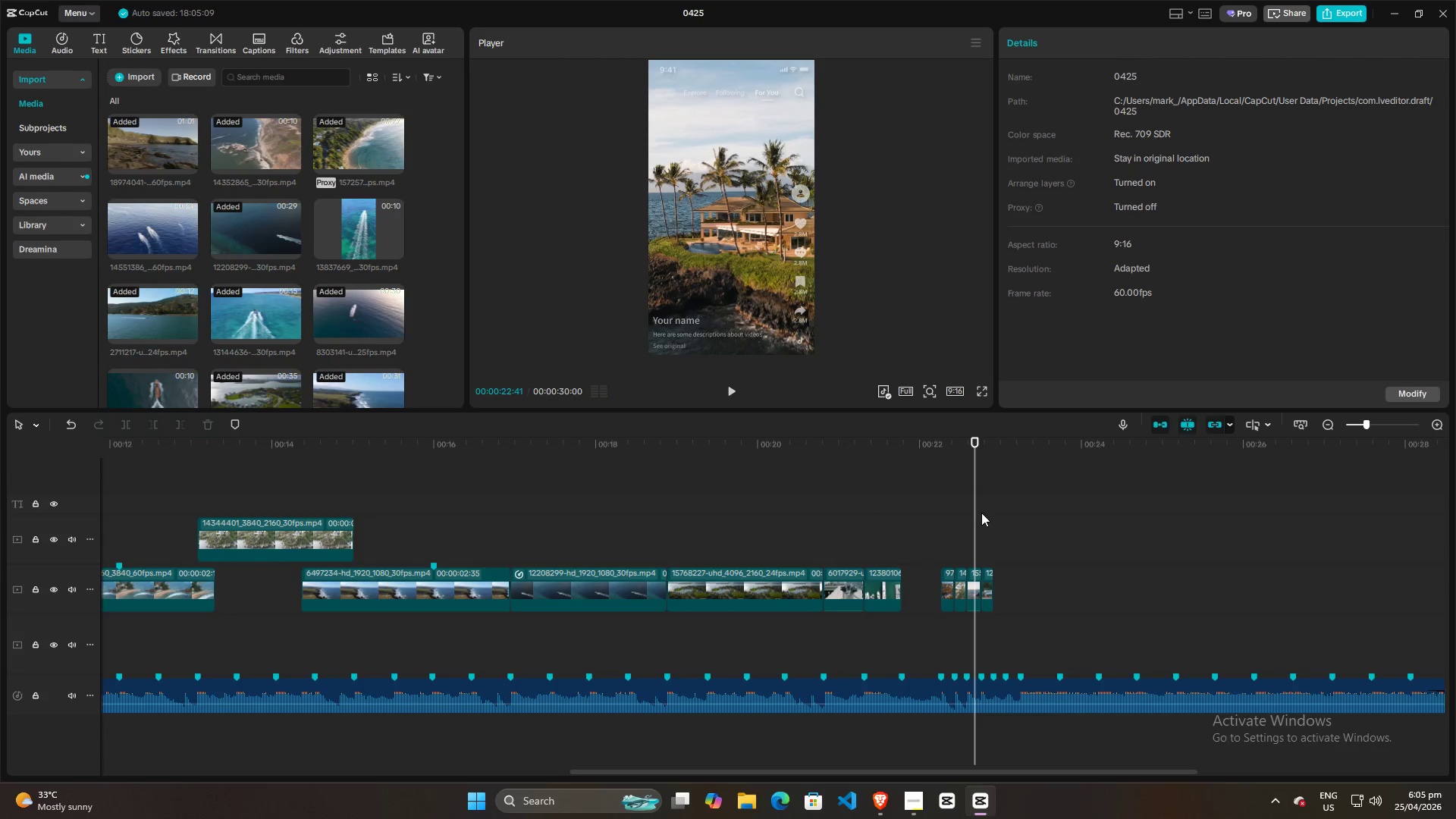 
double_click([986, 513])
 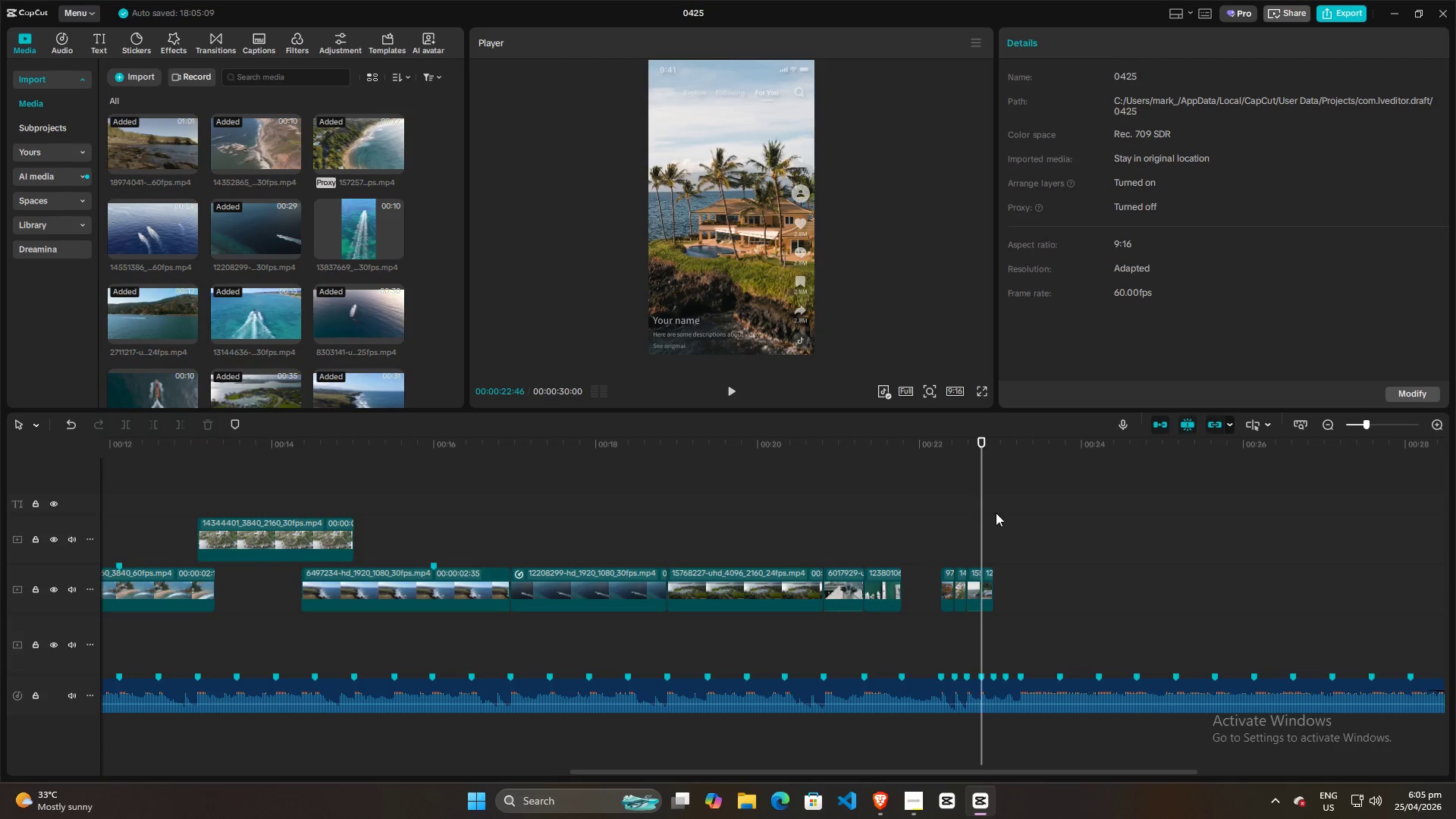 
left_click_drag(start_coordinate=[996, 513], to_coordinate=[1001, 511])
 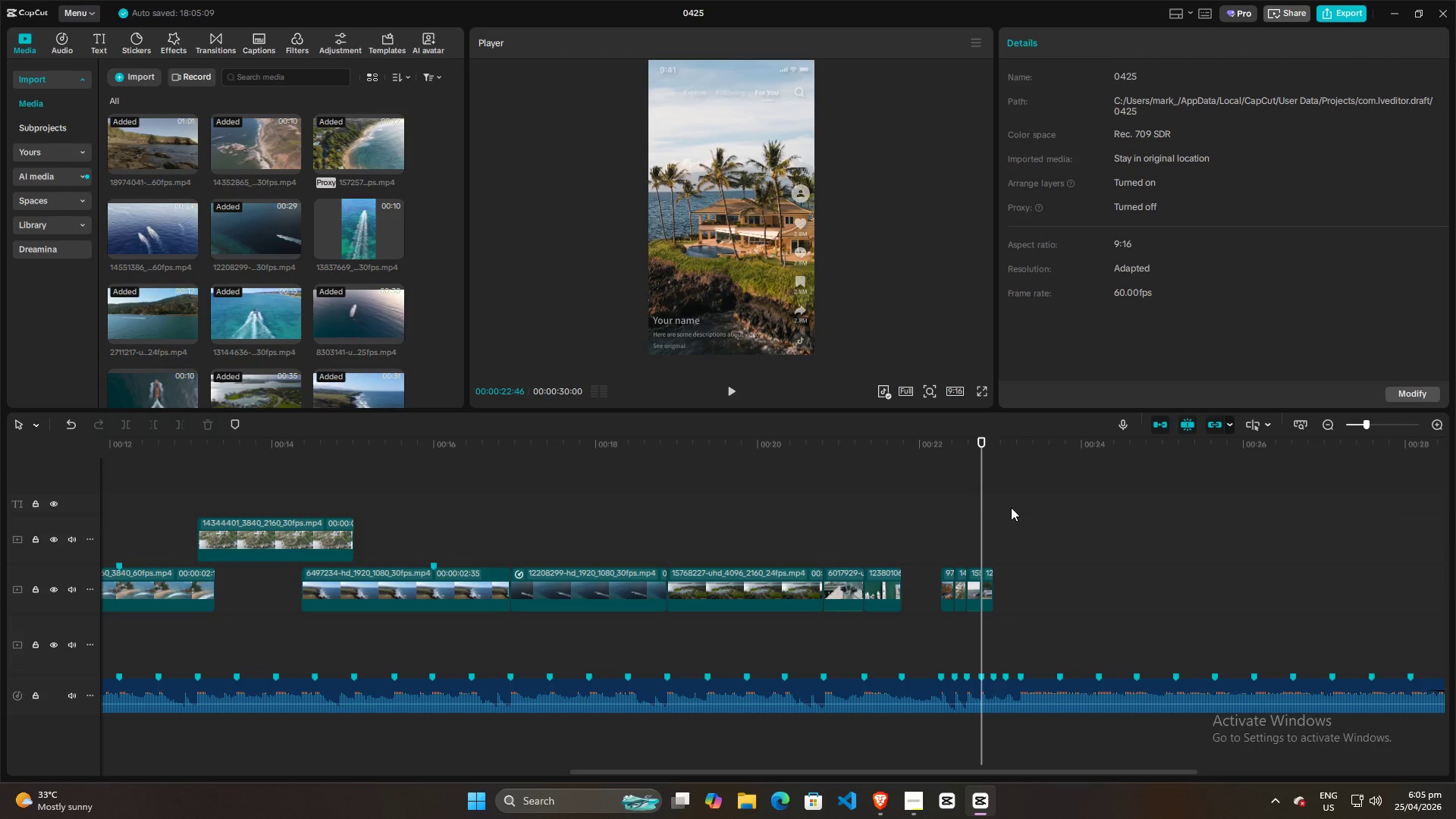 
triple_click([1011, 507])
 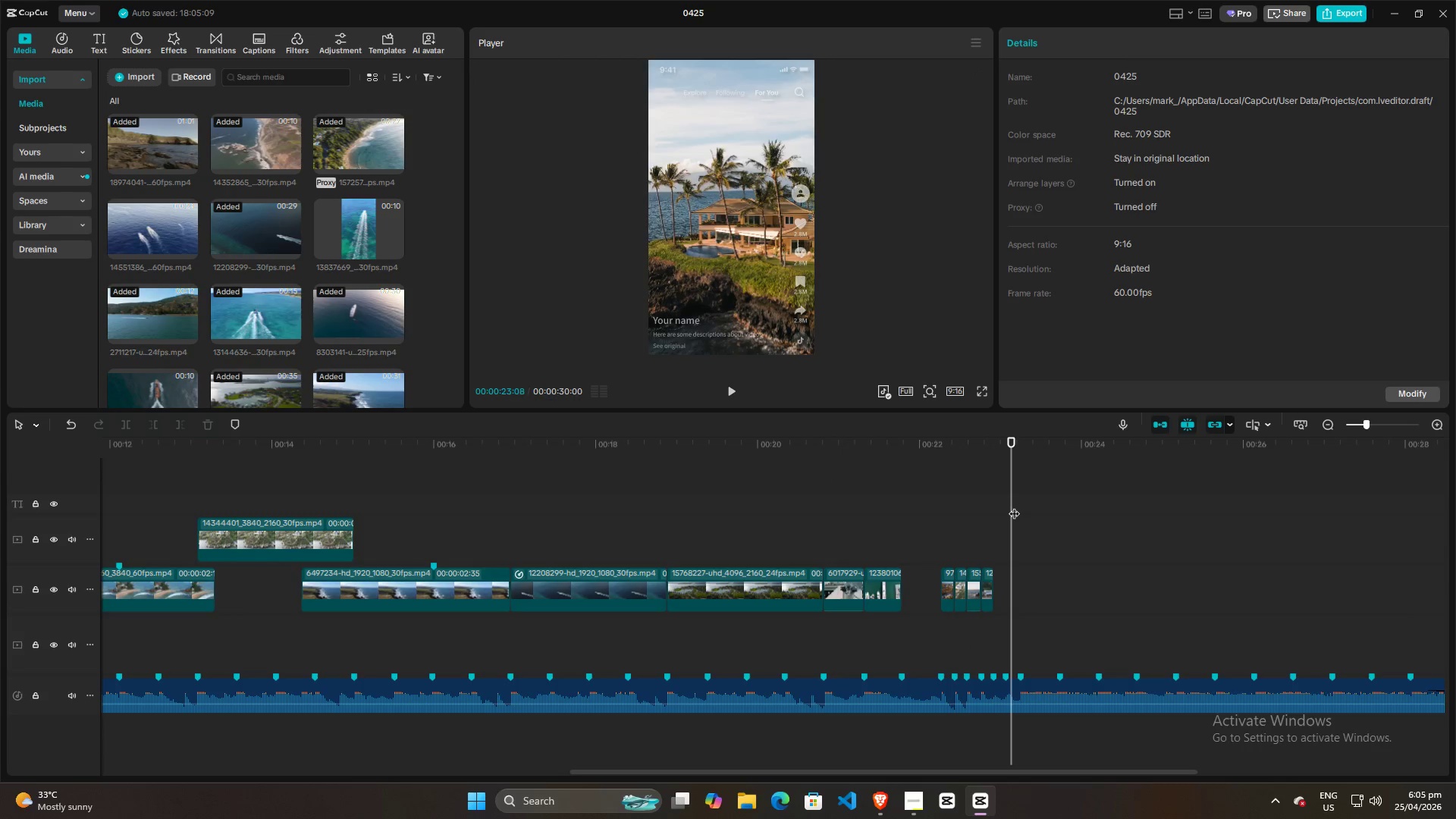 
triple_click([1014, 506])
 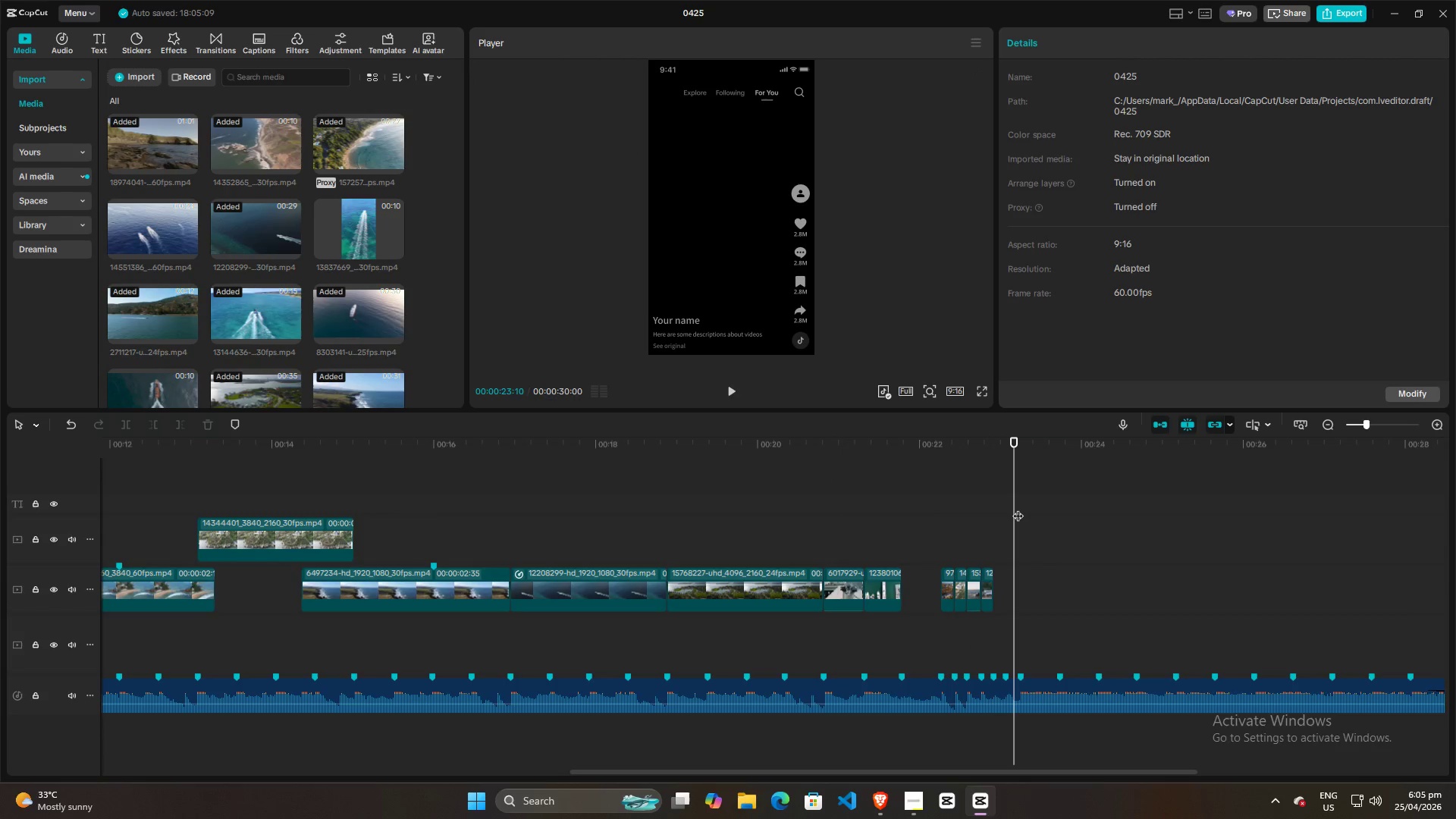 
key(Space)
 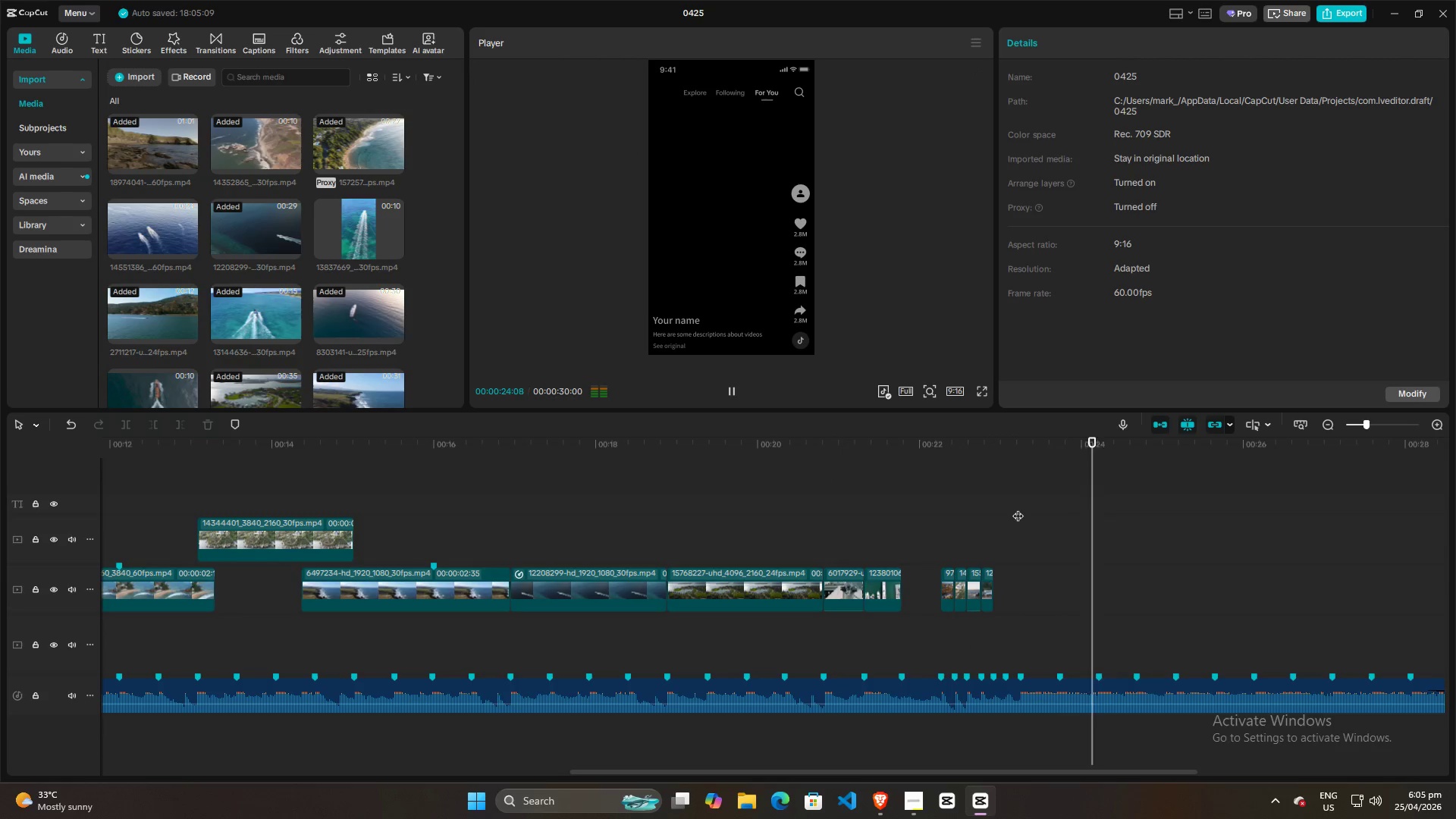 
key(Space)
 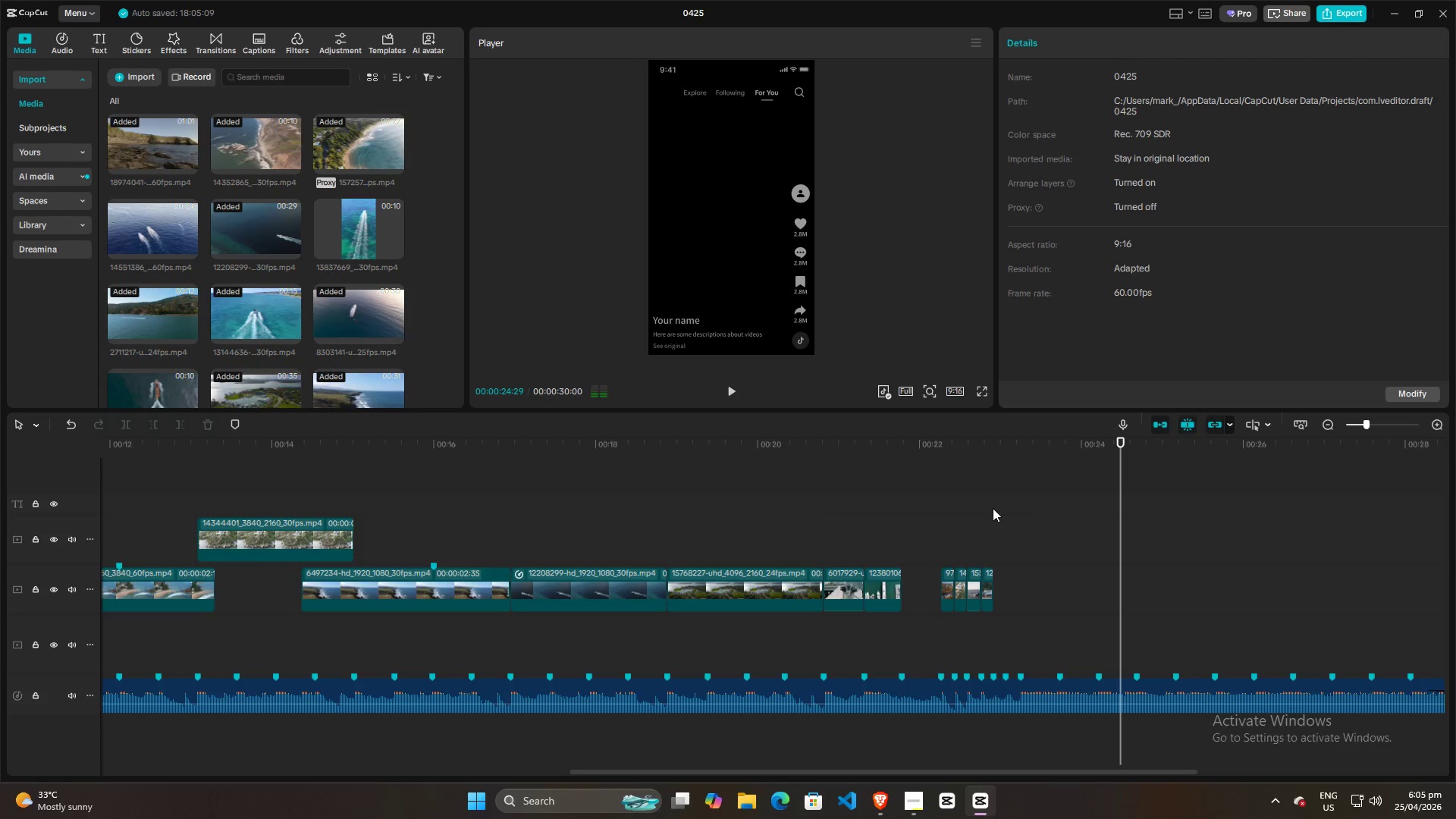 
left_click([993, 508])
 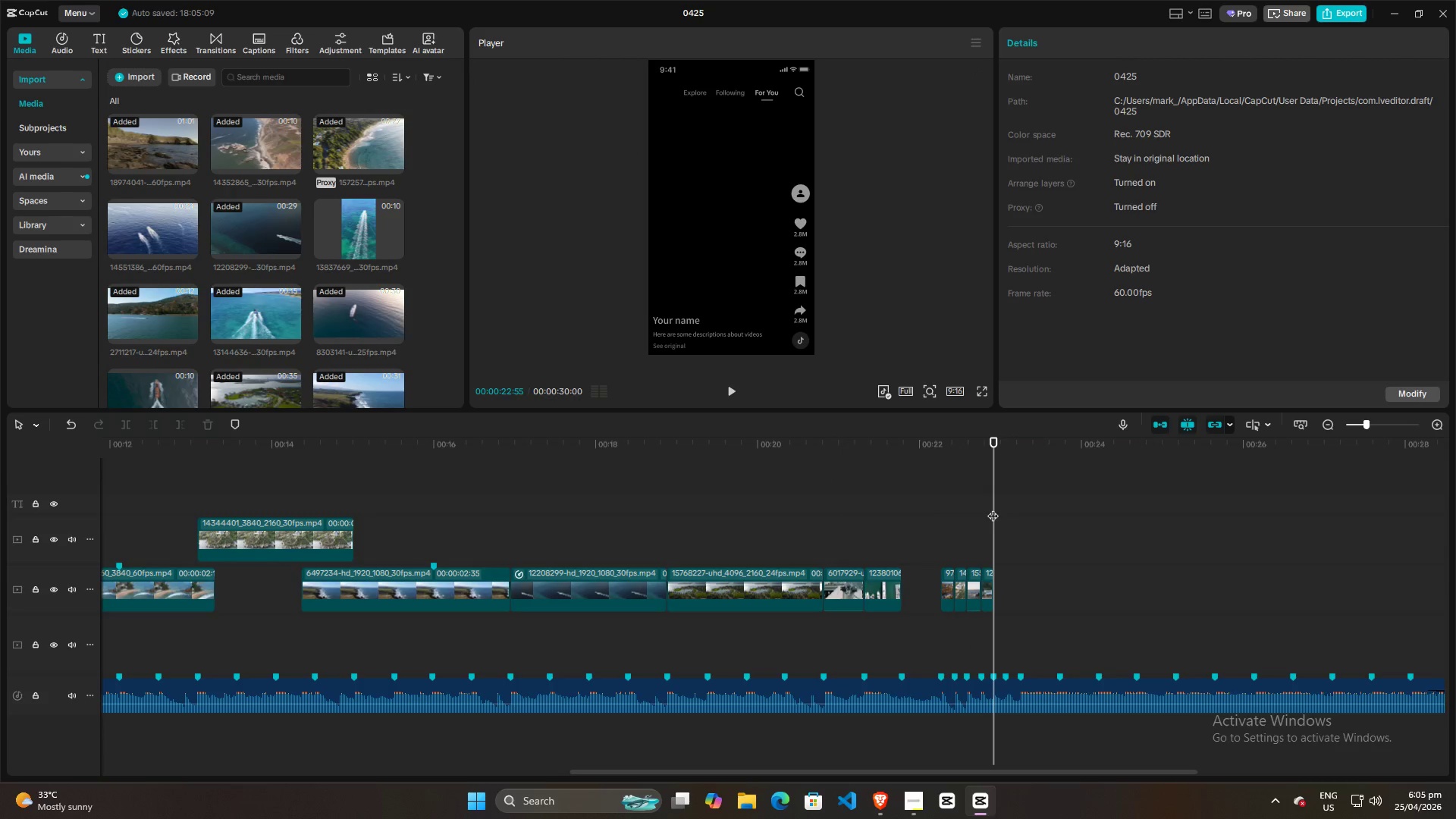 
key(Space)
 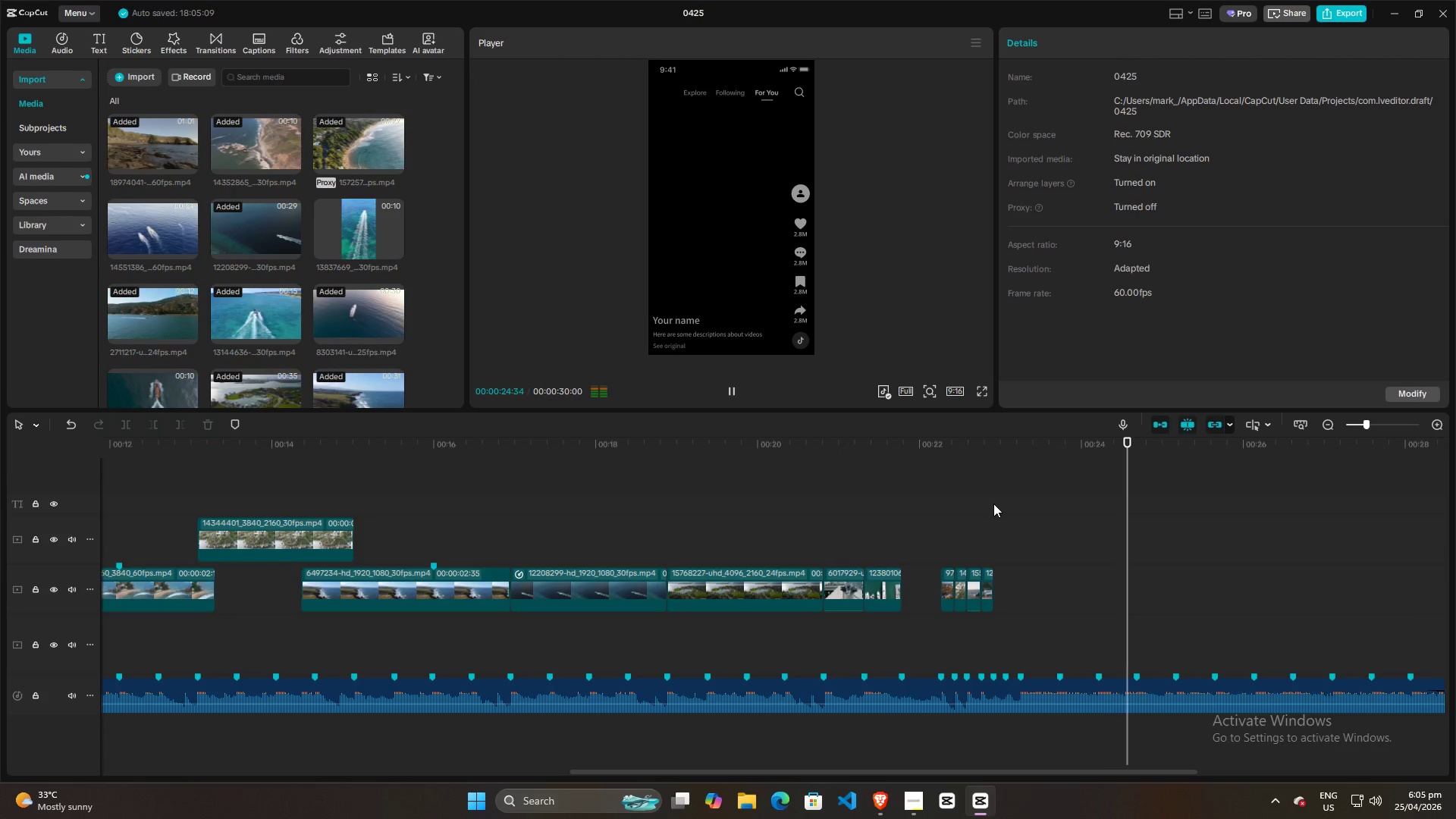 
key(Space)
 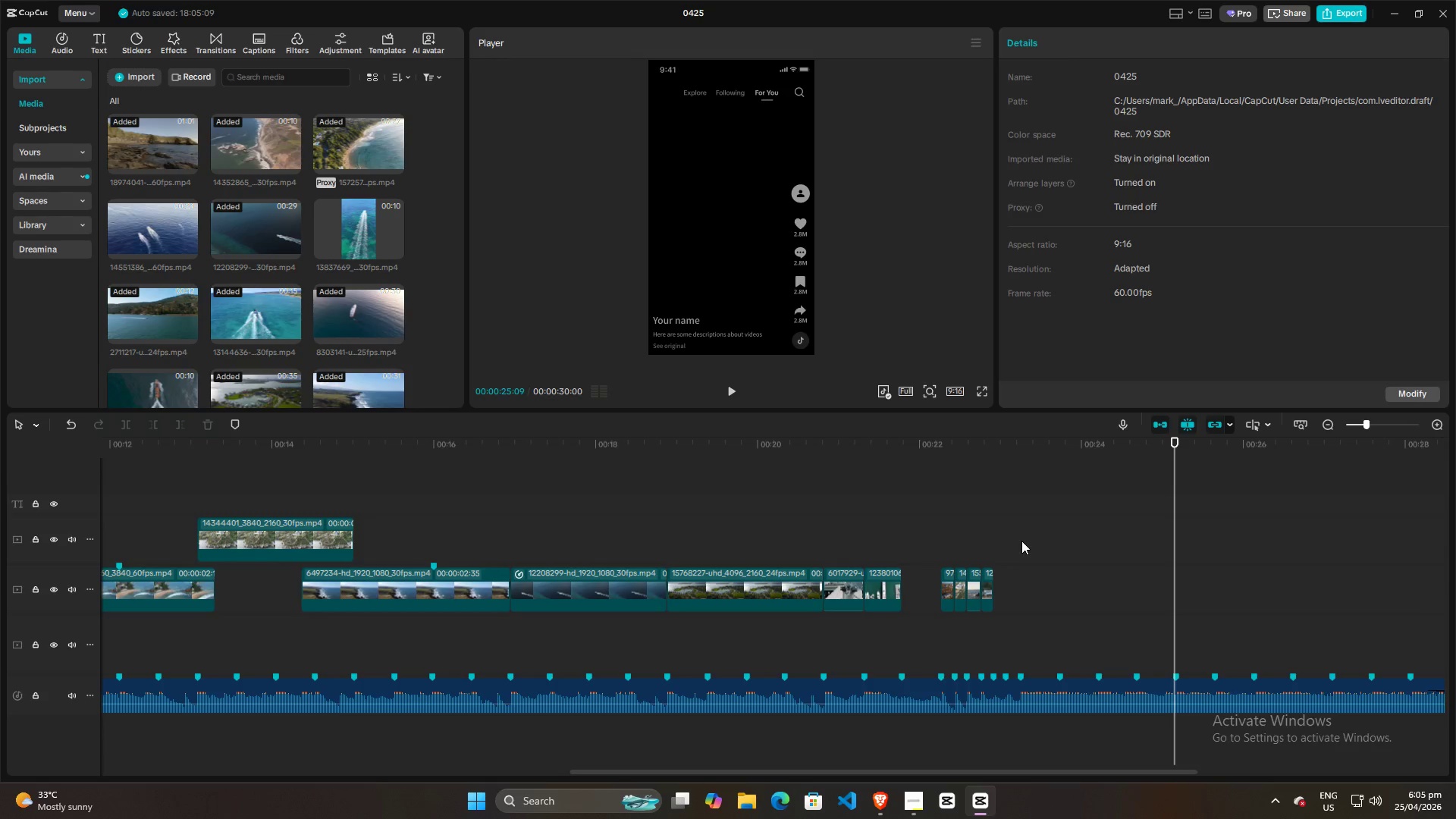 
left_click([1019, 522])
 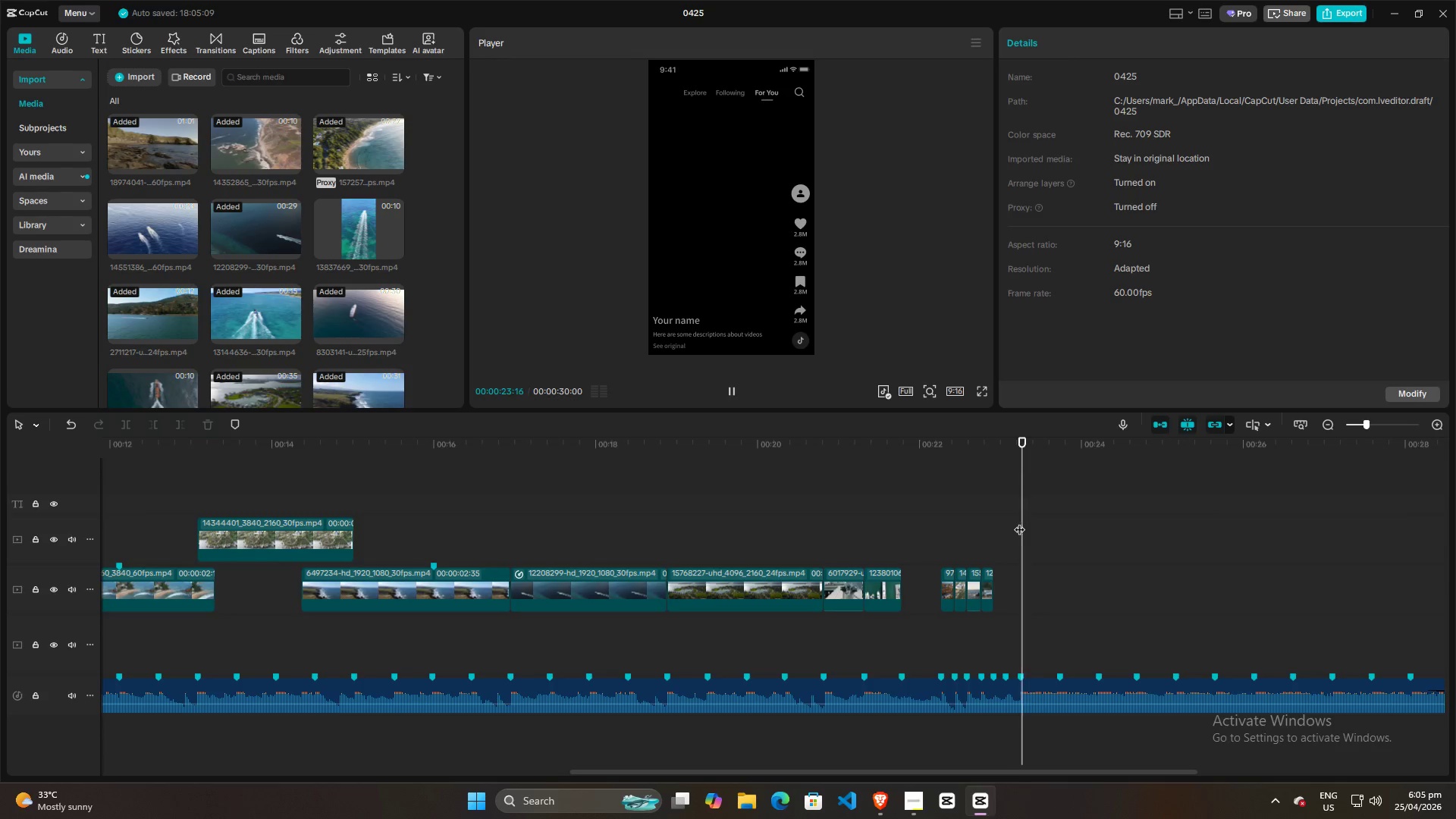 
key(Space)
 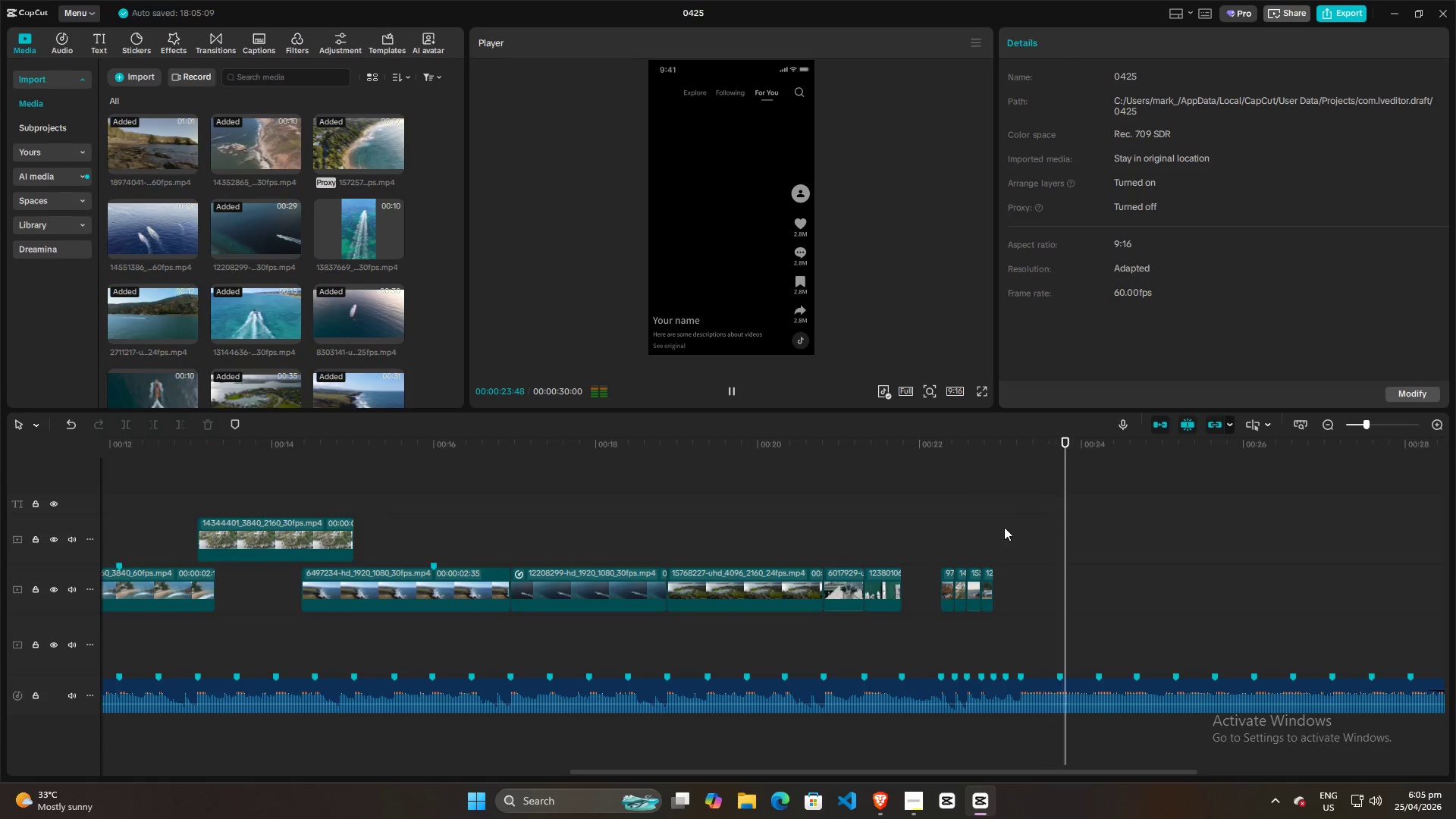 
left_click([981, 527])
 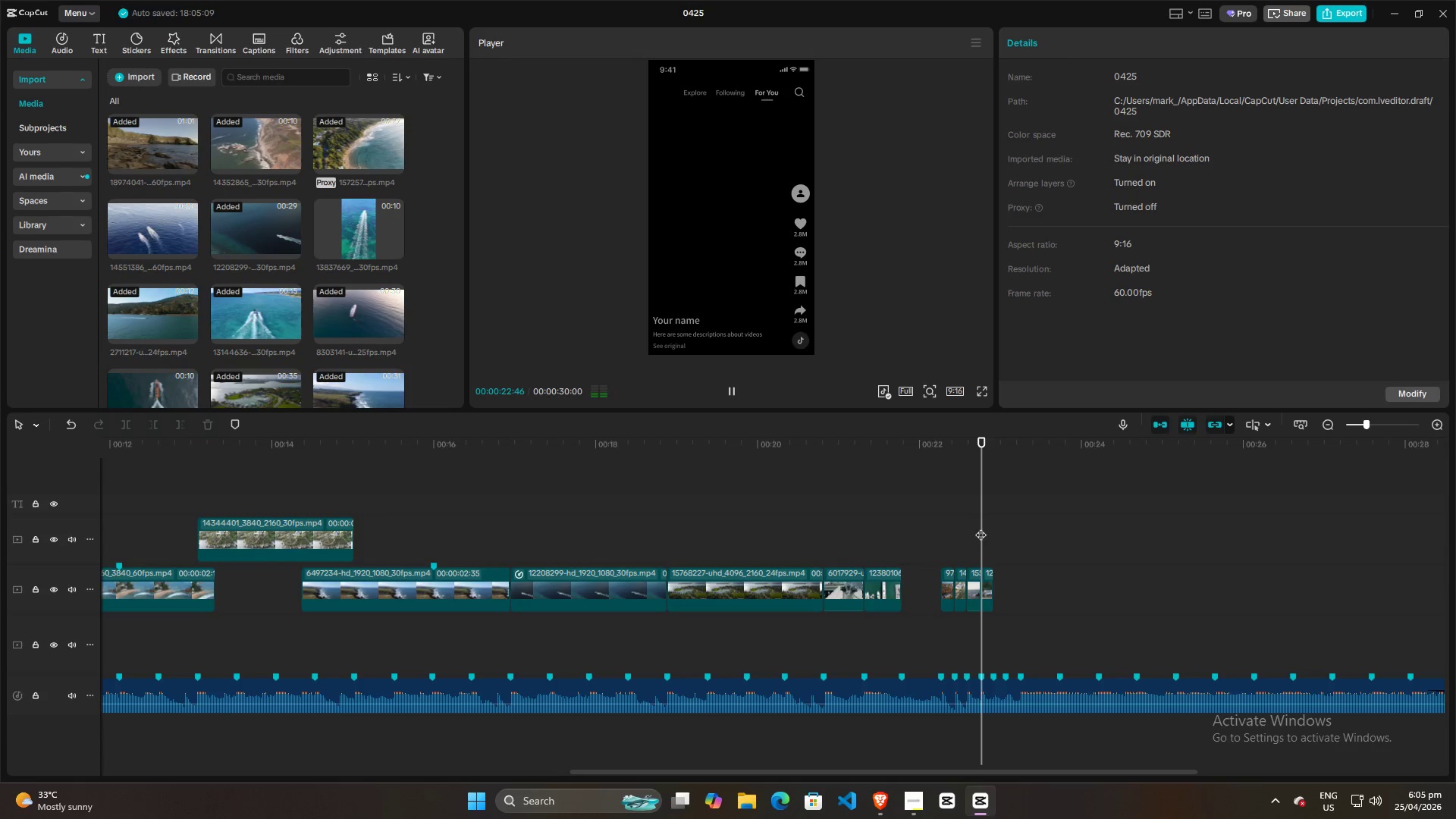 
key(Space)
 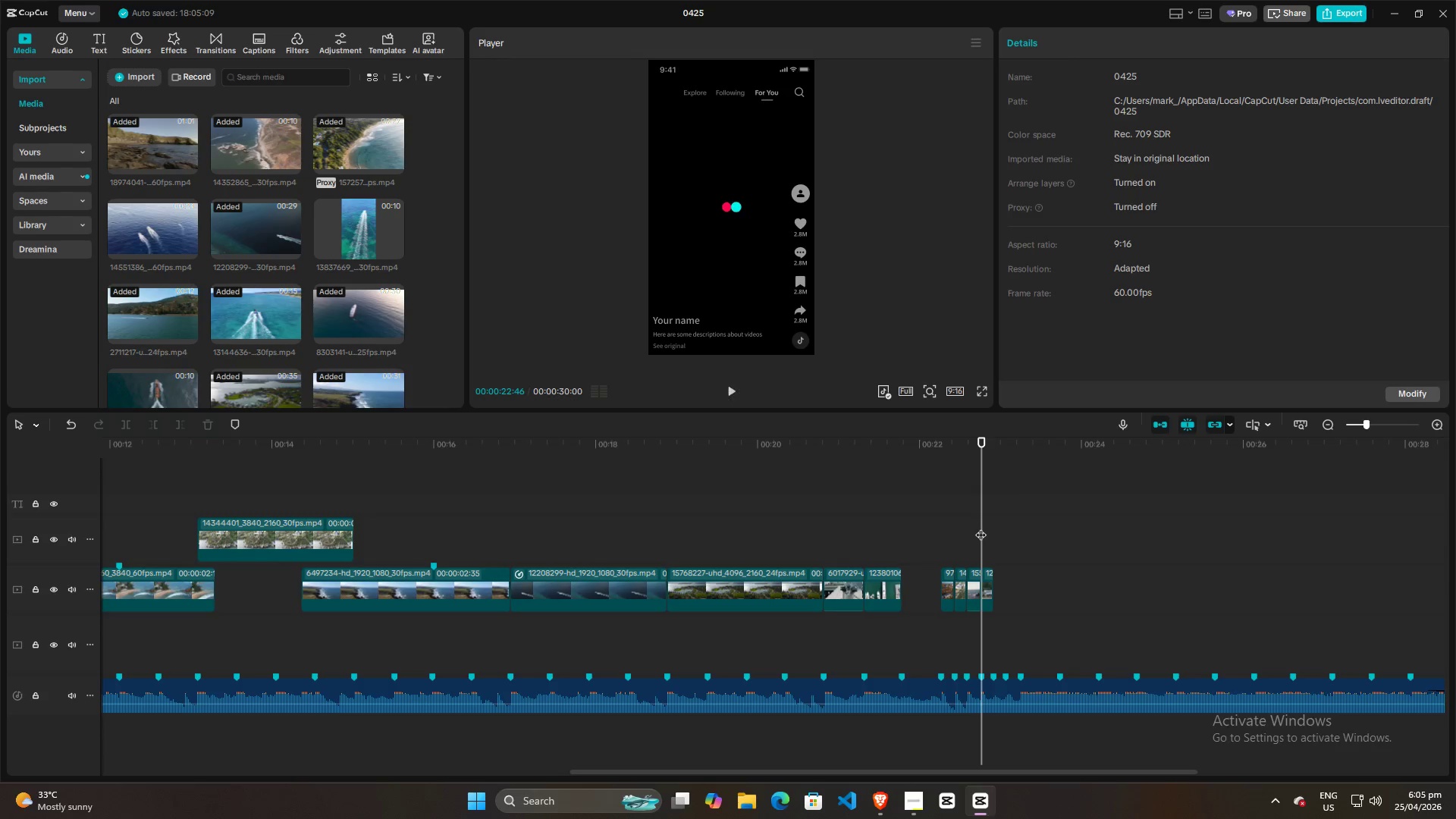 
key(Space)
 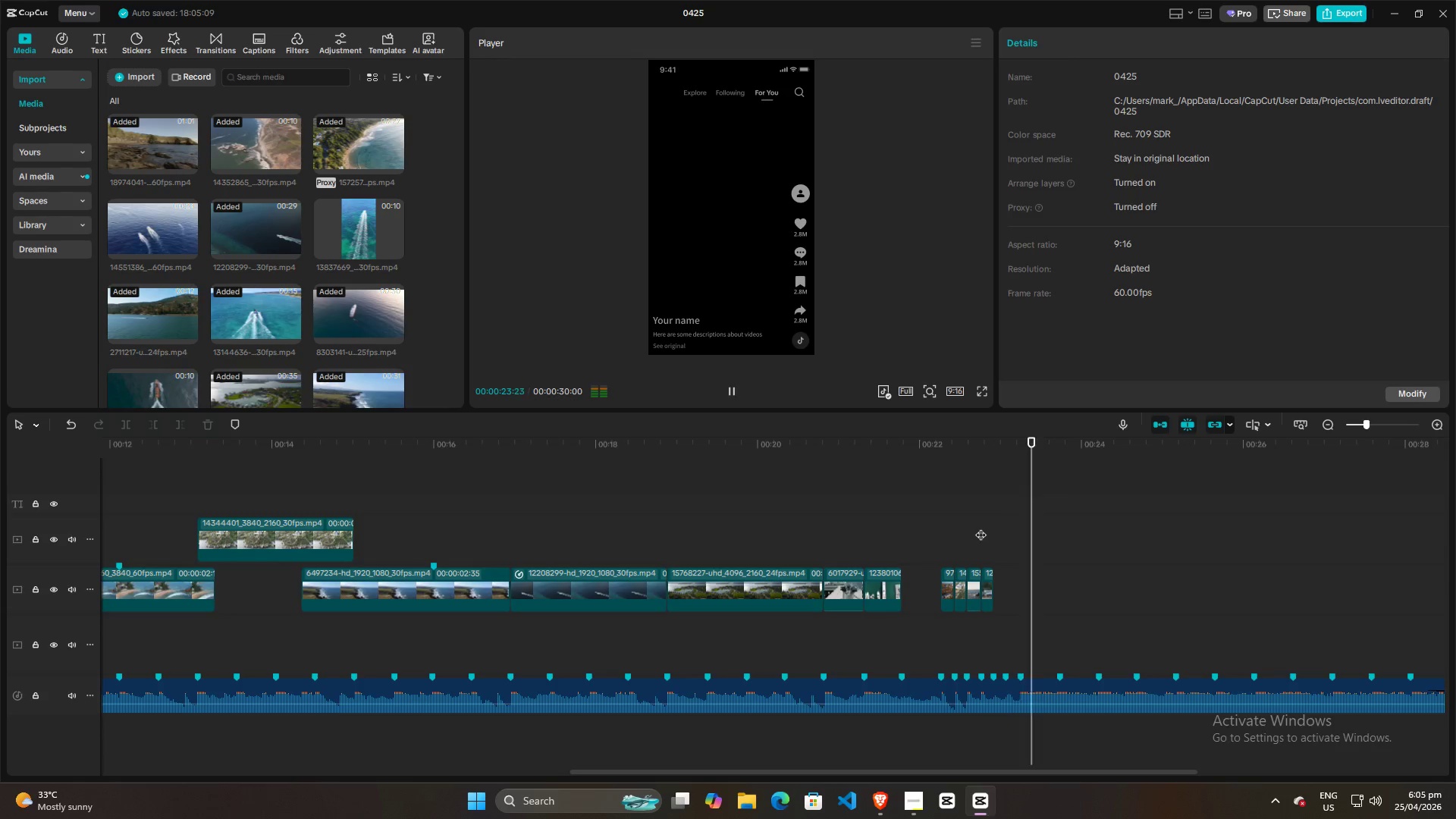 
key(Space)
 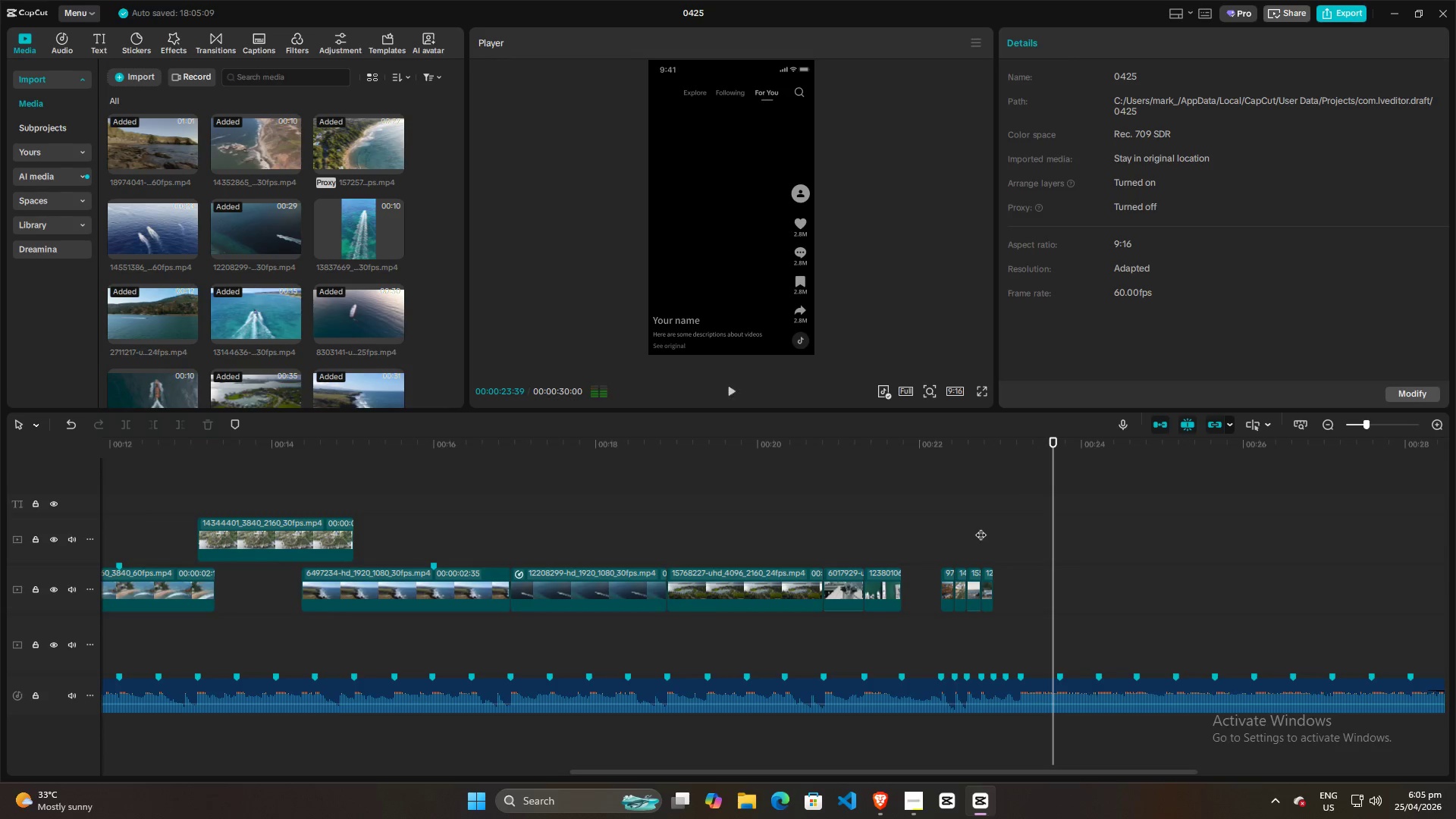 
left_click([981, 527])
 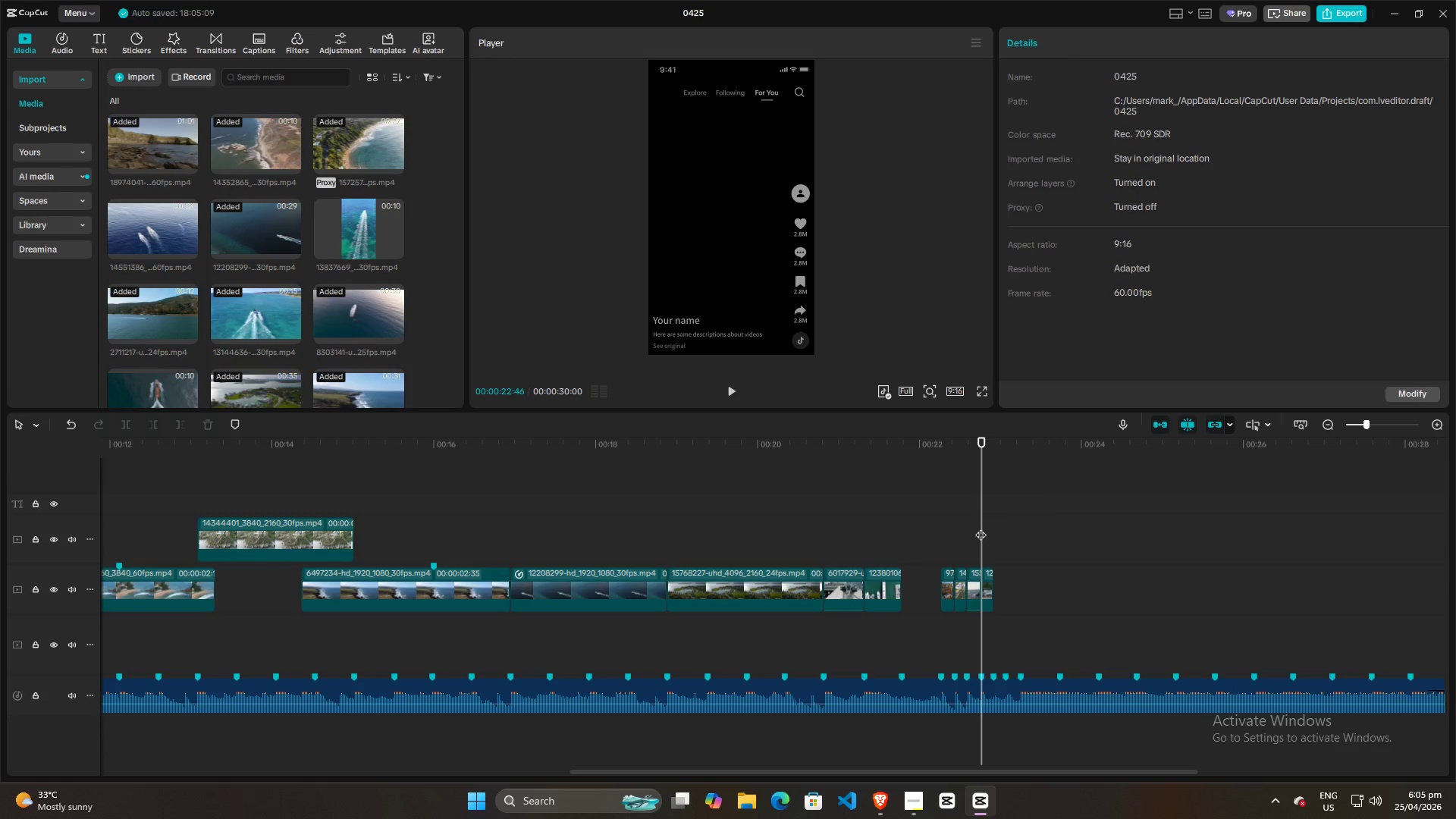 
key(Space)
 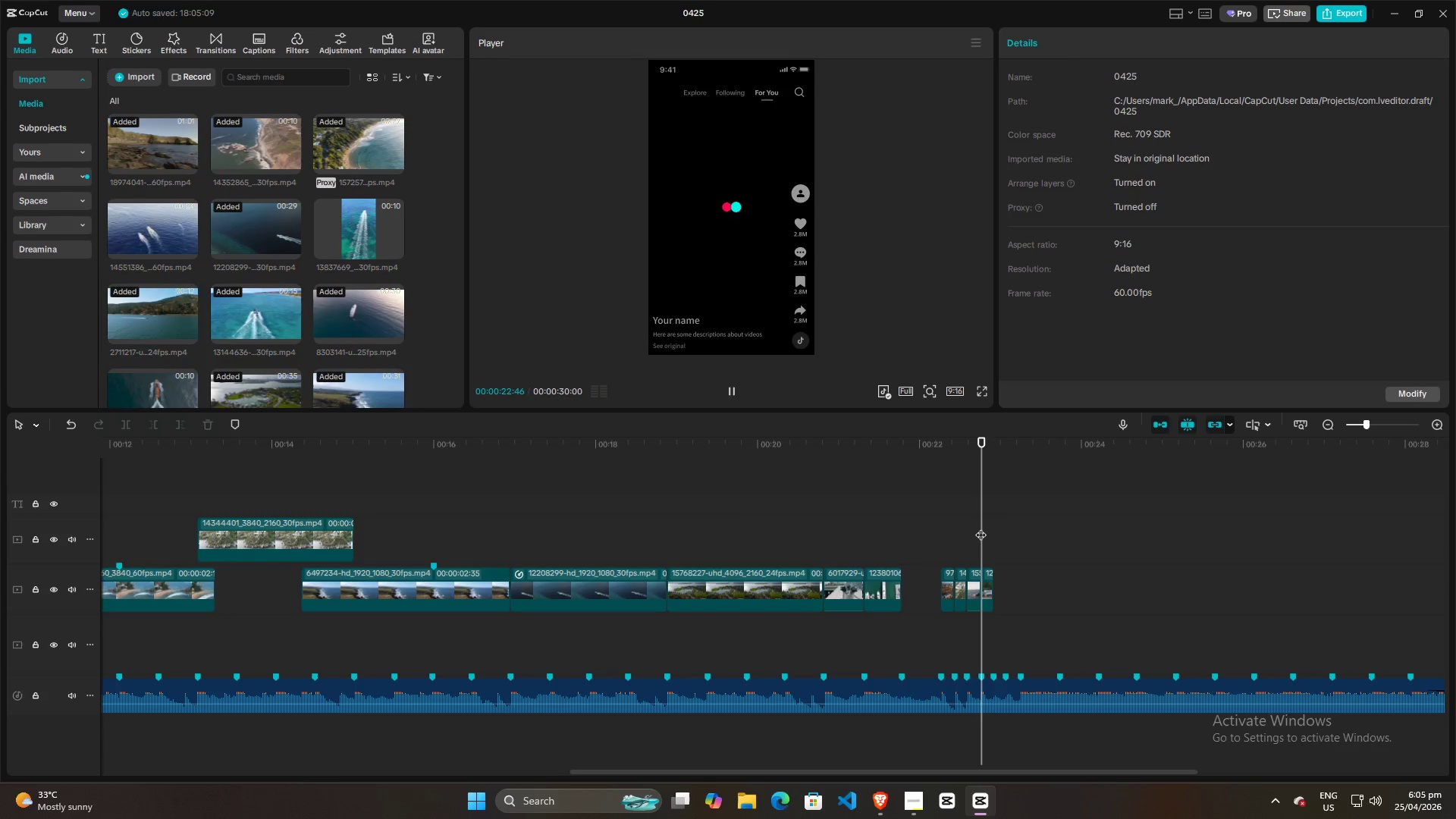 
key(Space)
 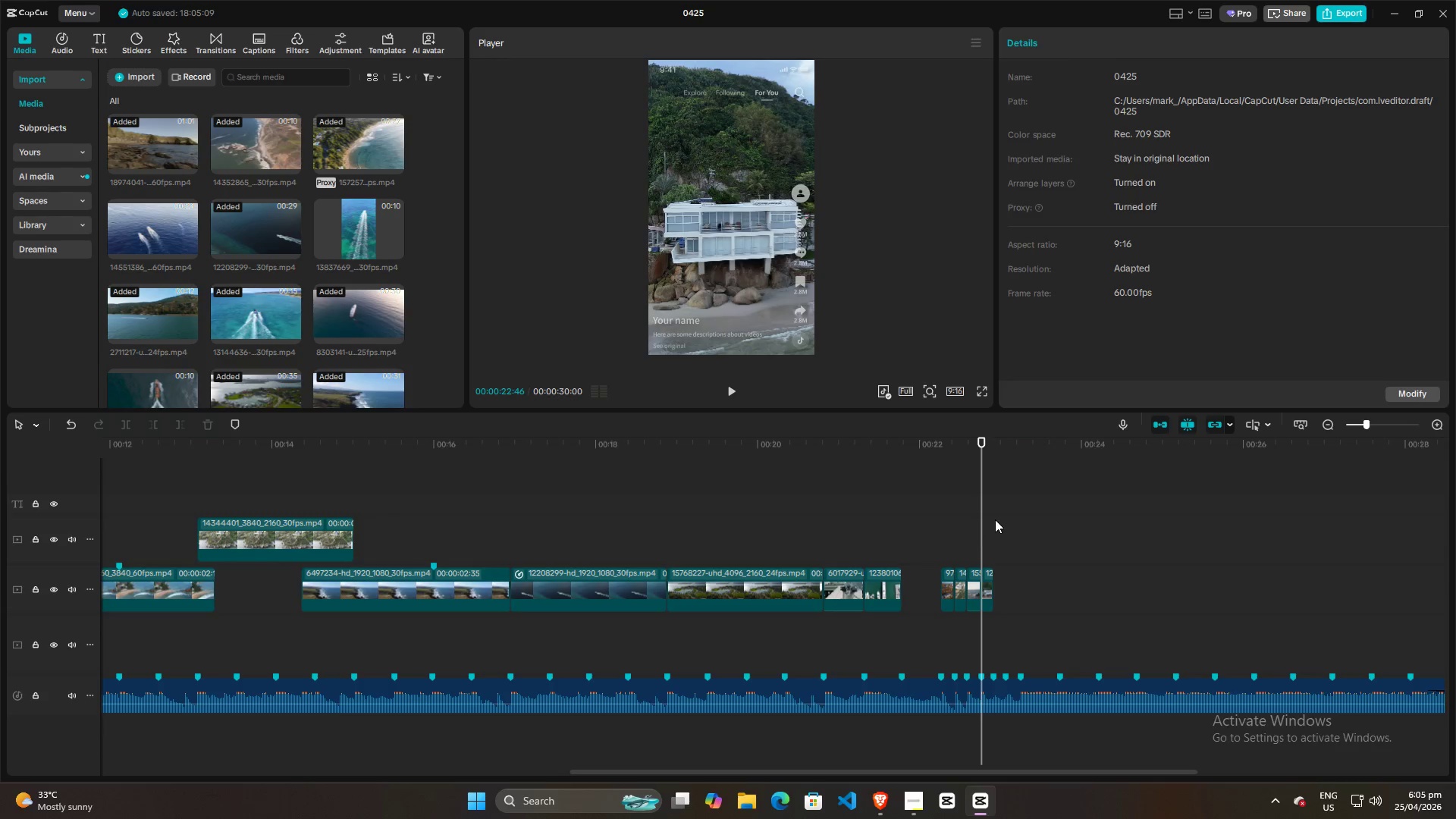 
left_click([995, 519])
 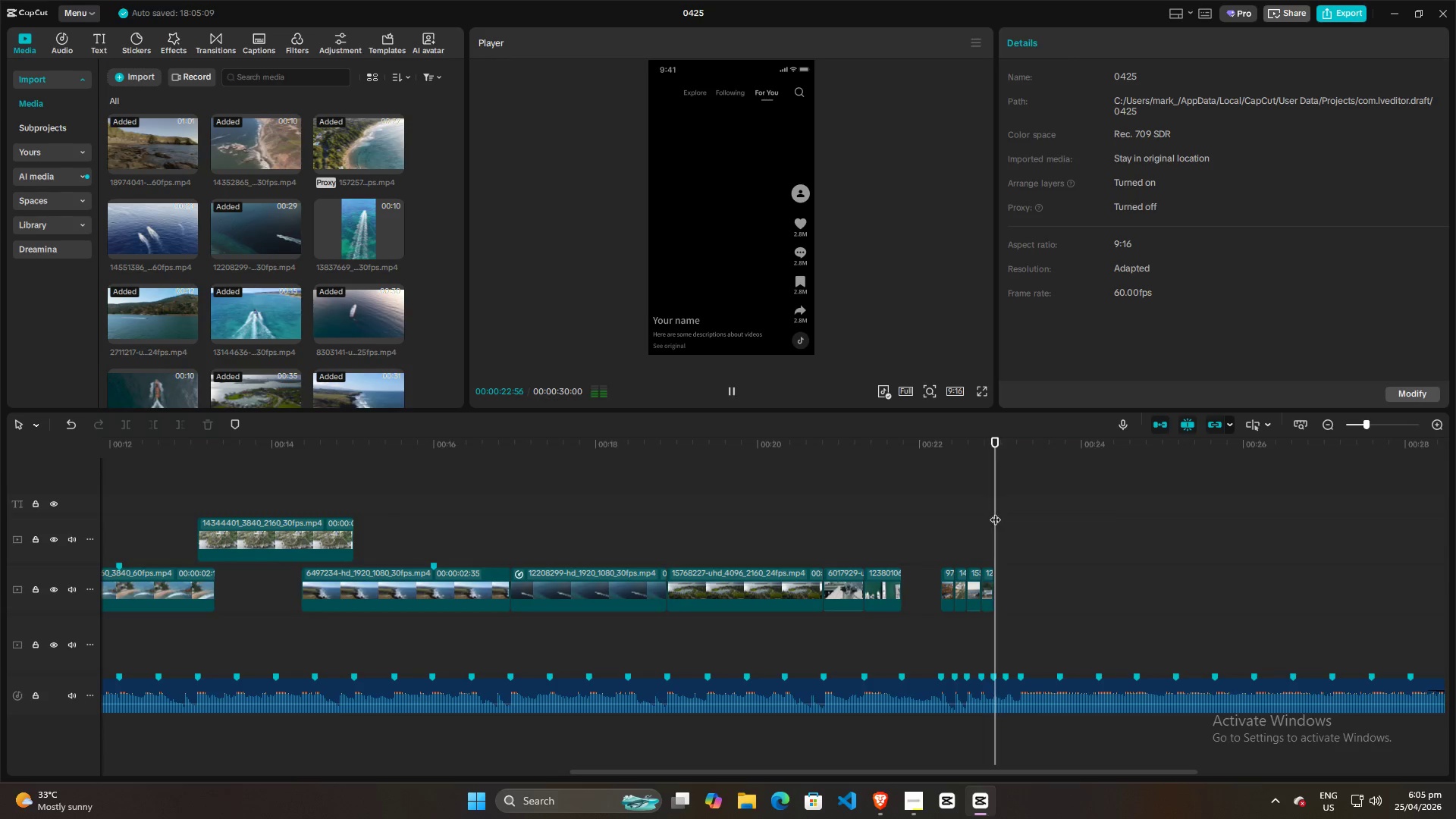 
key(Space)
 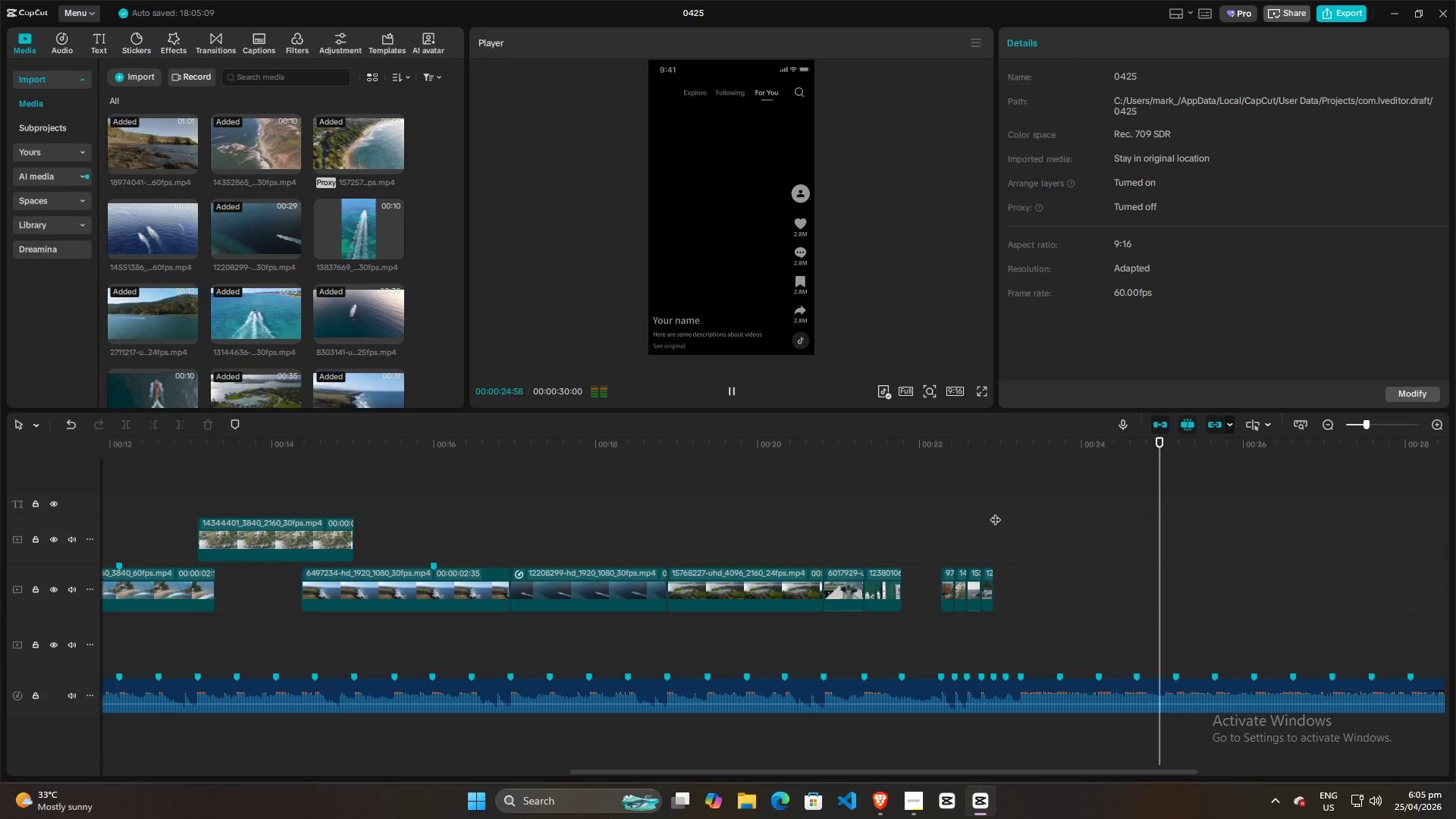 
key(Space)
 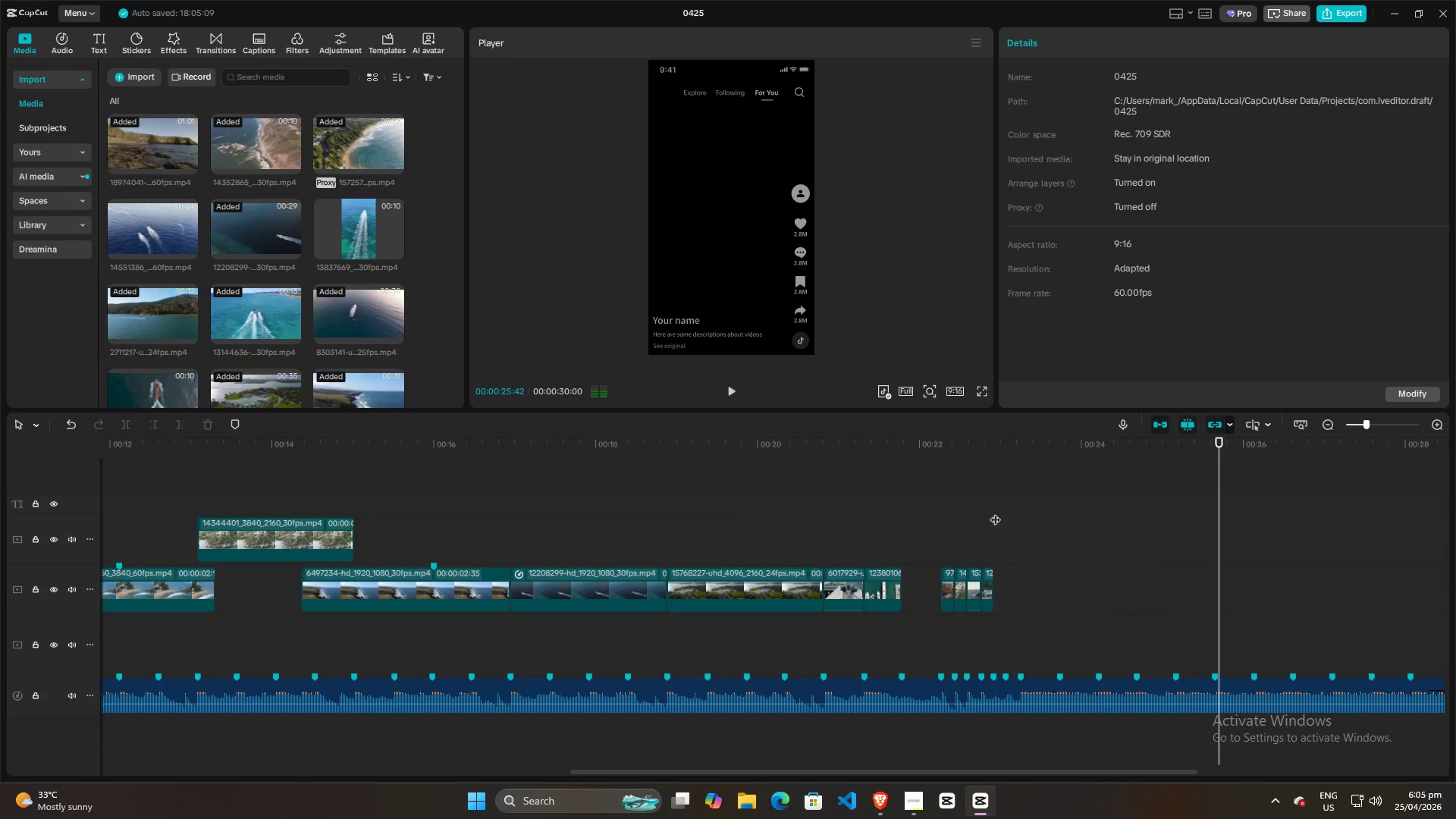 
left_click([995, 512])
 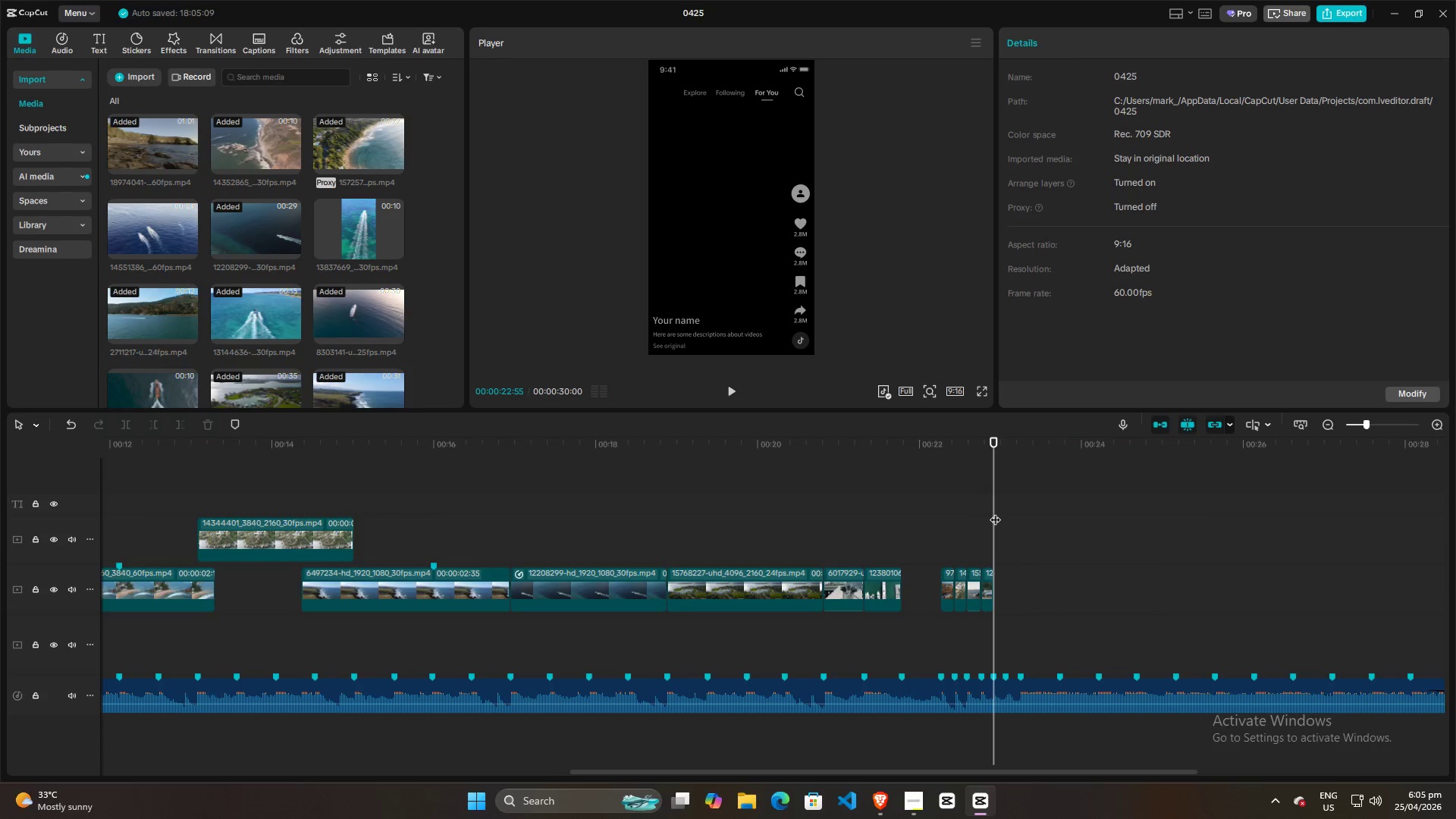 
key(Space)
 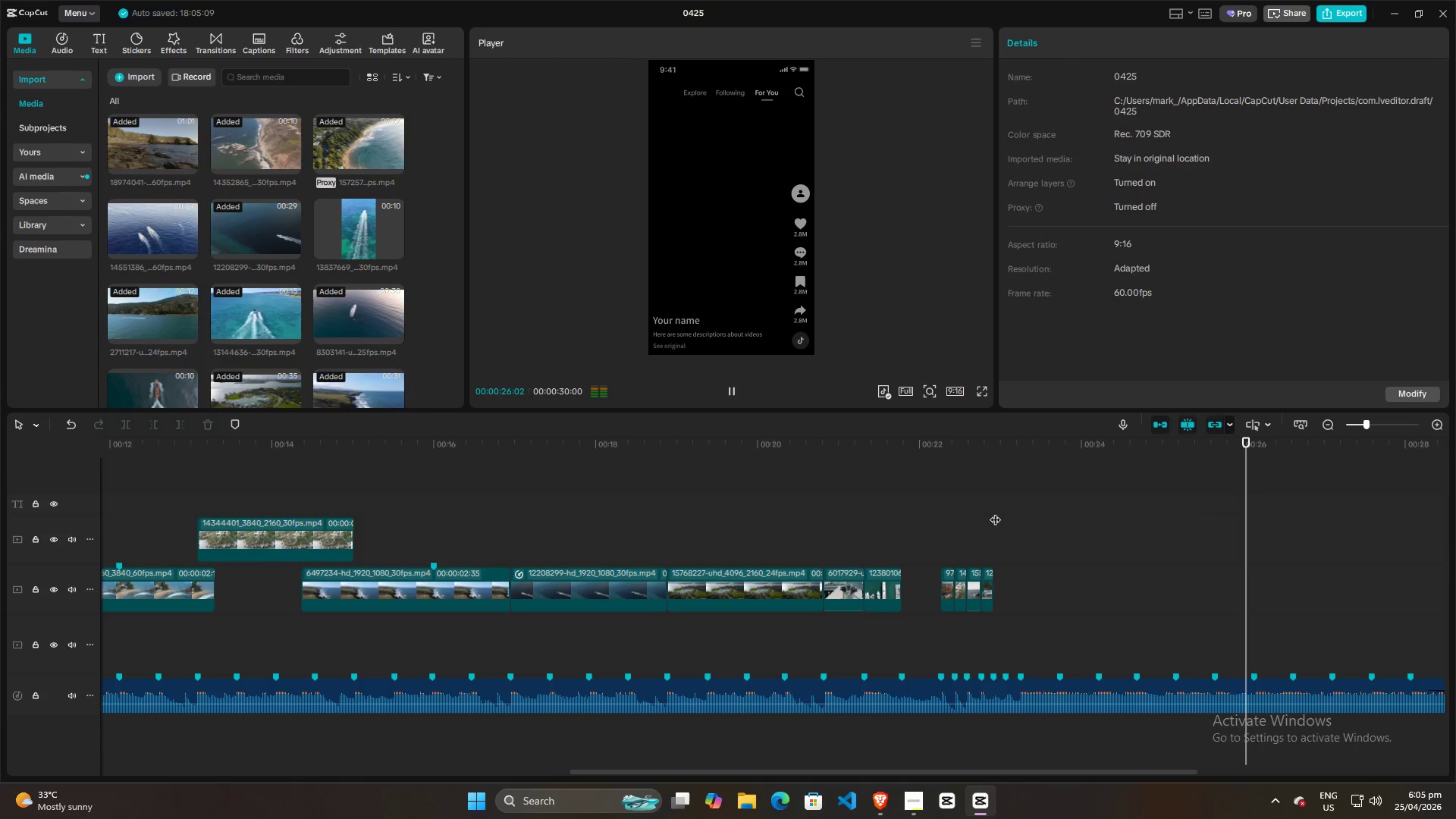 
hold_key(key=ControlLeft, duration=0.77)
scroll: coordinate [1109, 530], scroll_direction: down, amount: 4.0
 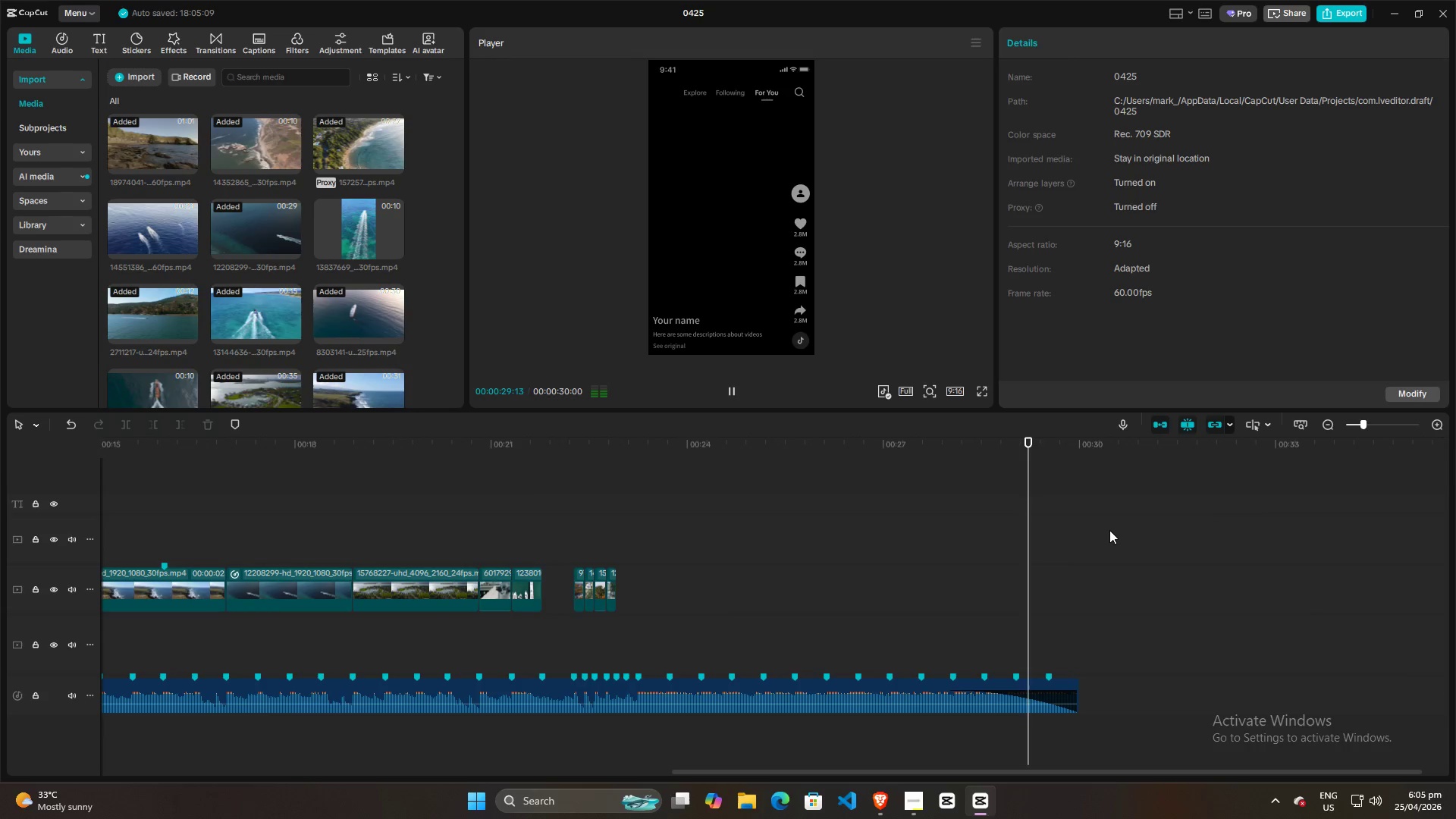 
key(Space)
 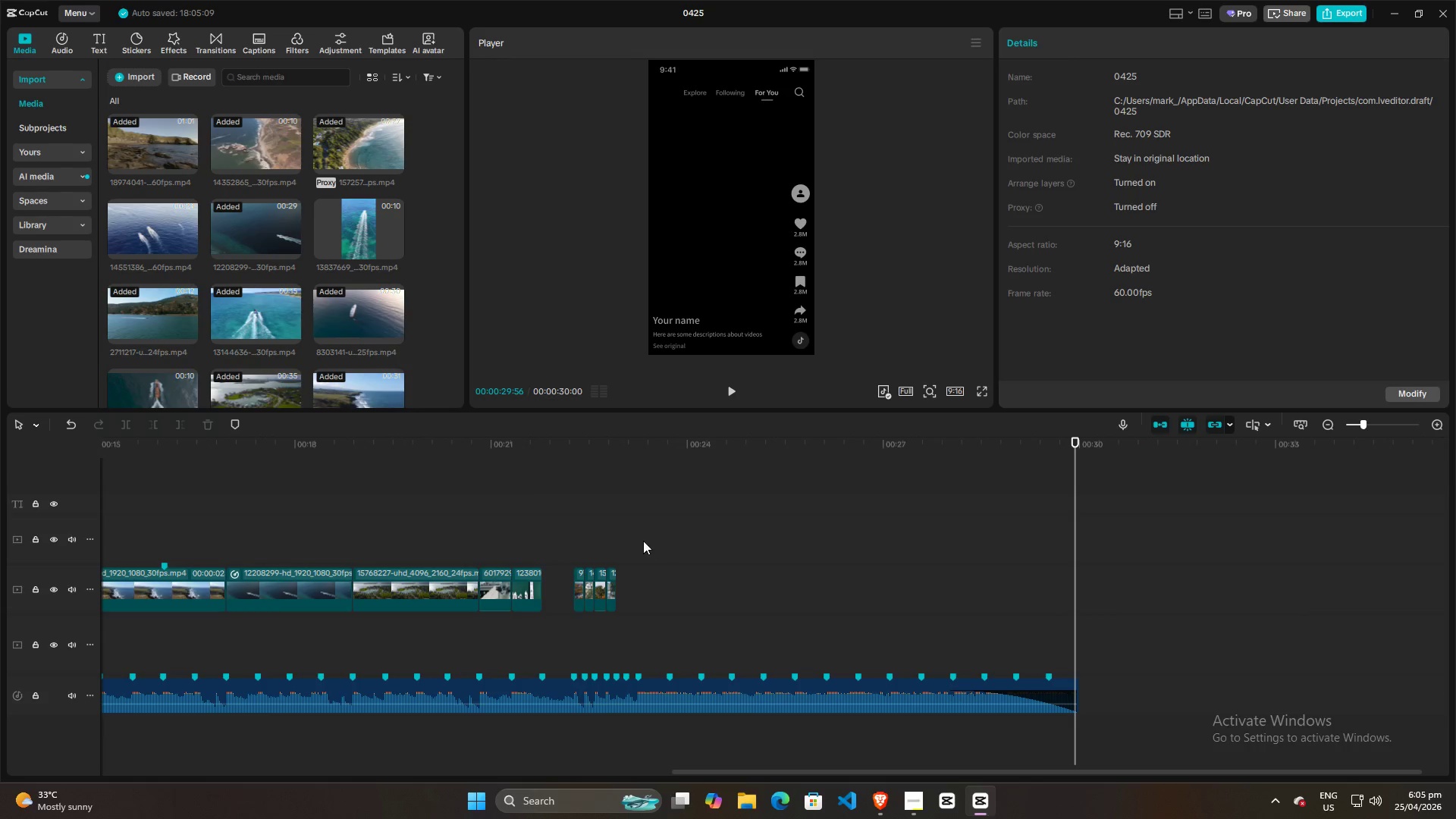 
left_click([626, 523])
 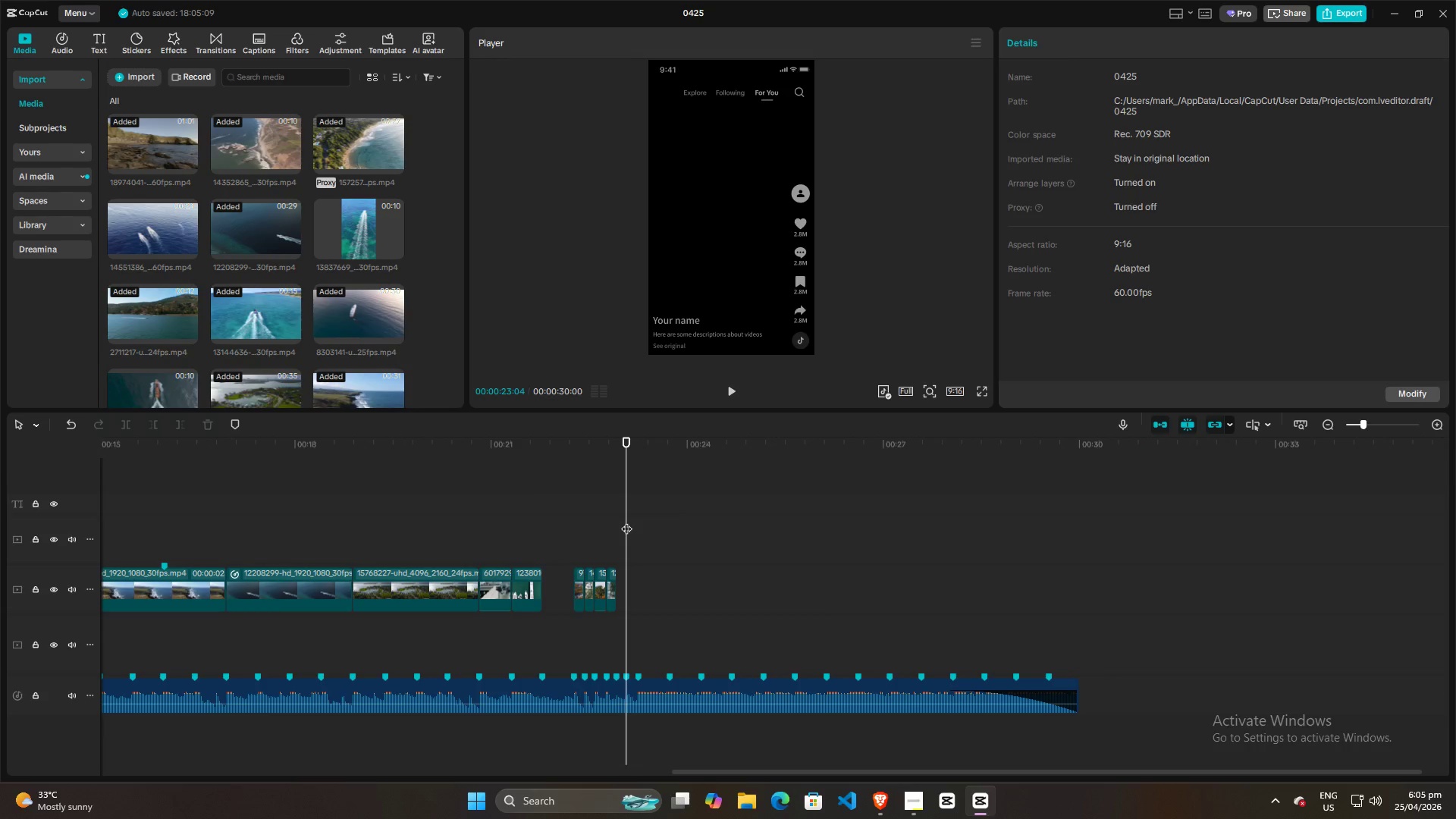 
key(Space)
 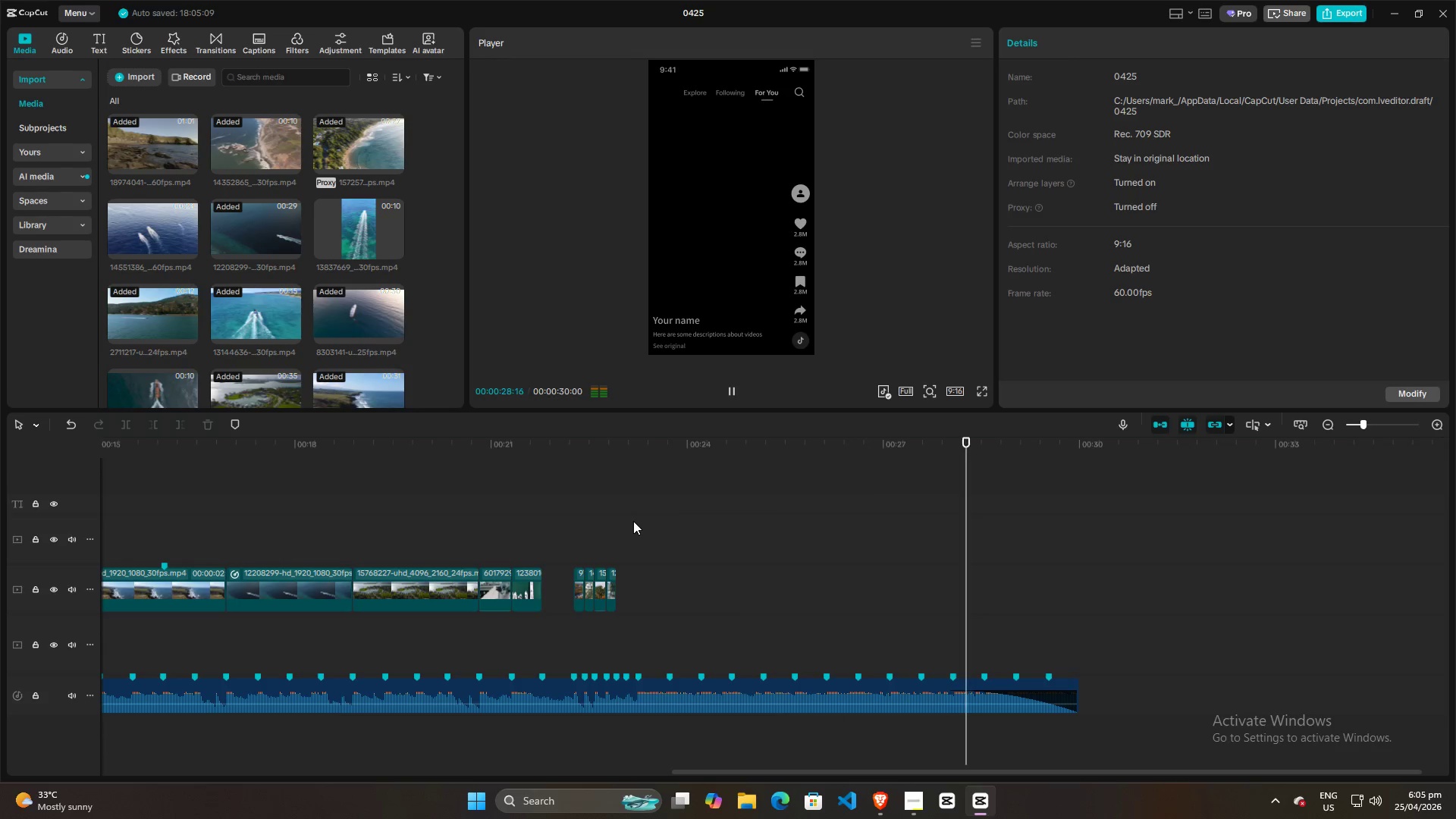 
wait(7.06)
 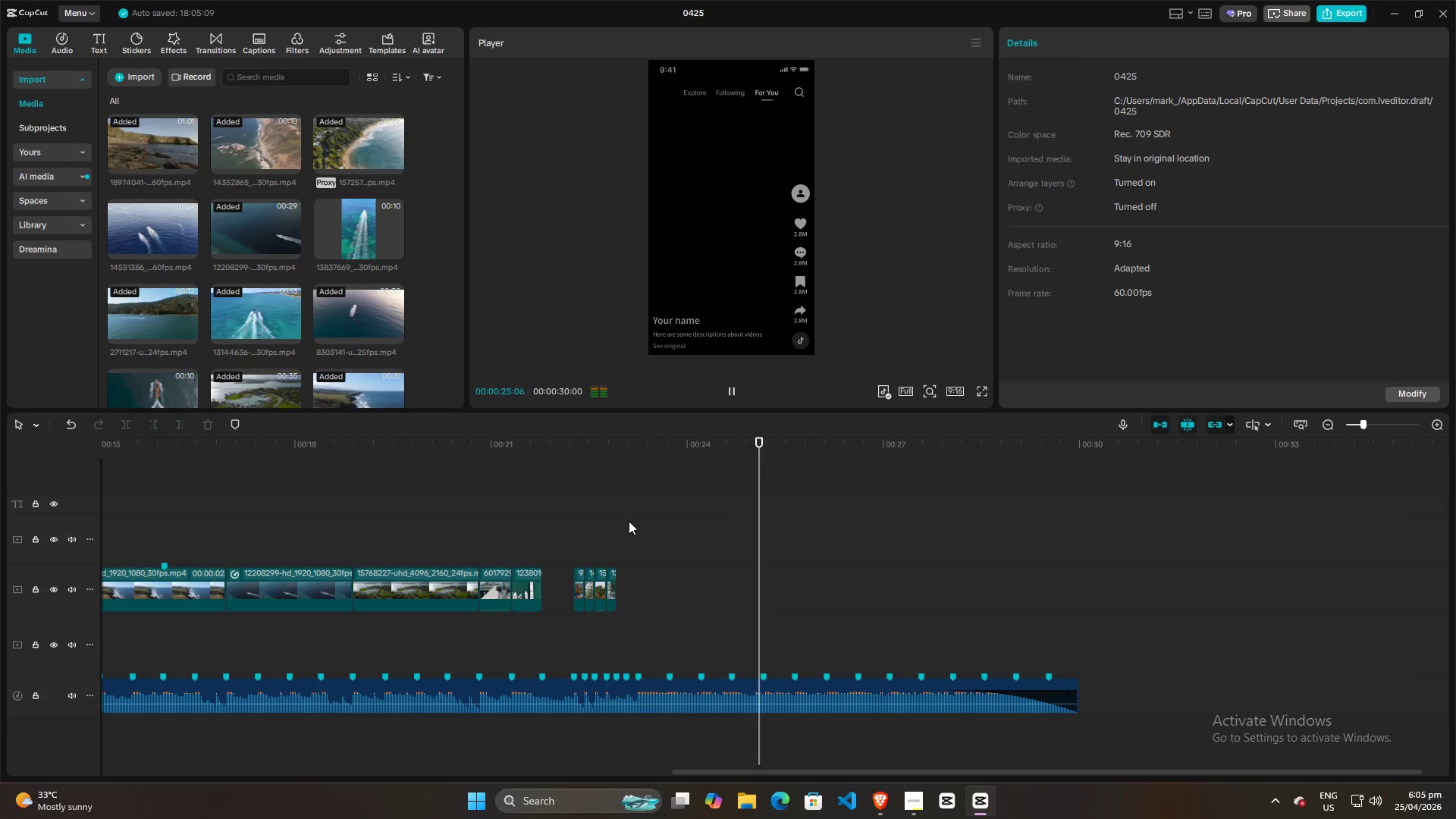 
key(Space)
 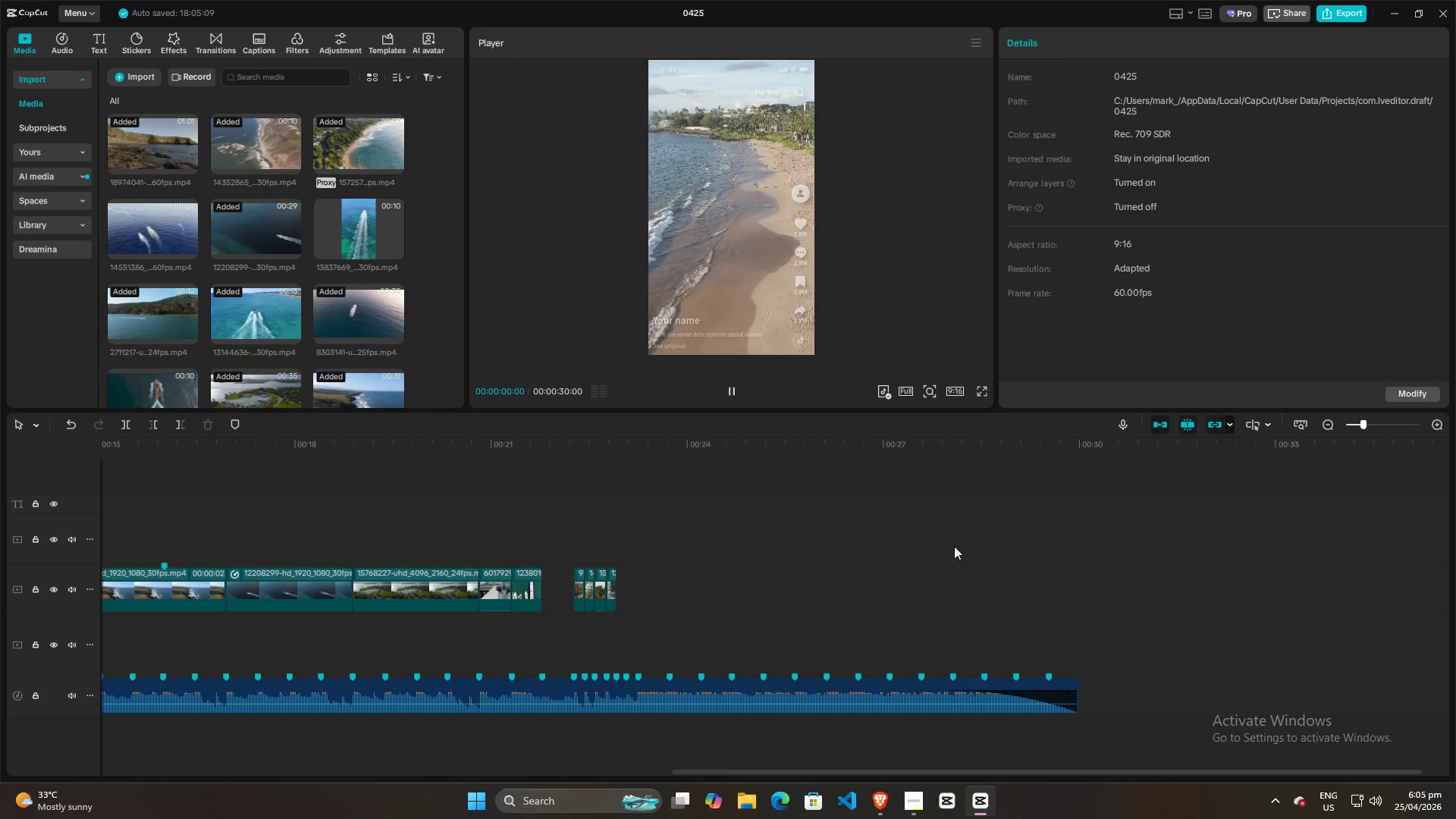 
left_click([954, 546])
 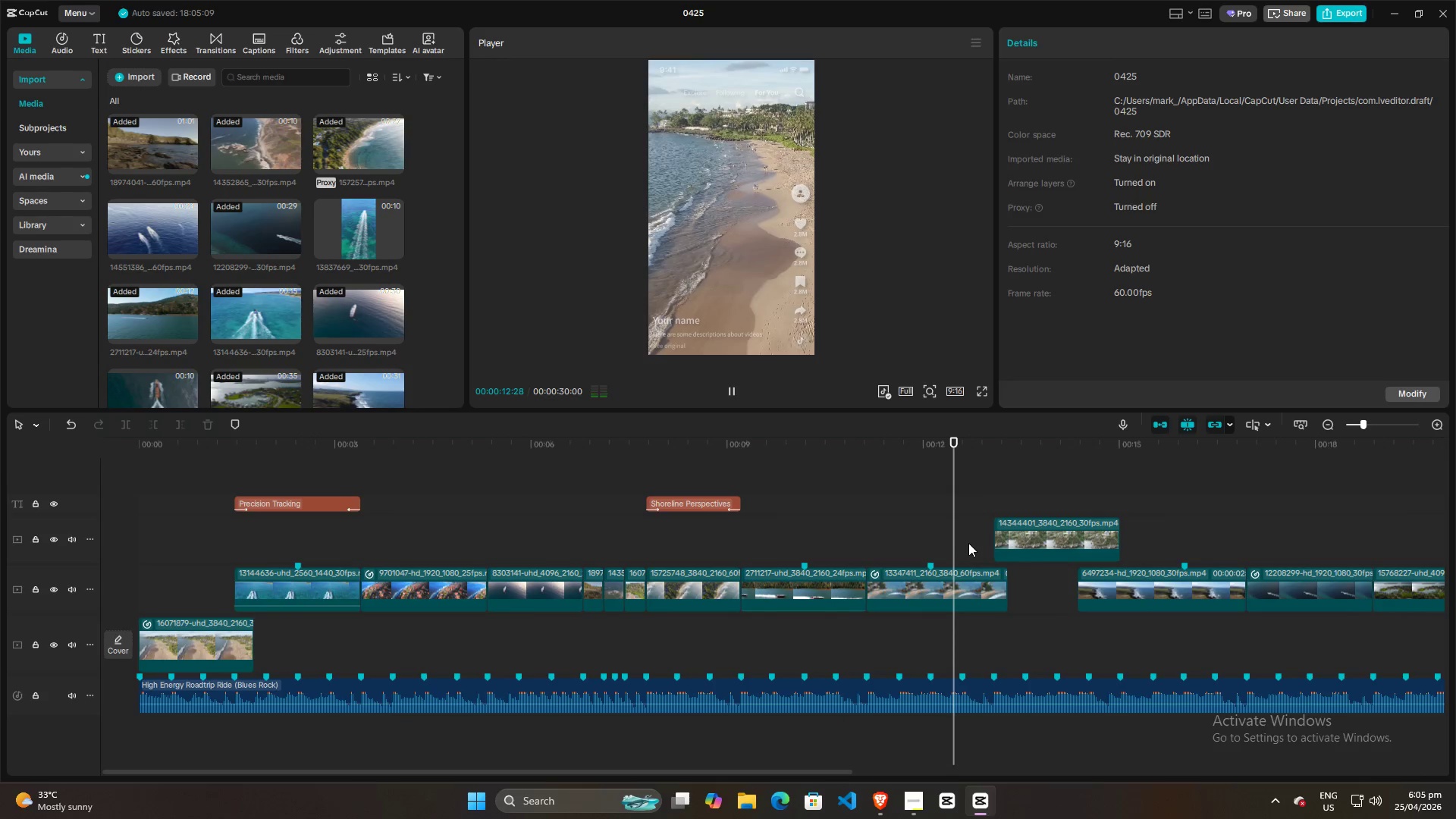 
hold_key(key=ControlLeft, duration=1.03)
 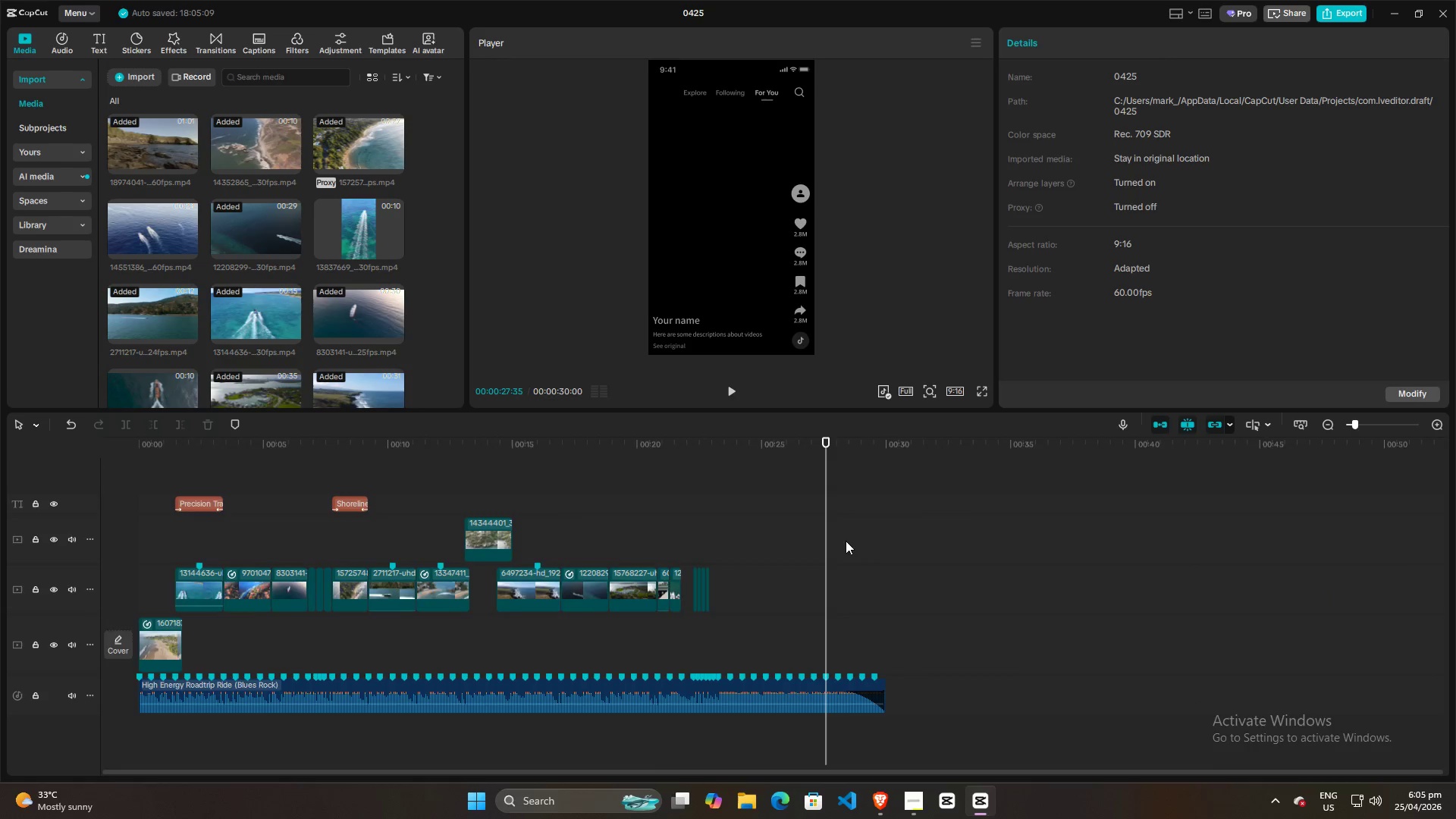 
hold_key(key=ControlLeft, duration=1.5)
 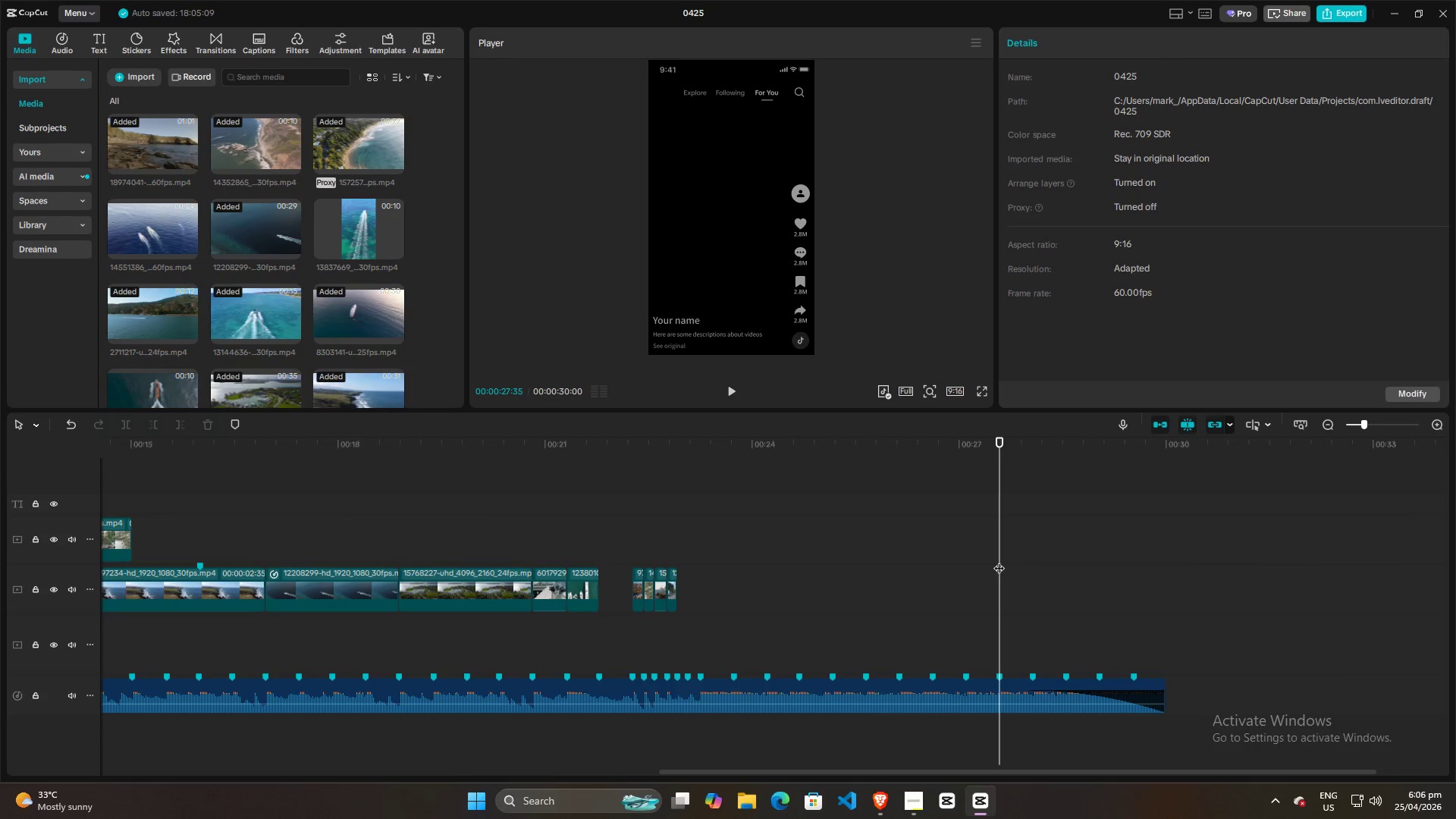 
scroll: coordinate [971, 545], scroll_direction: down, amount: 13.0
 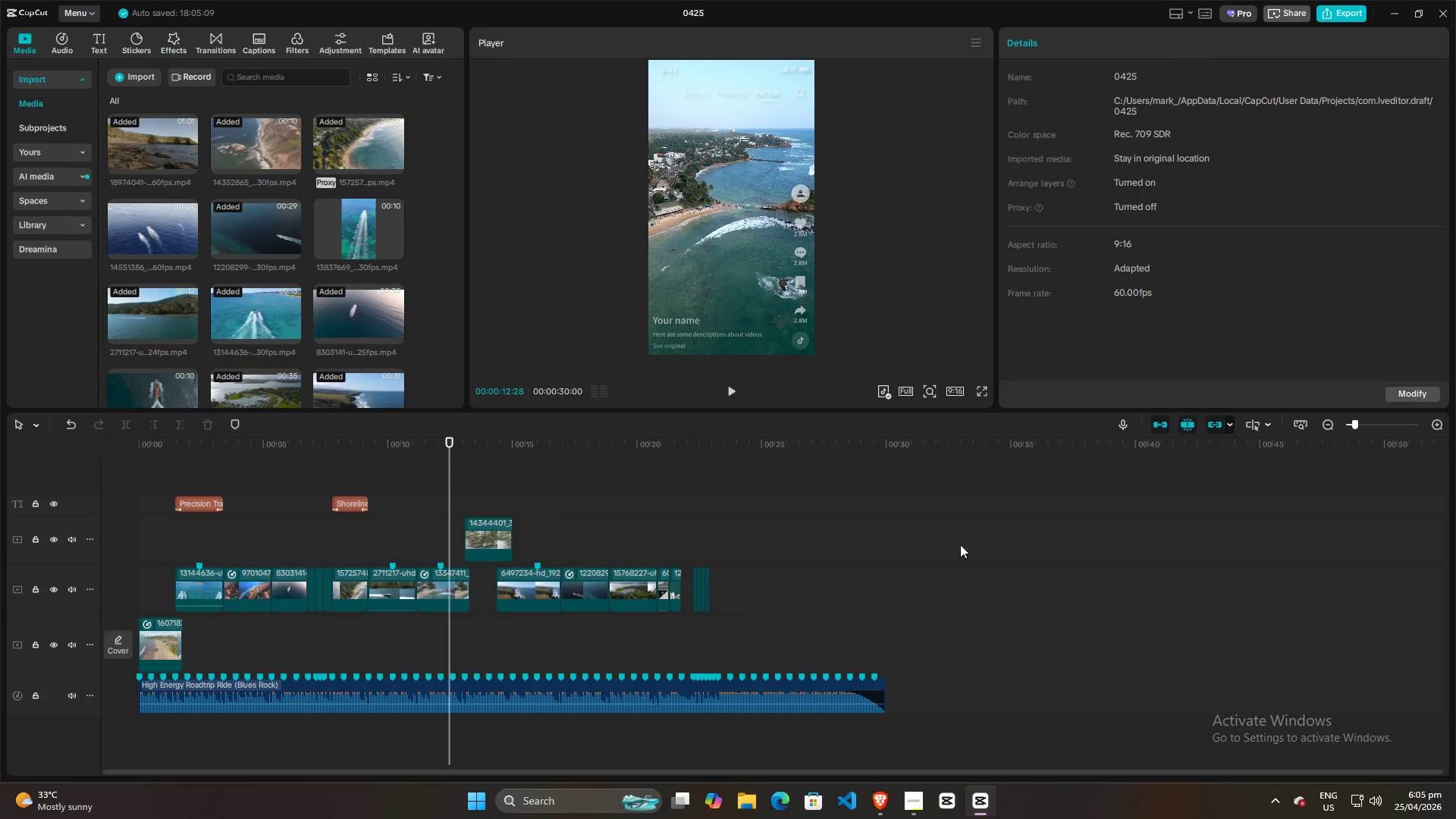 
left_click([822, 522])
 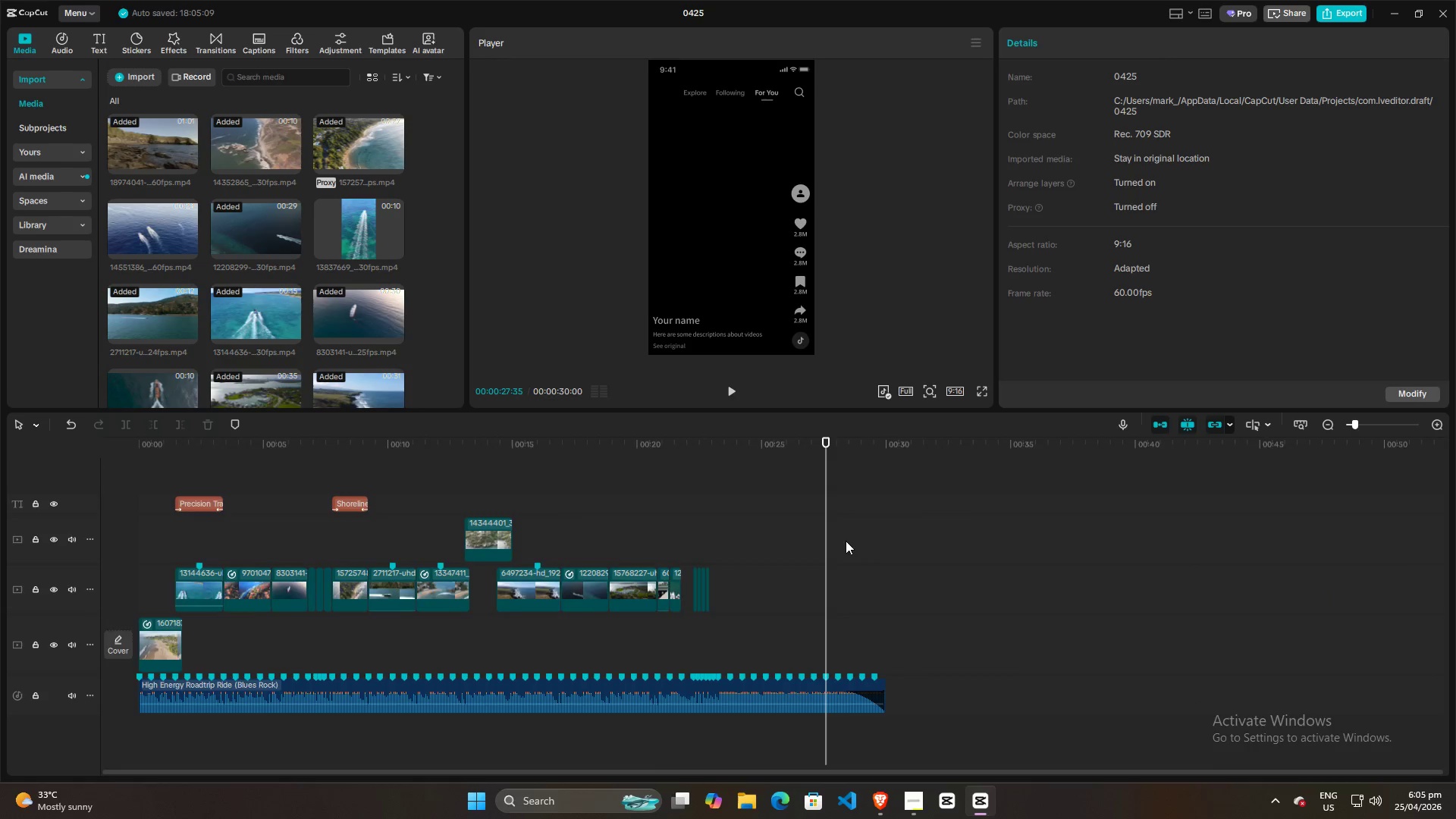 
key(Control+ControlLeft)
 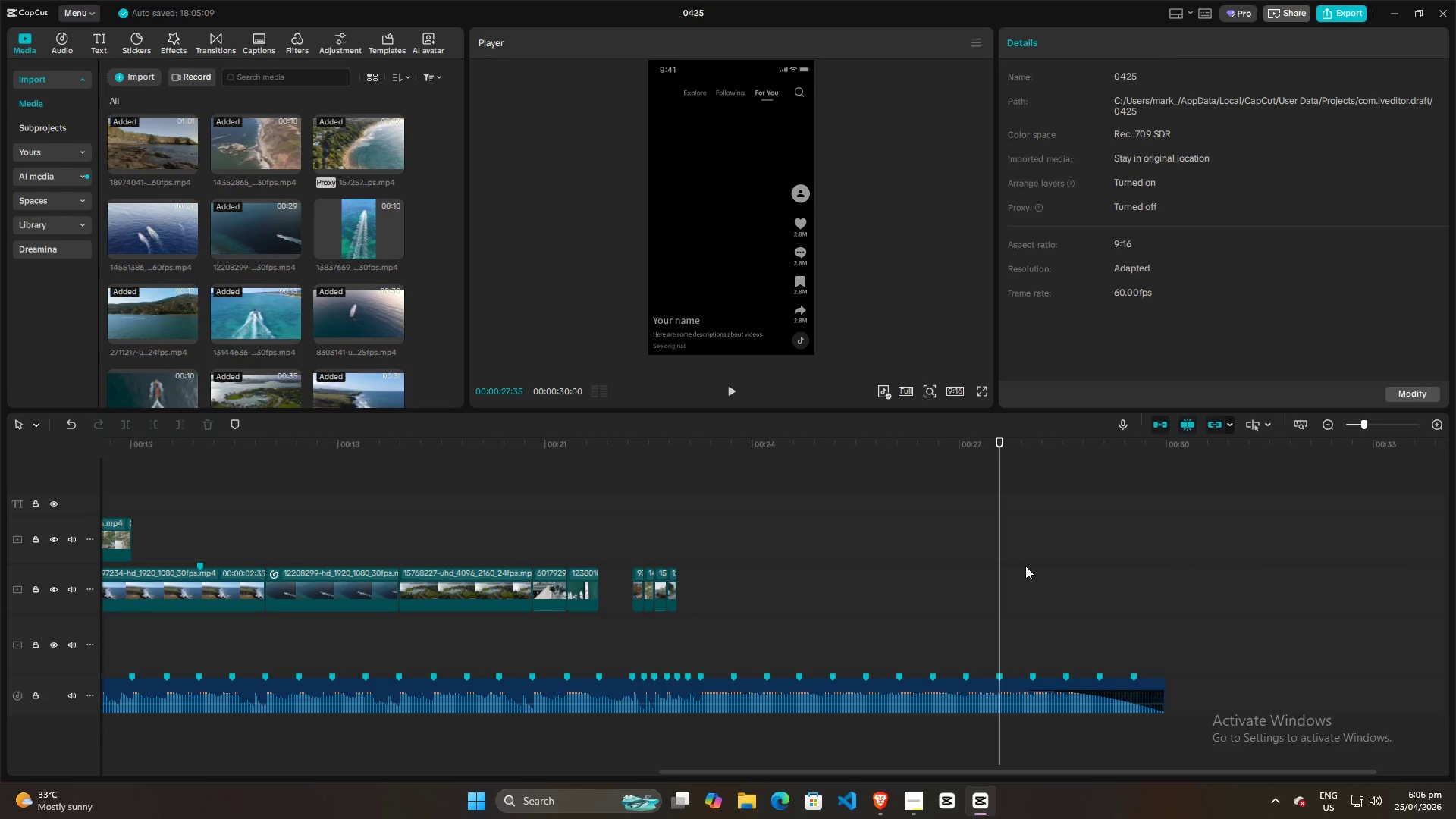 
key(Control+ControlLeft)
 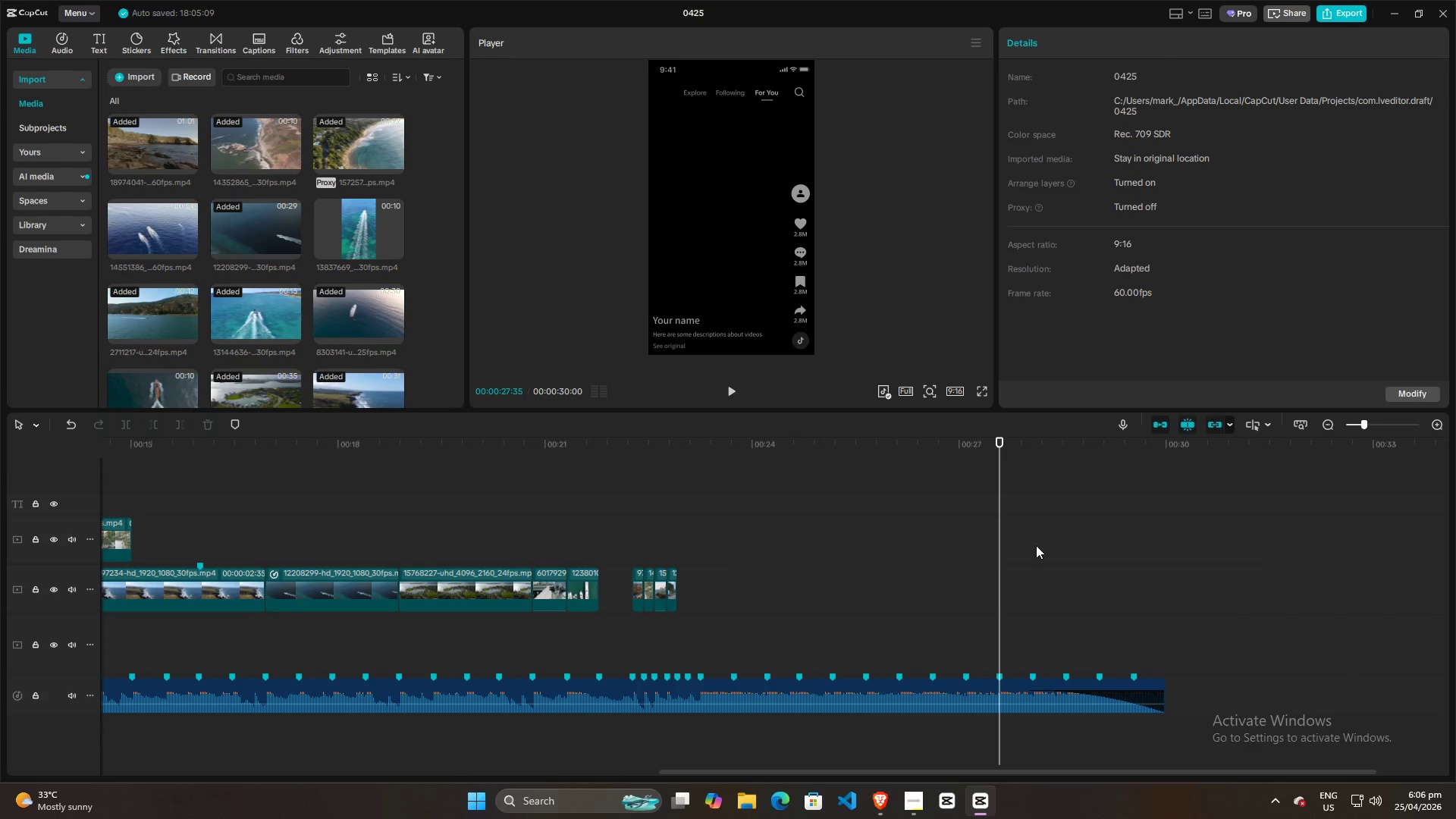 
scroll: coordinate [1025, 566], scroll_direction: up, amount: 14.0
 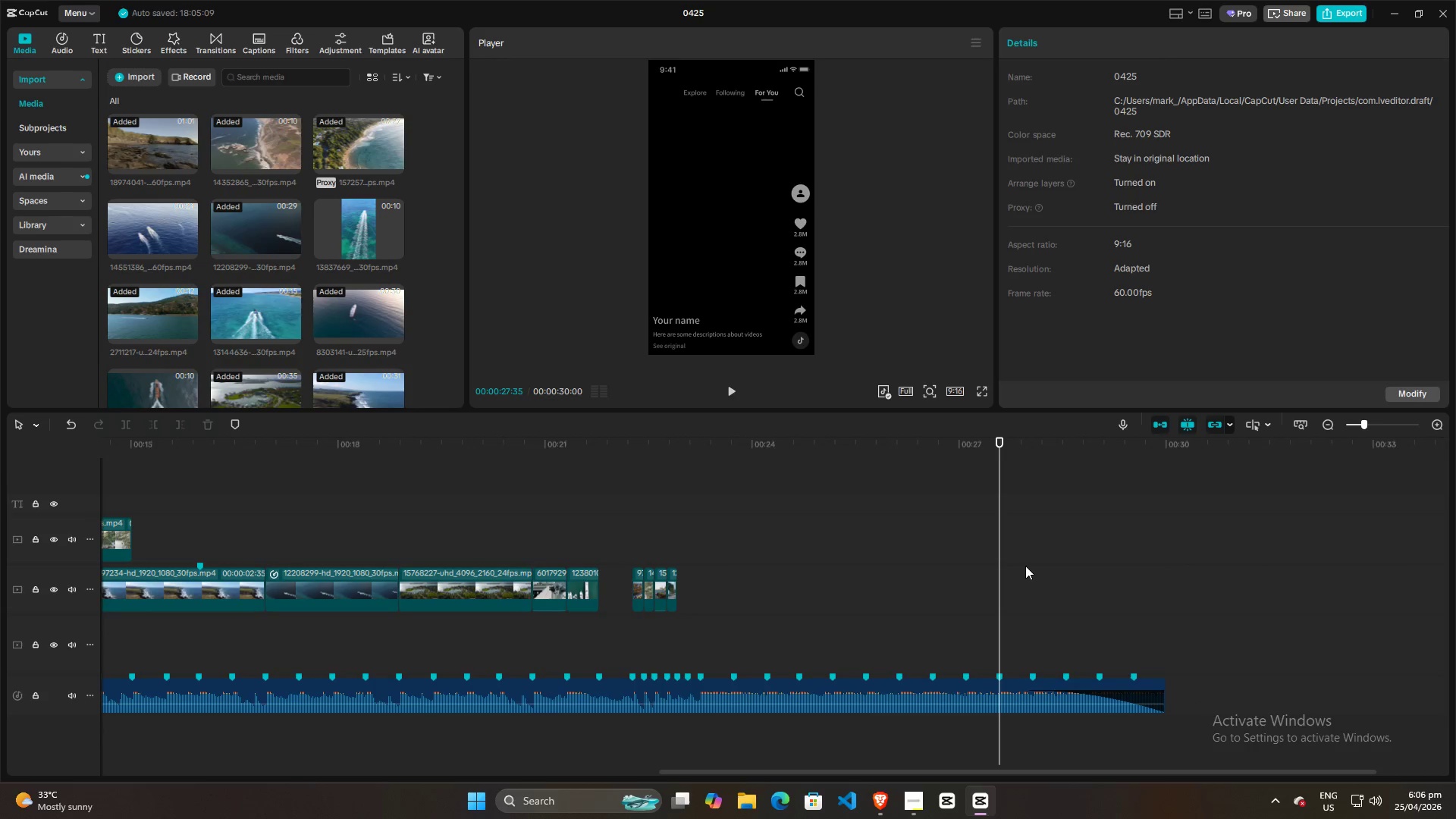 
triple_click([1065, 554])
 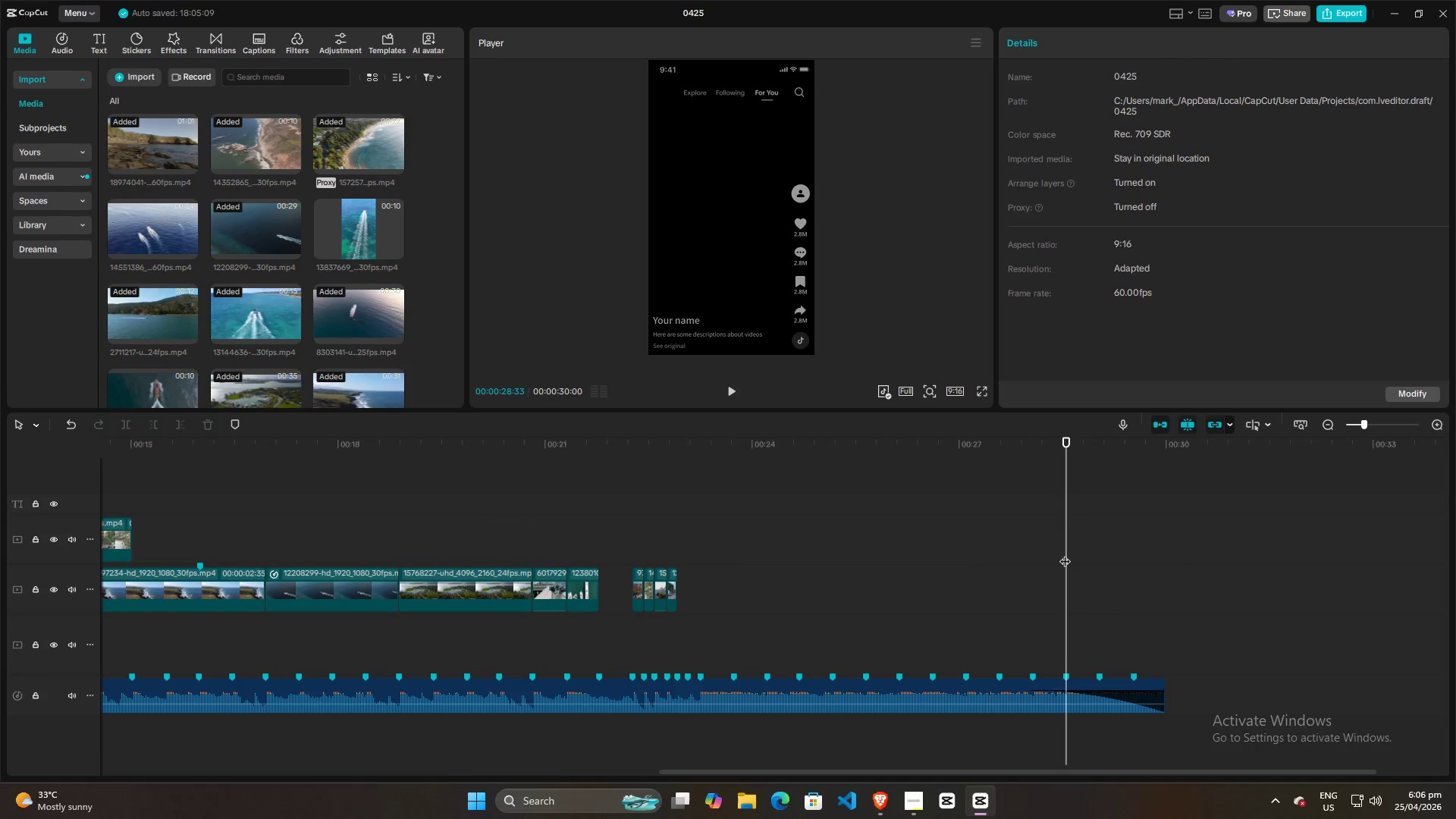 
key(Space)
 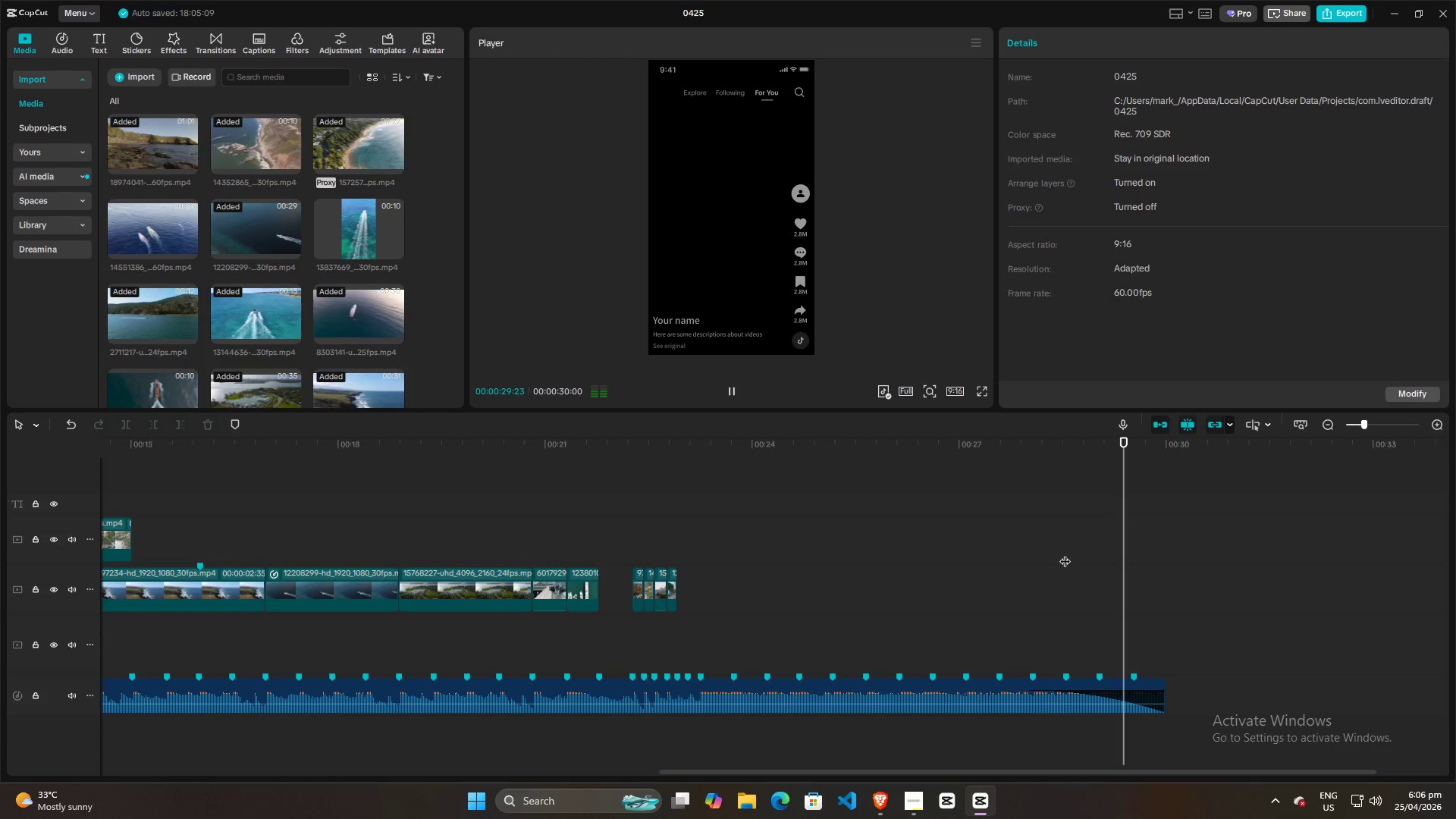 
key(Space)
 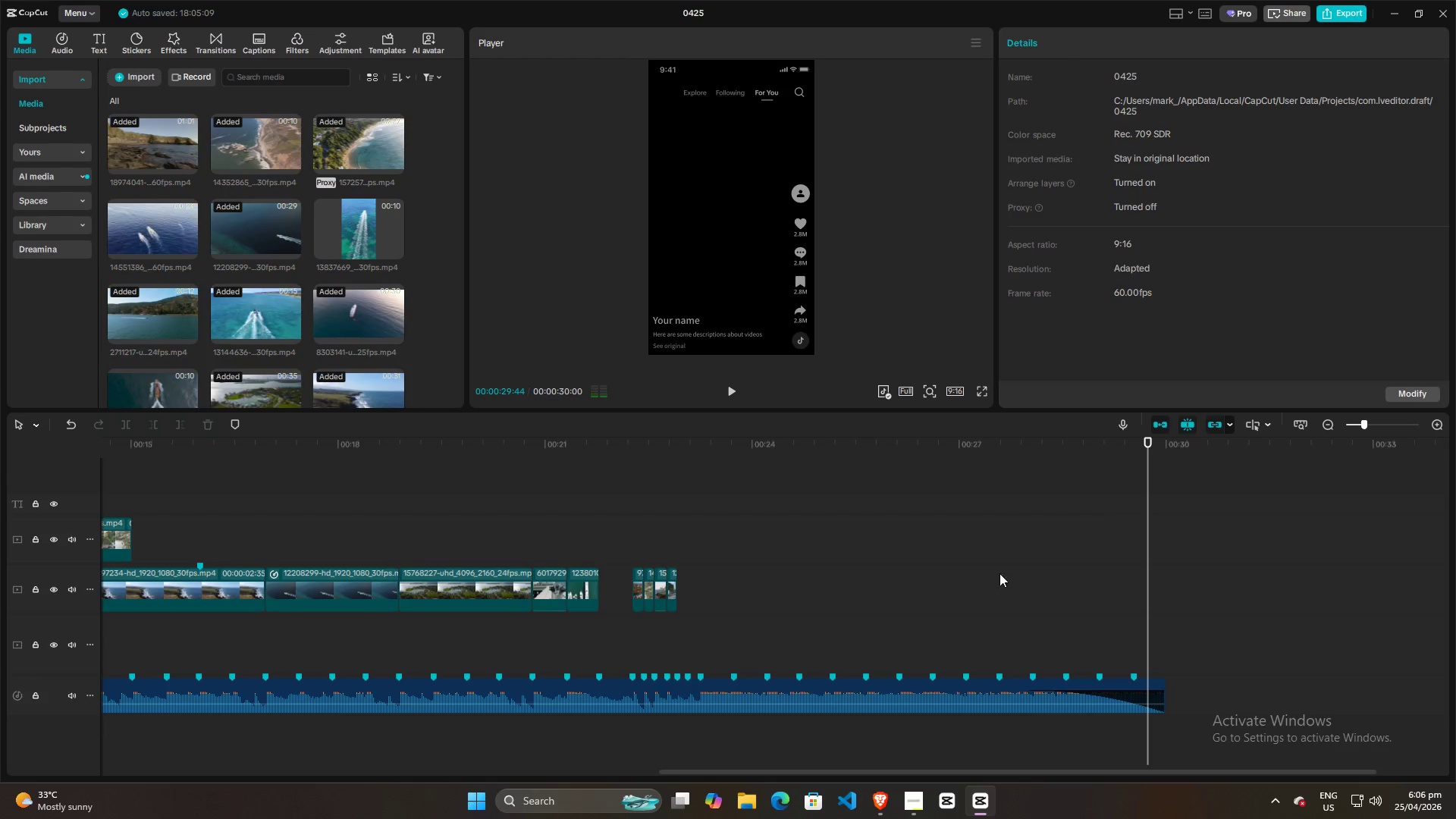 
left_click([999, 573])
 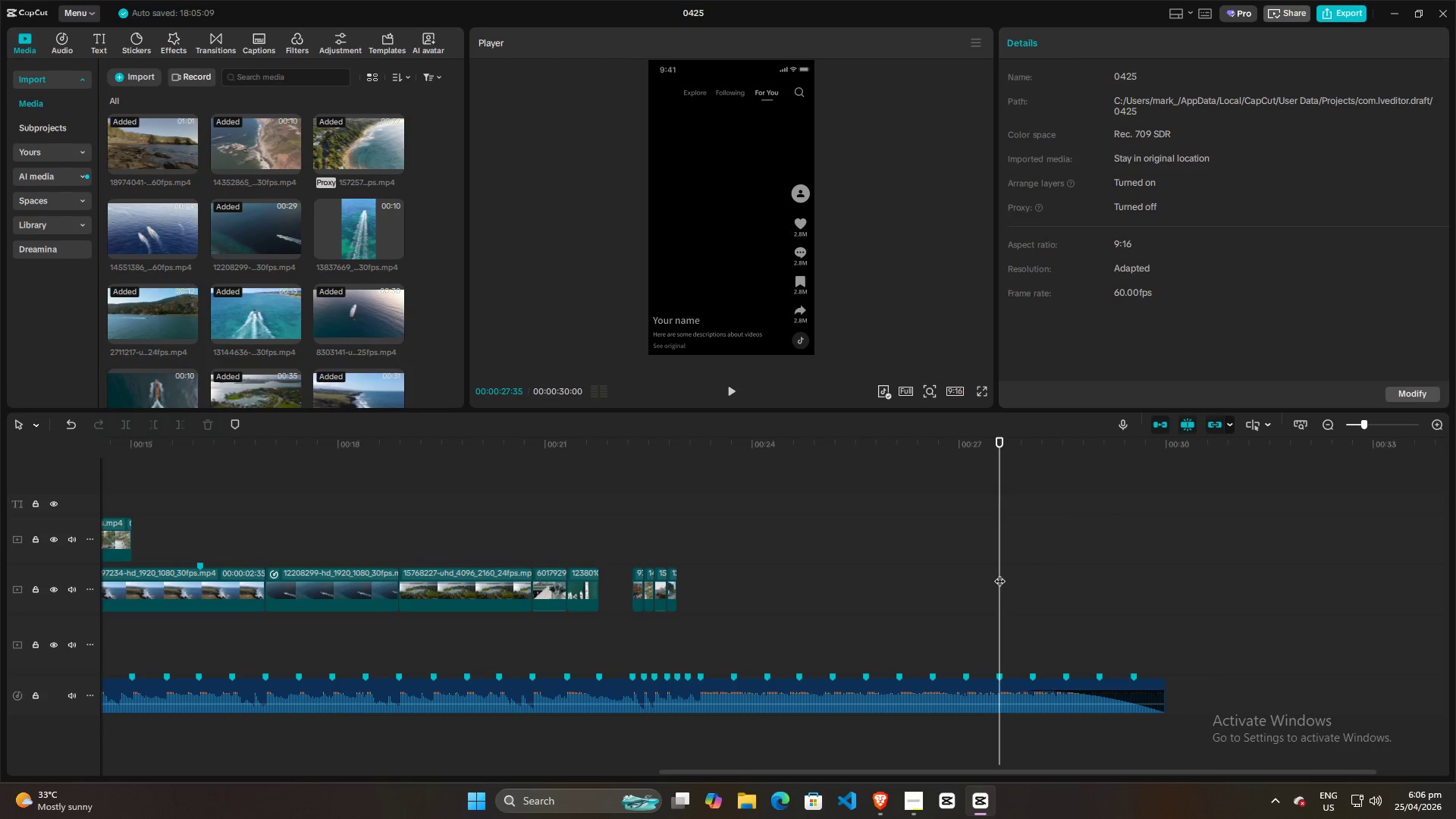 
key(Space)
 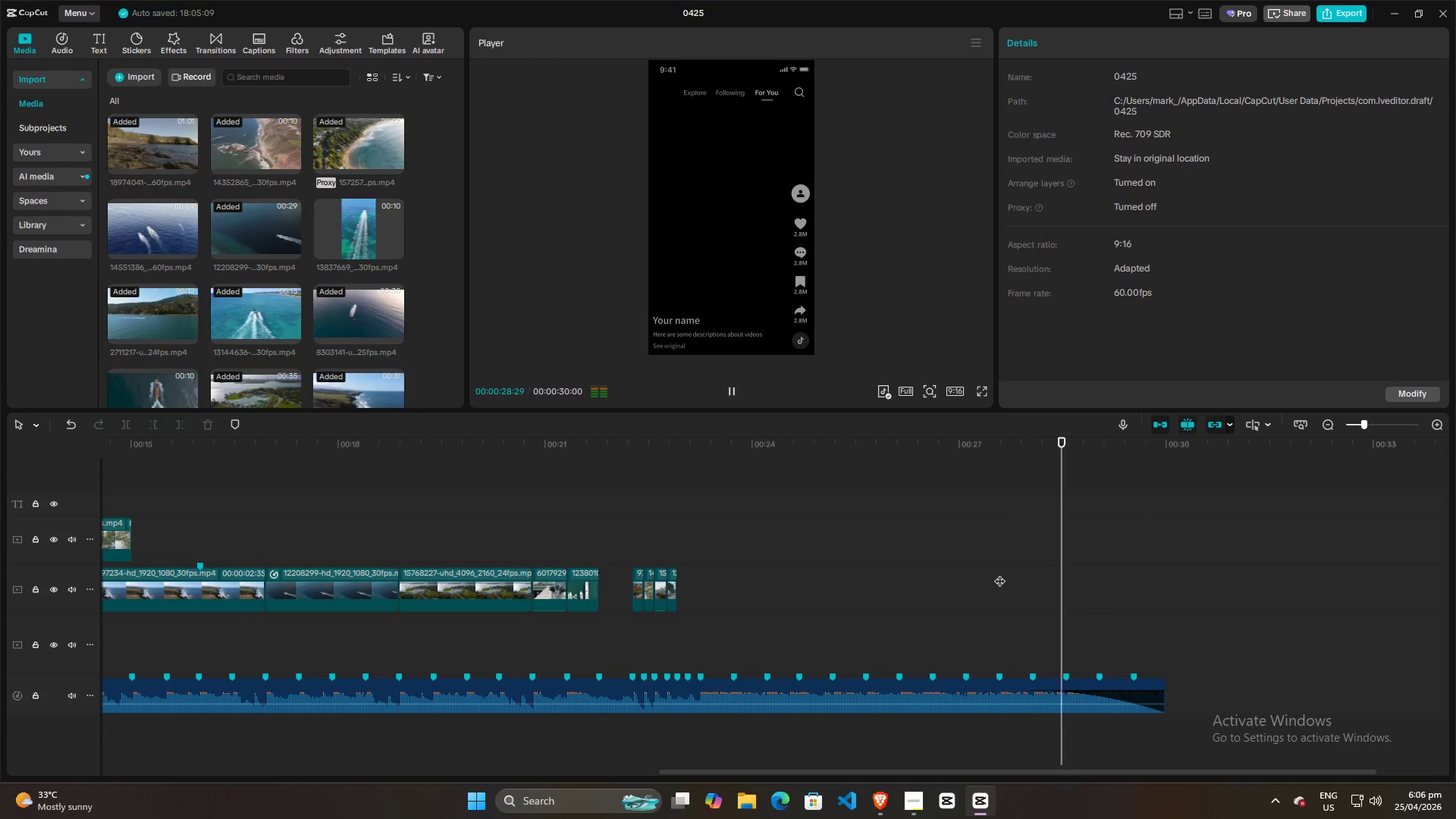 
key(Space)
 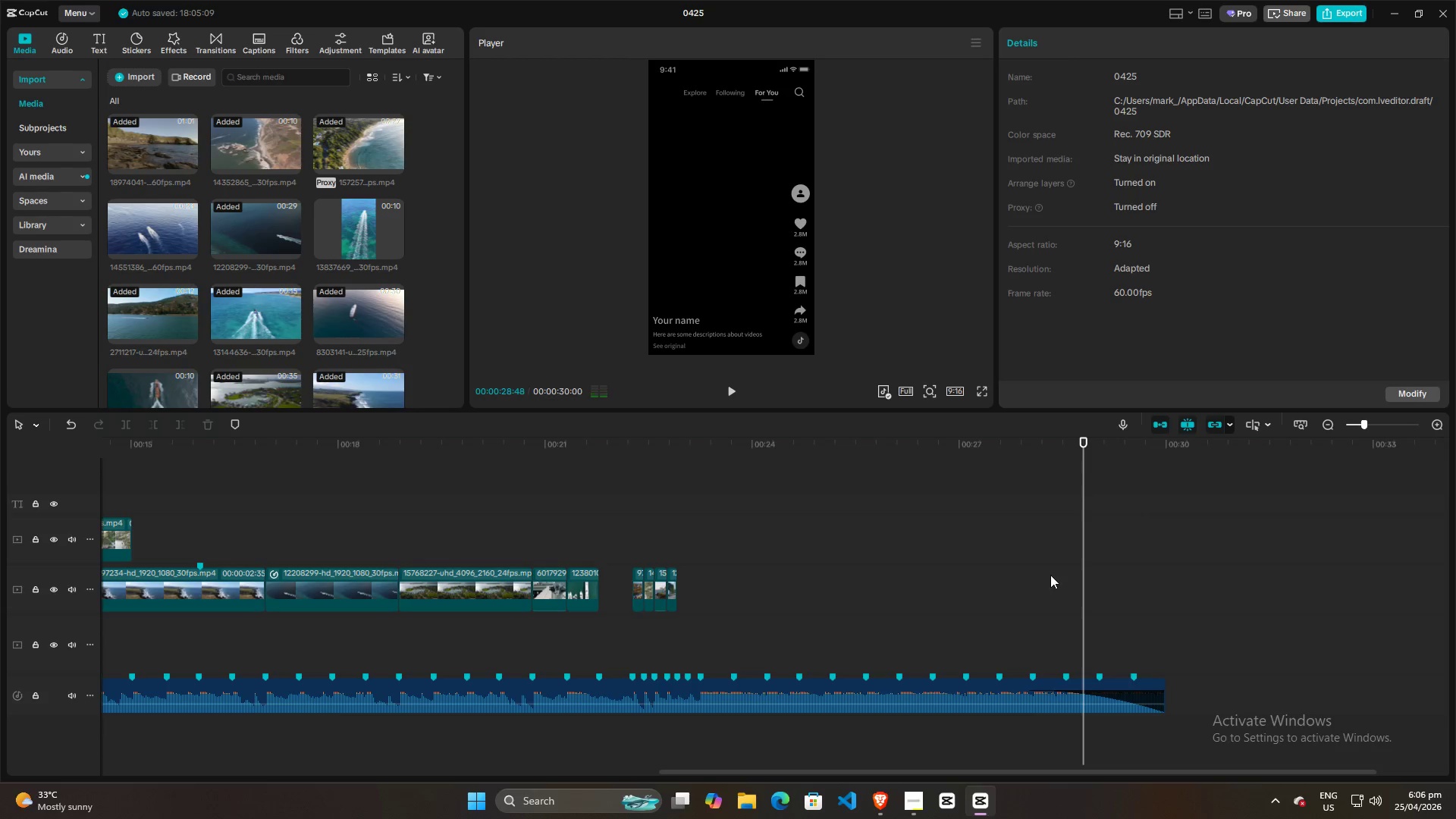 
left_click([1051, 575])
 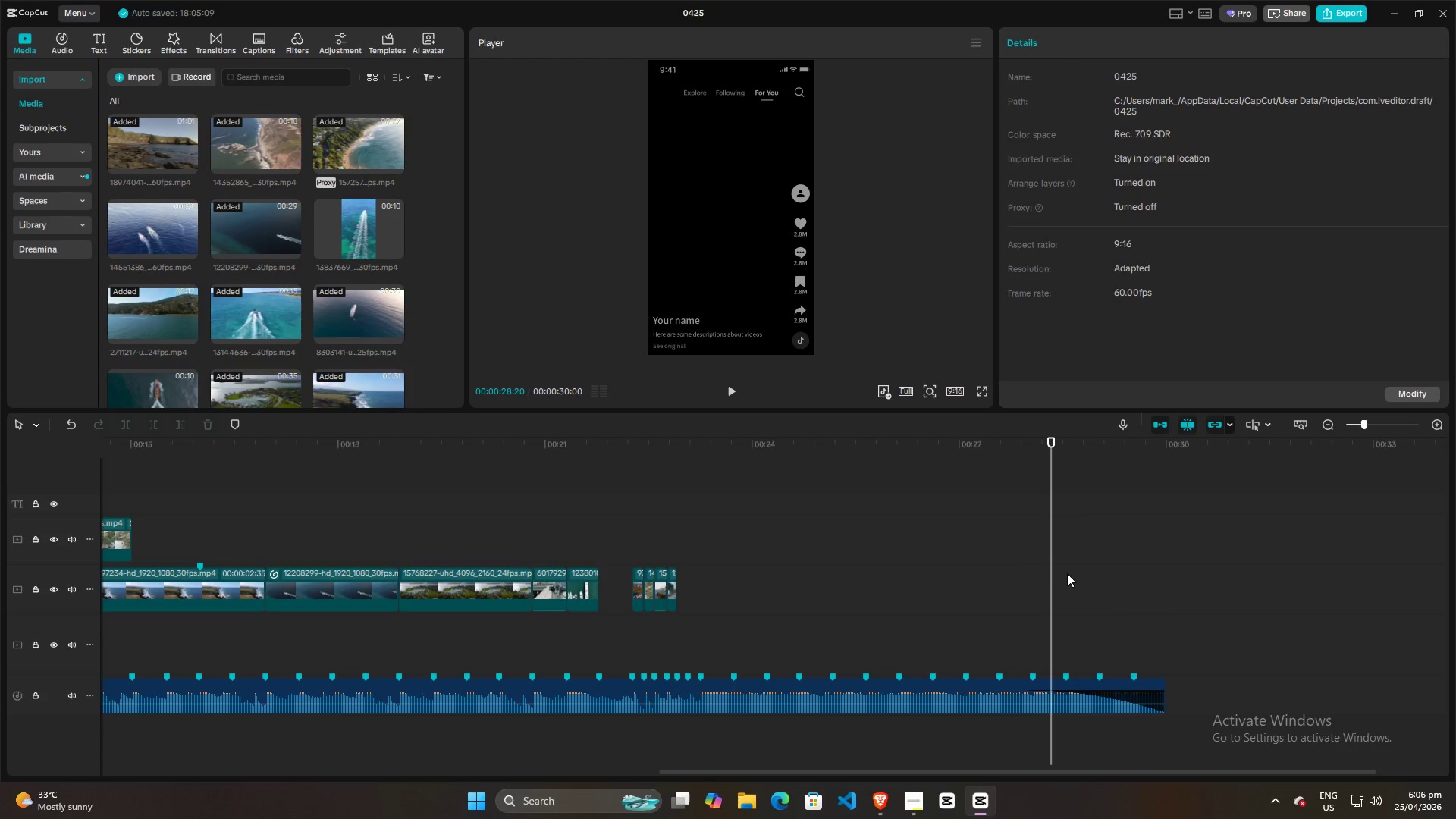 
left_click([1070, 573])
 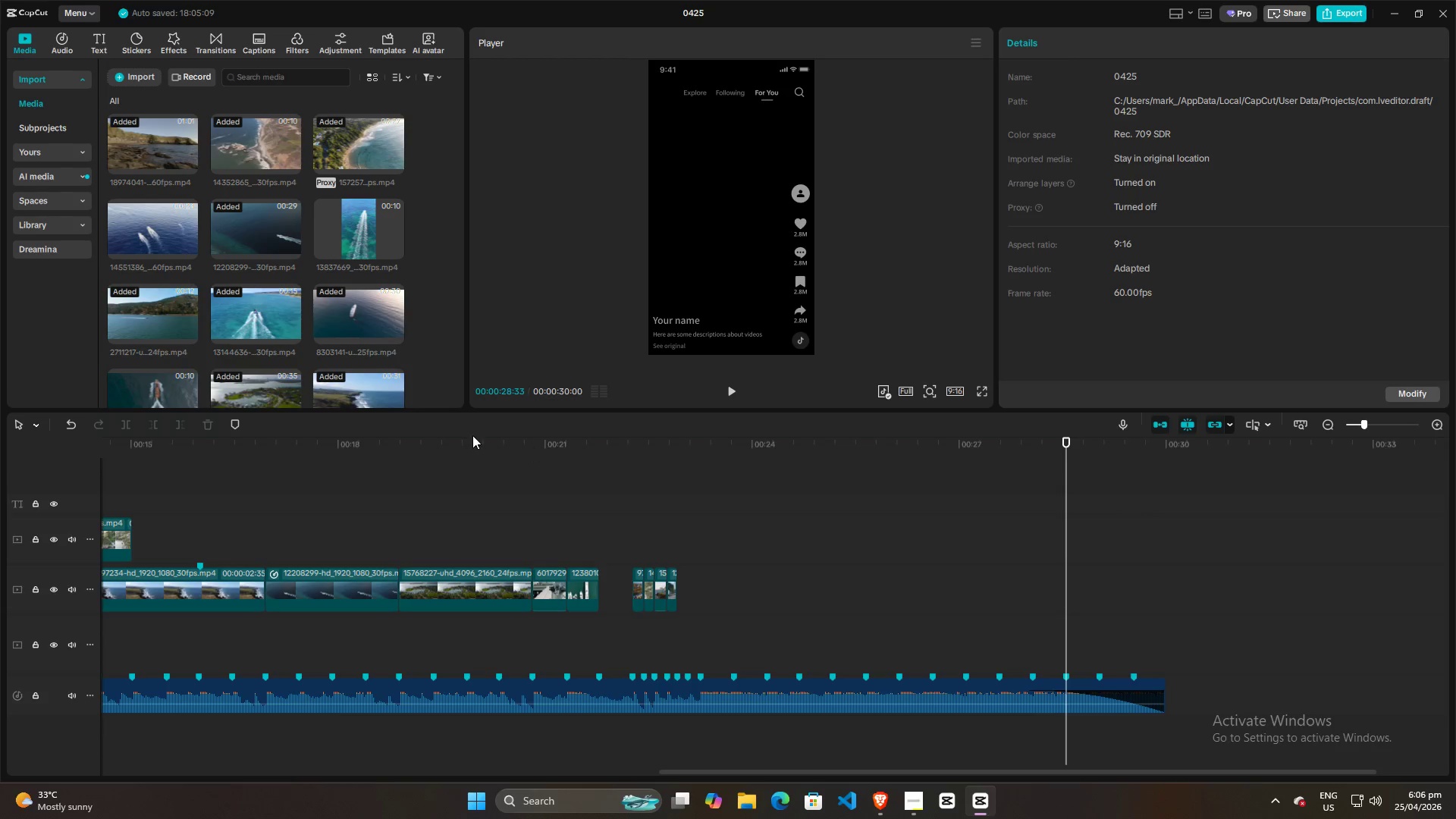 
scroll: coordinate [302, 321], scroll_direction: down, amount: 8.0
 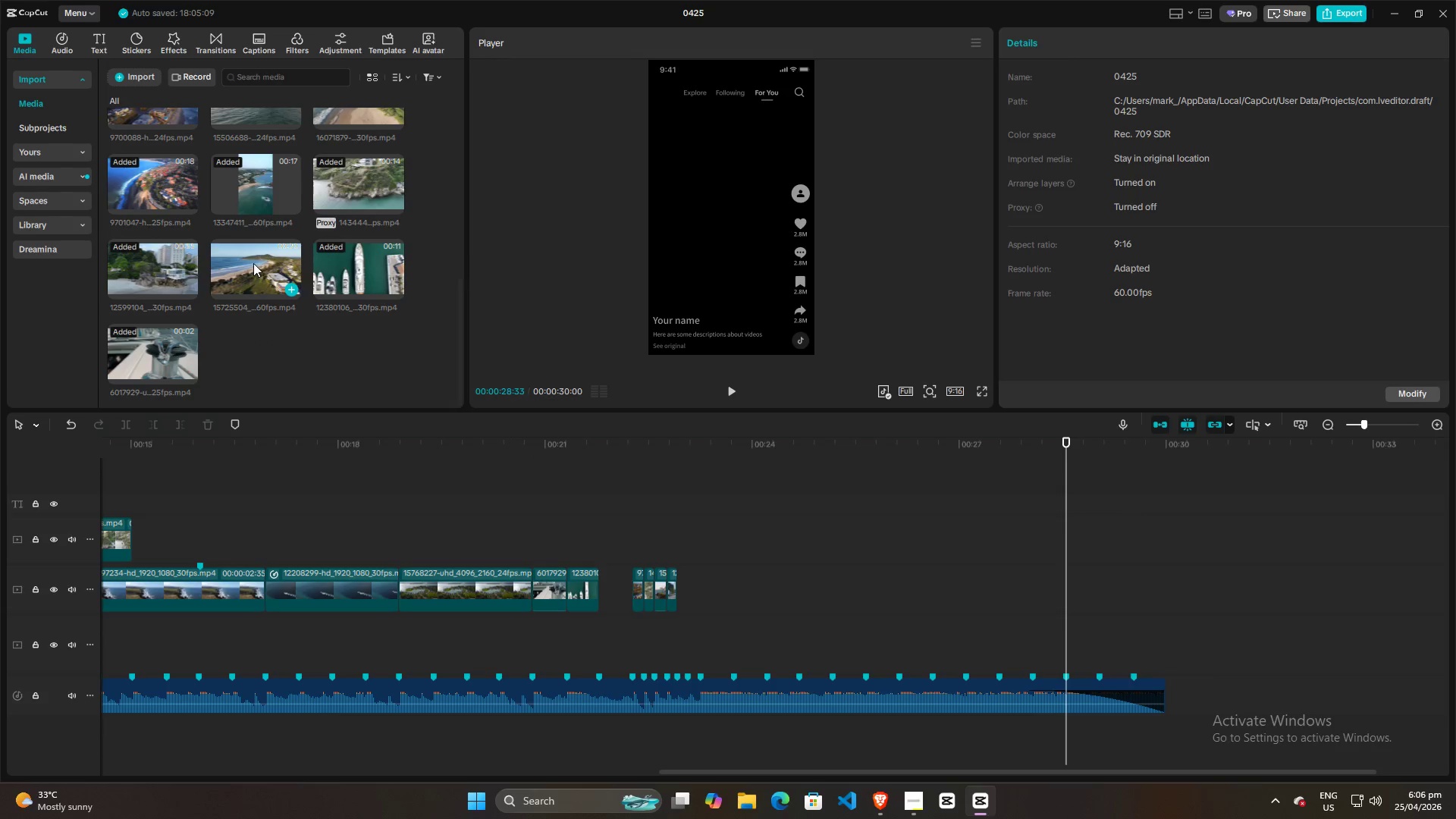 
left_click_drag(start_coordinate=[253, 263], to_coordinate=[1067, 588])
 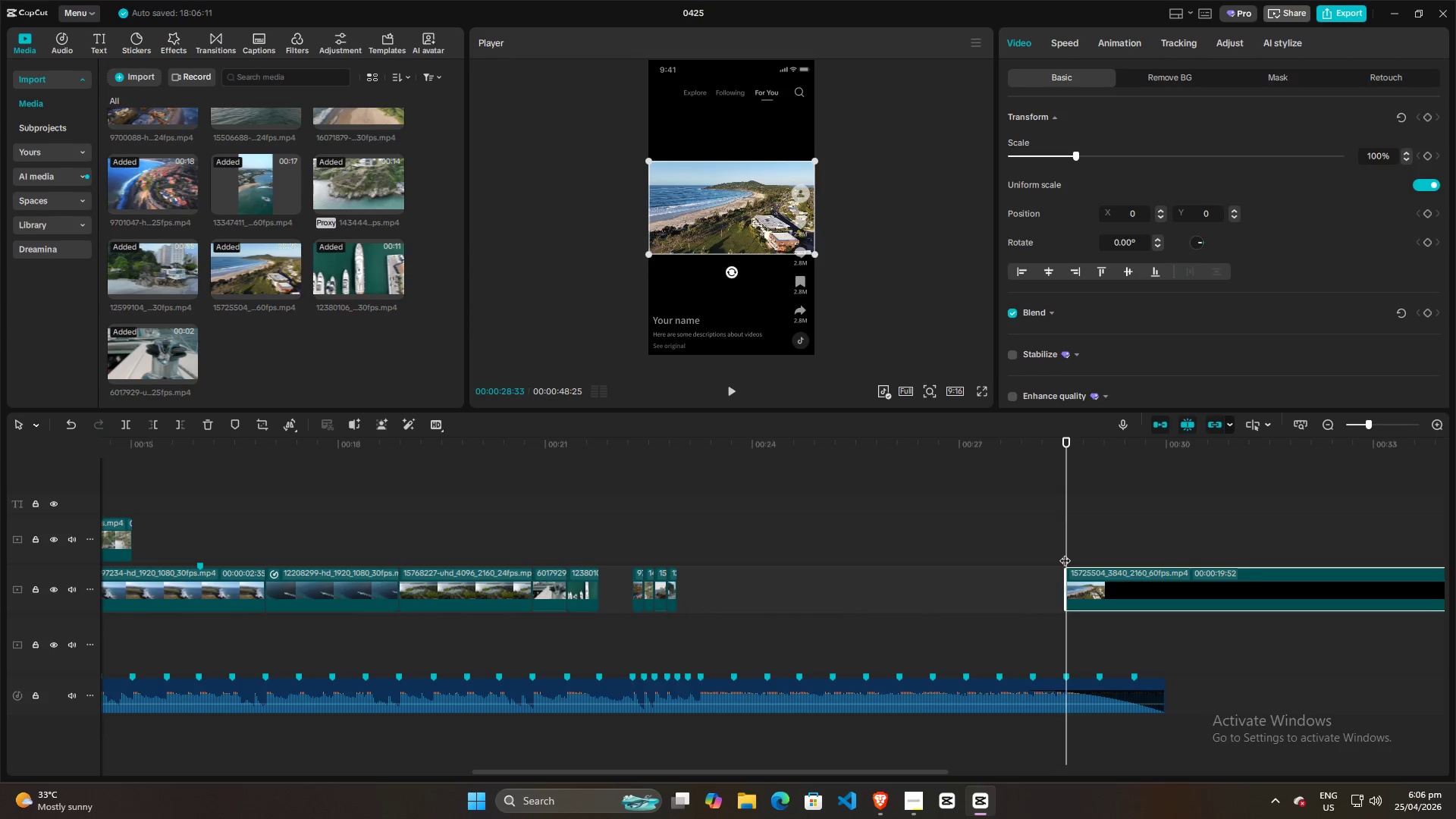 
left_click_drag(start_coordinate=[1065, 553], to_coordinate=[1147, 543])
 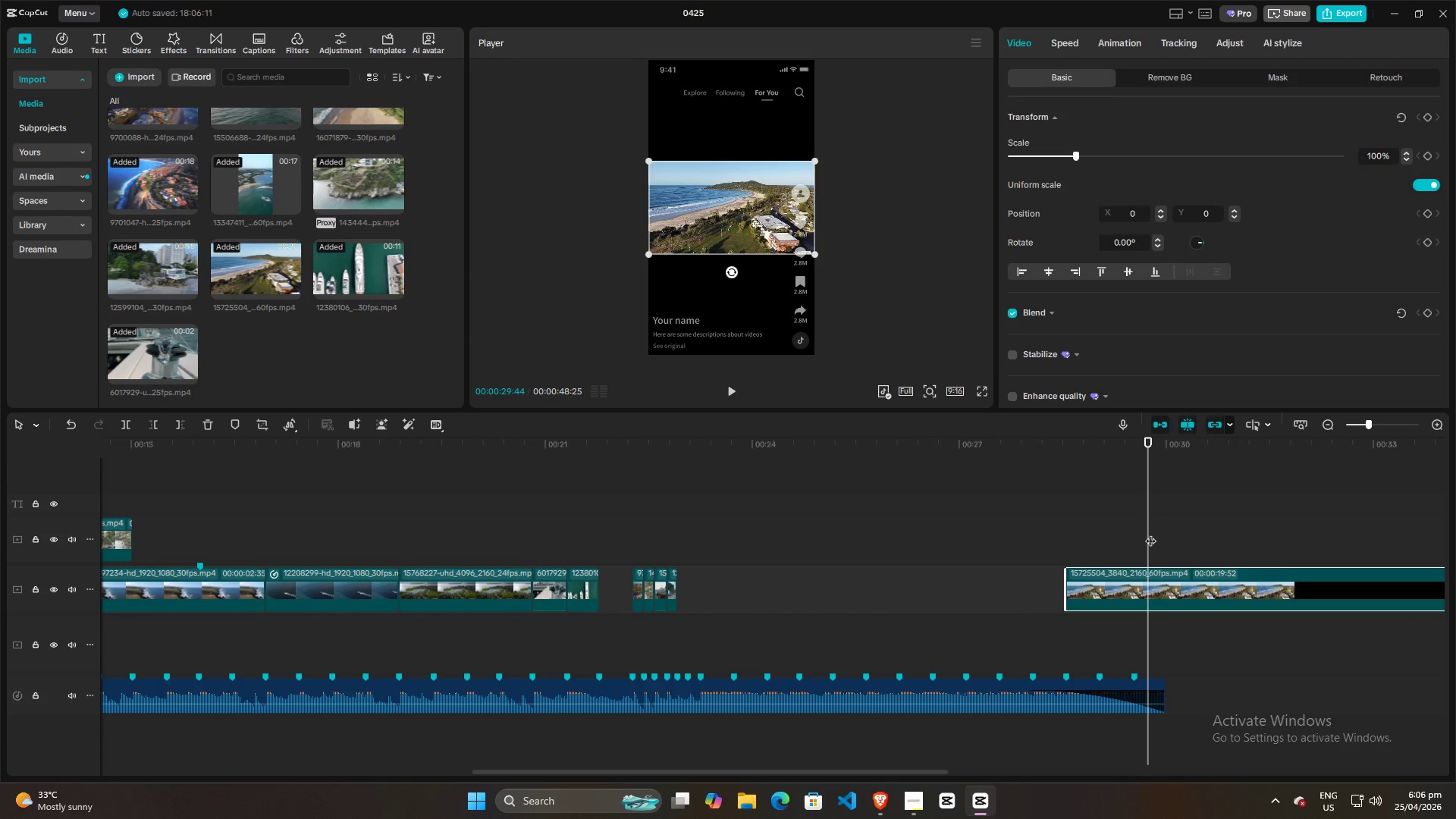 
left_click_drag(start_coordinate=[1147, 532], to_coordinate=[1165, 529])
 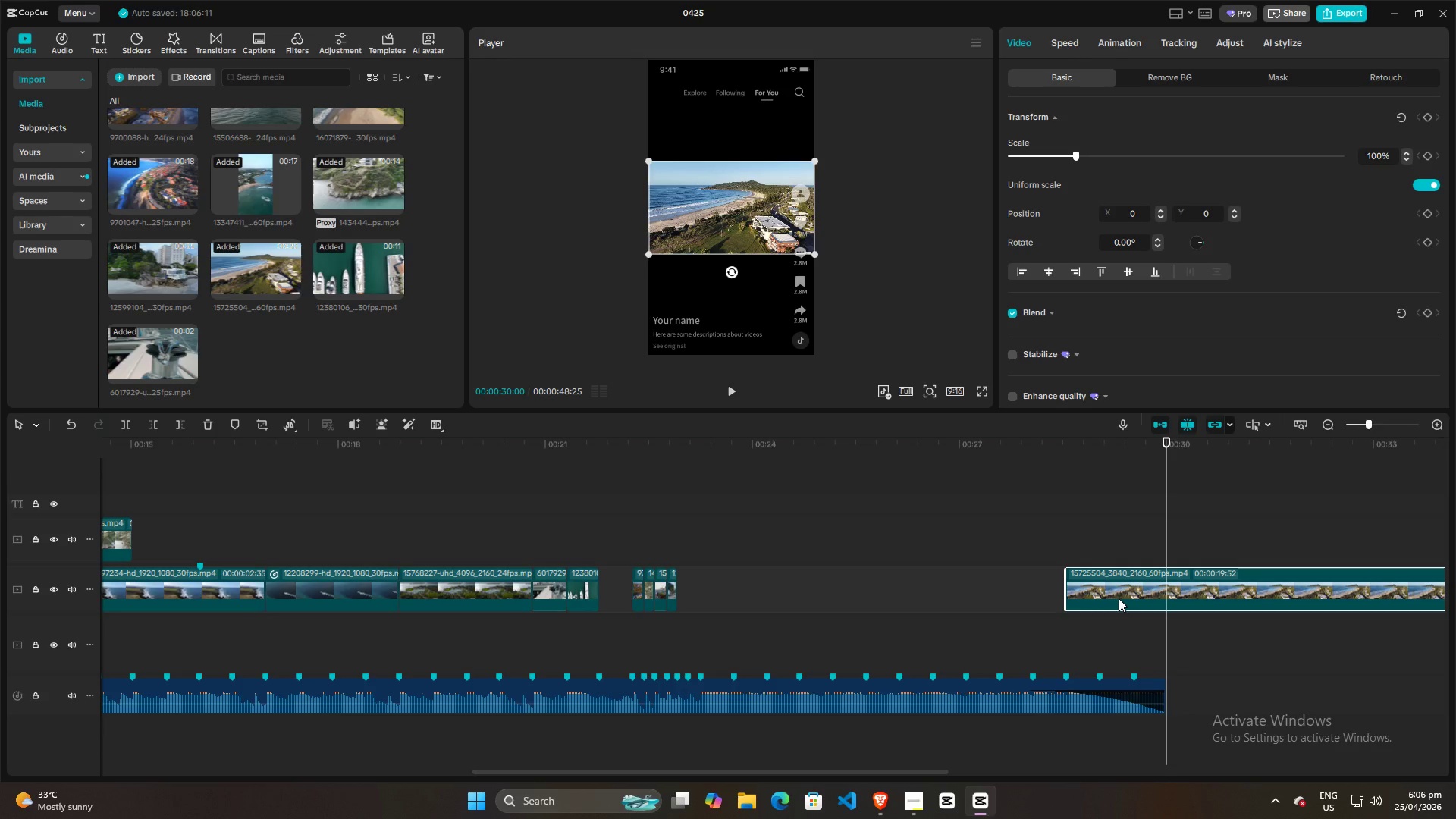 
double_click([1119, 598])
 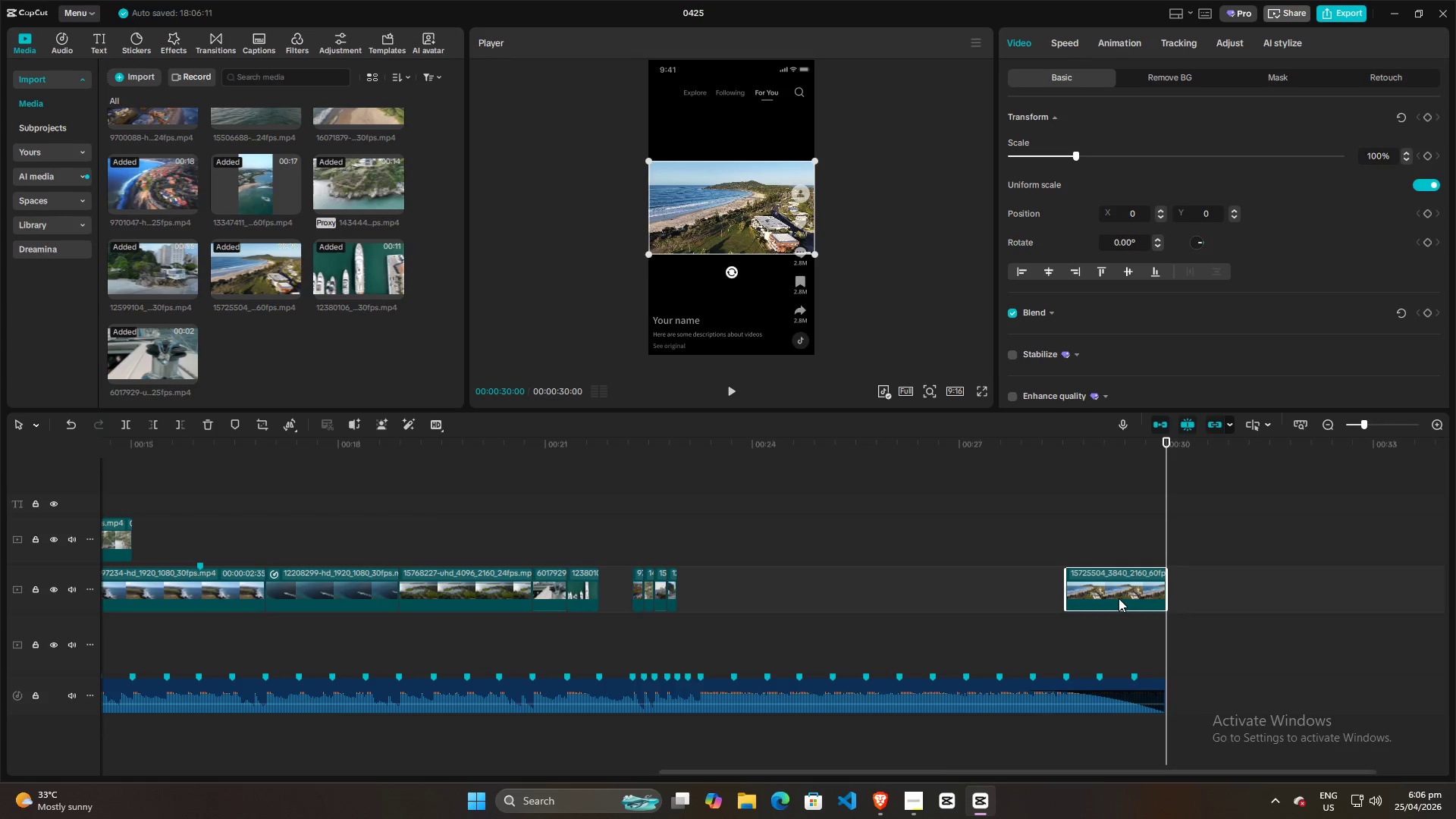 
key(W)
 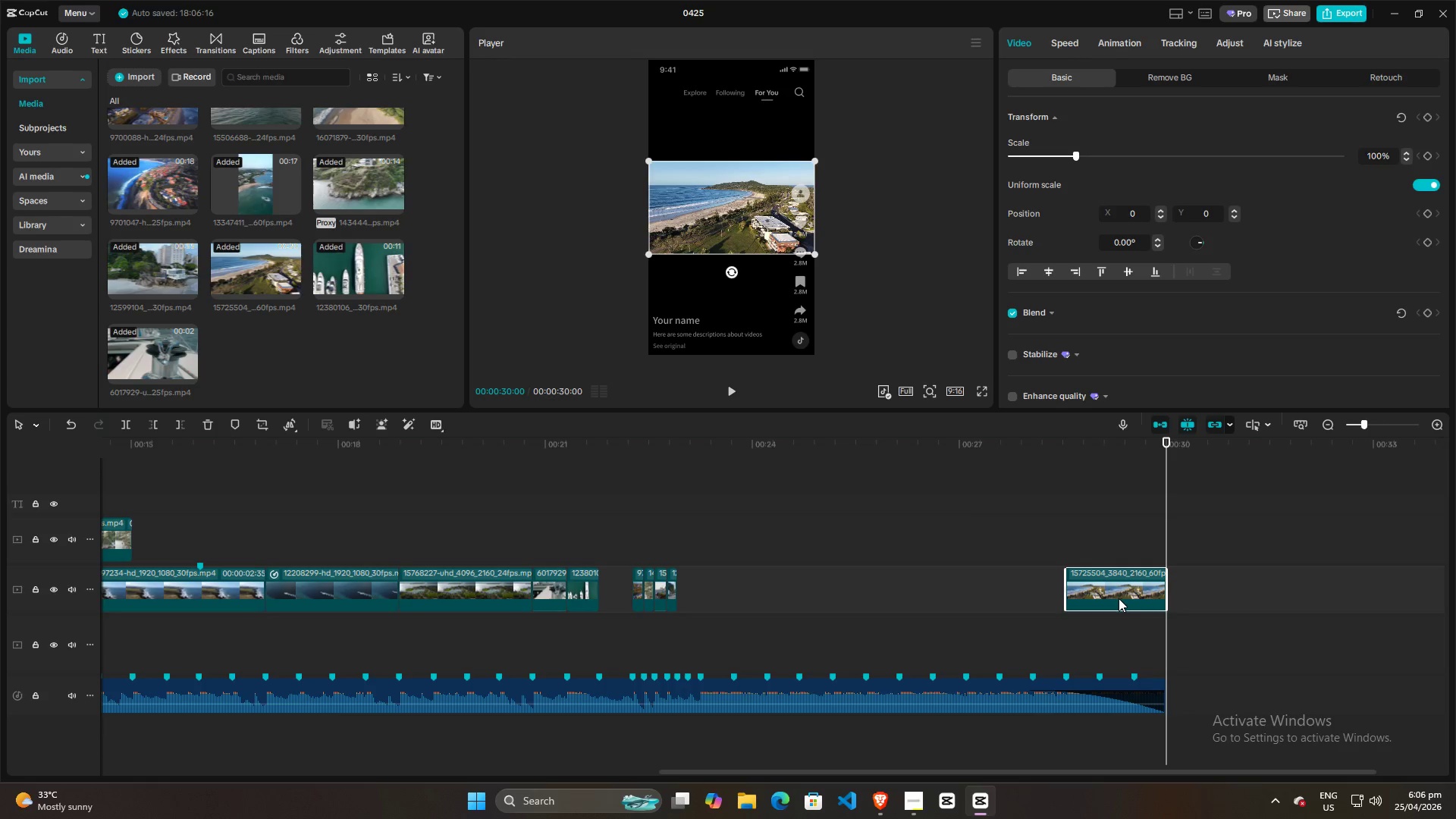 
hold_key(key=AltLeft, duration=1.5)
left_click_drag(start_coordinate=[1119, 598], to_coordinate=[1016, 592])
 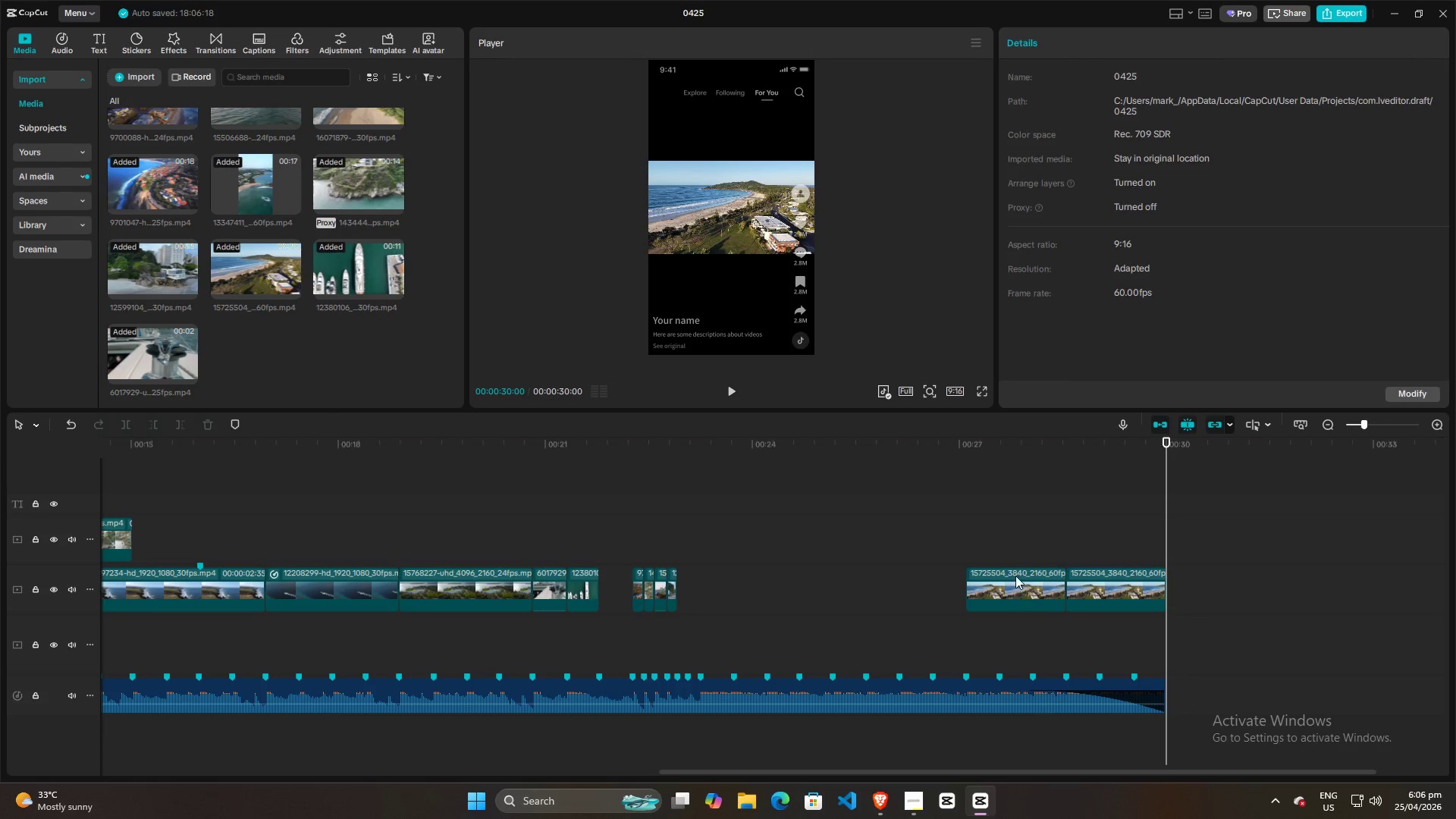 
hold_key(key=AltLeft, duration=1.5)
left_click_drag(start_coordinate=[1017, 588], to_coordinate=[915, 583])
 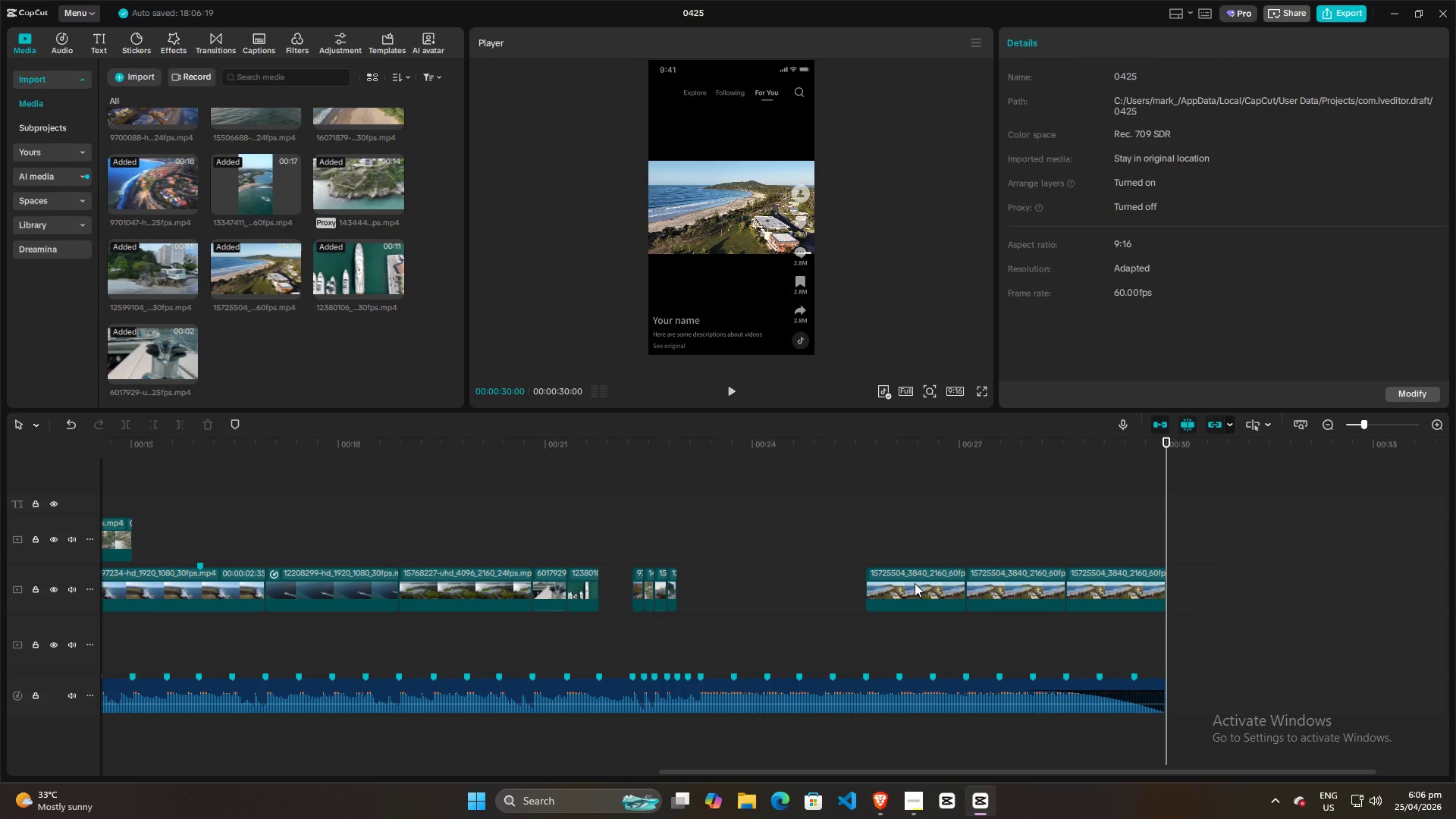 
hold_key(key=AltLeft, duration=1.5)
left_click_drag(start_coordinate=[915, 583], to_coordinate=[814, 583])
 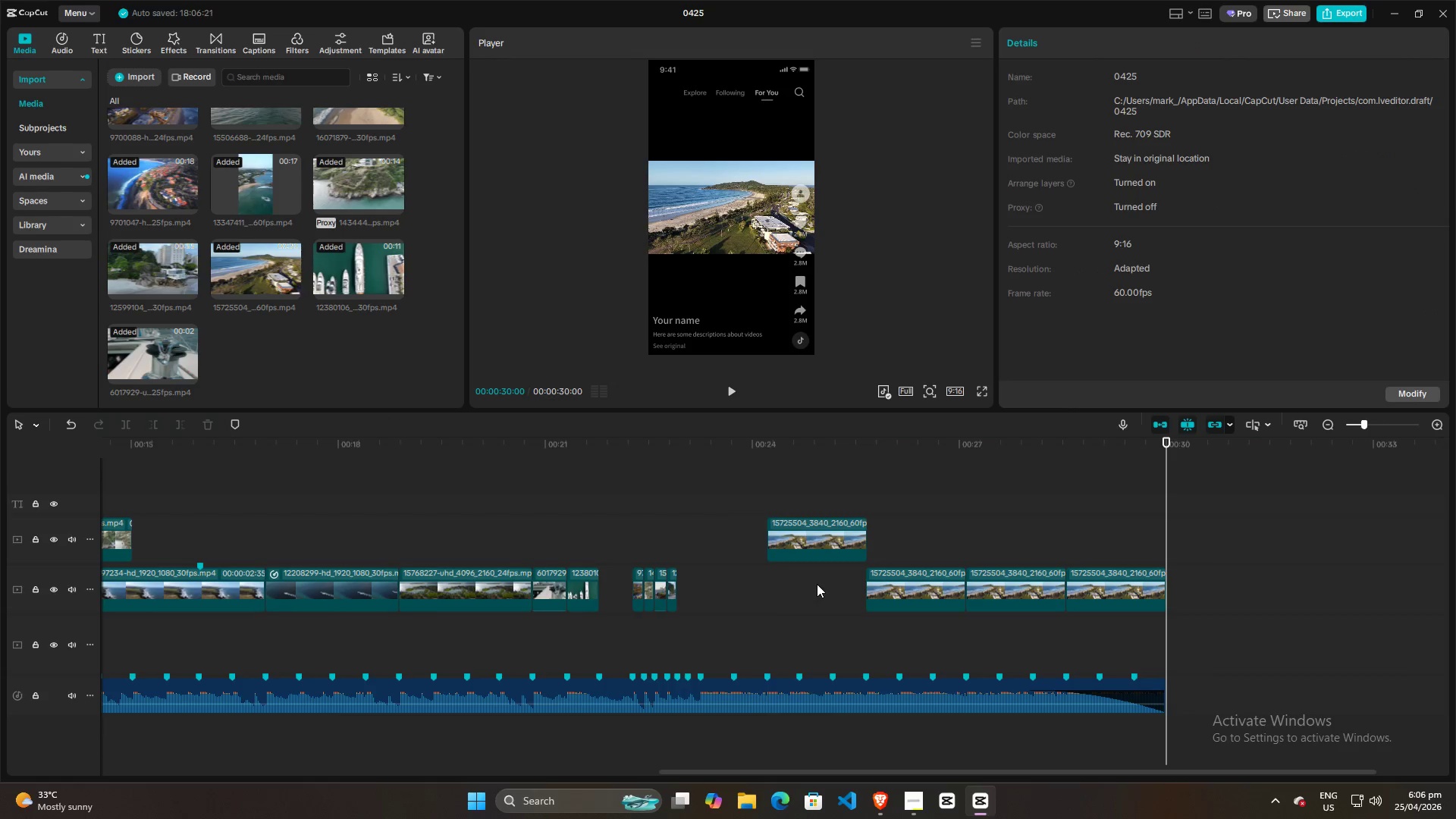 
hold_key(key=AltLeft, duration=1.5)
left_click_drag(start_coordinate=[817, 533], to_coordinate=[815, 588])
 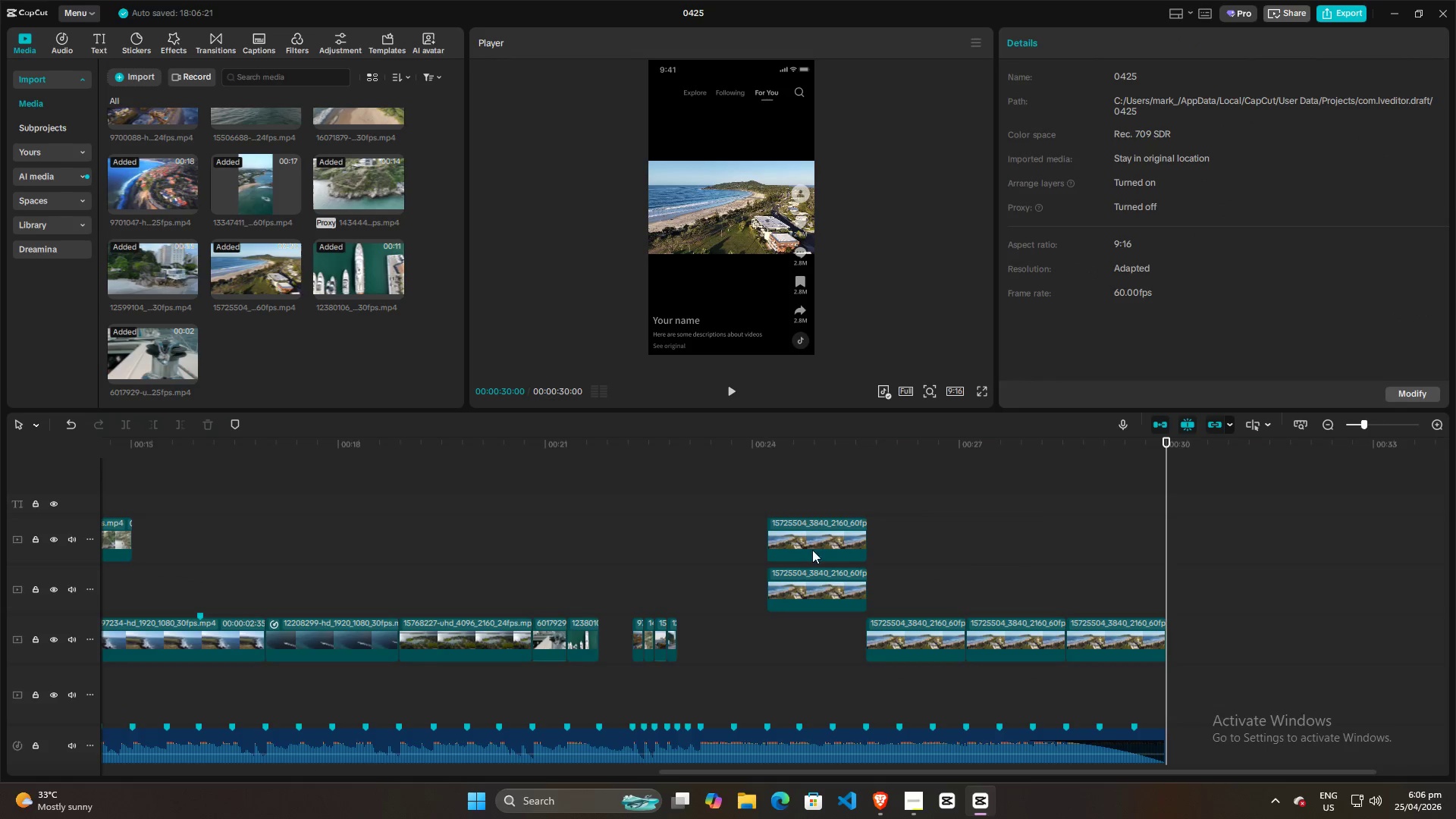 
hold_key(key=AltLeft, duration=0.47)
 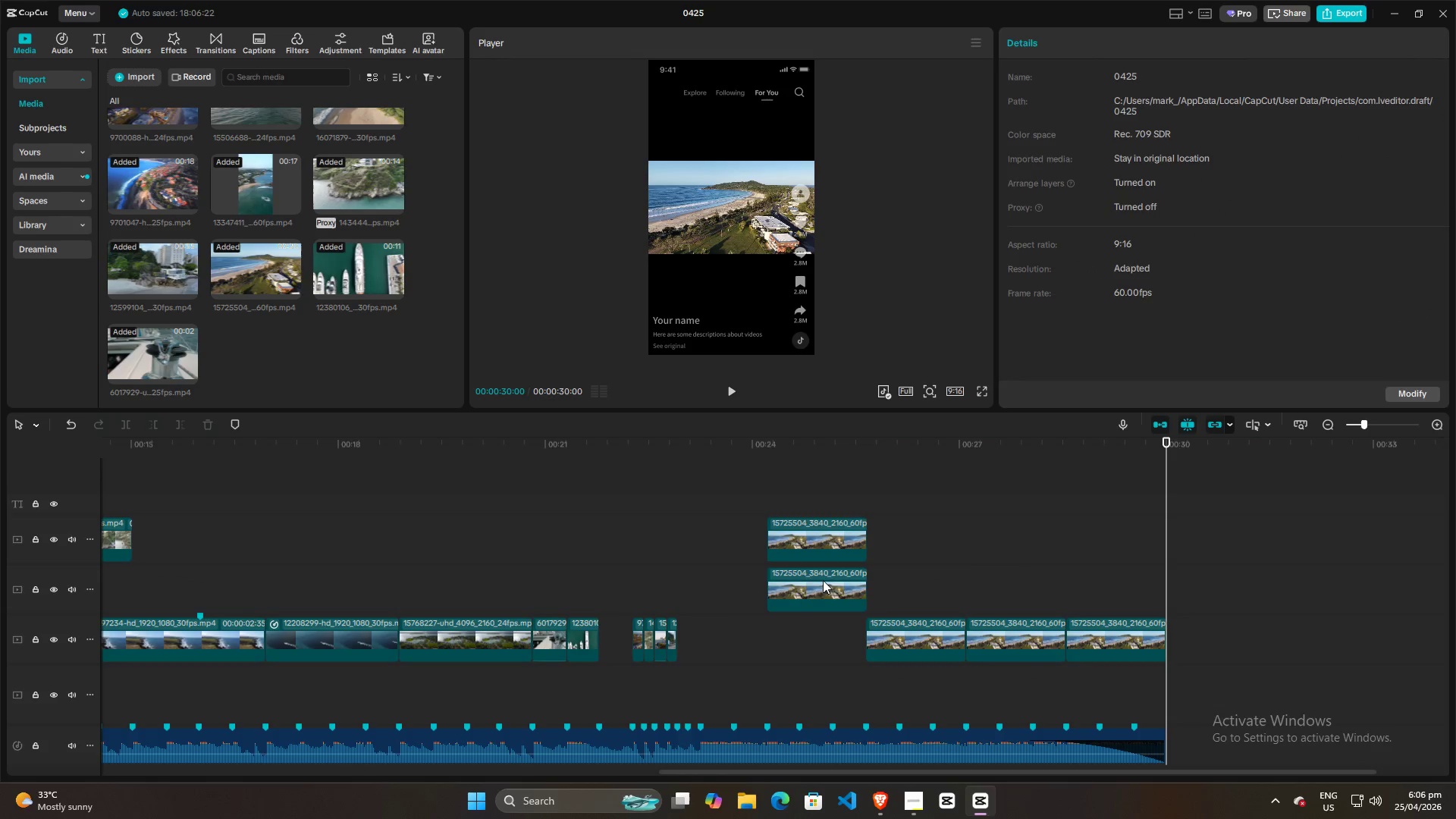 
left_click_drag(start_coordinate=[823, 580], to_coordinate=[823, 632])
 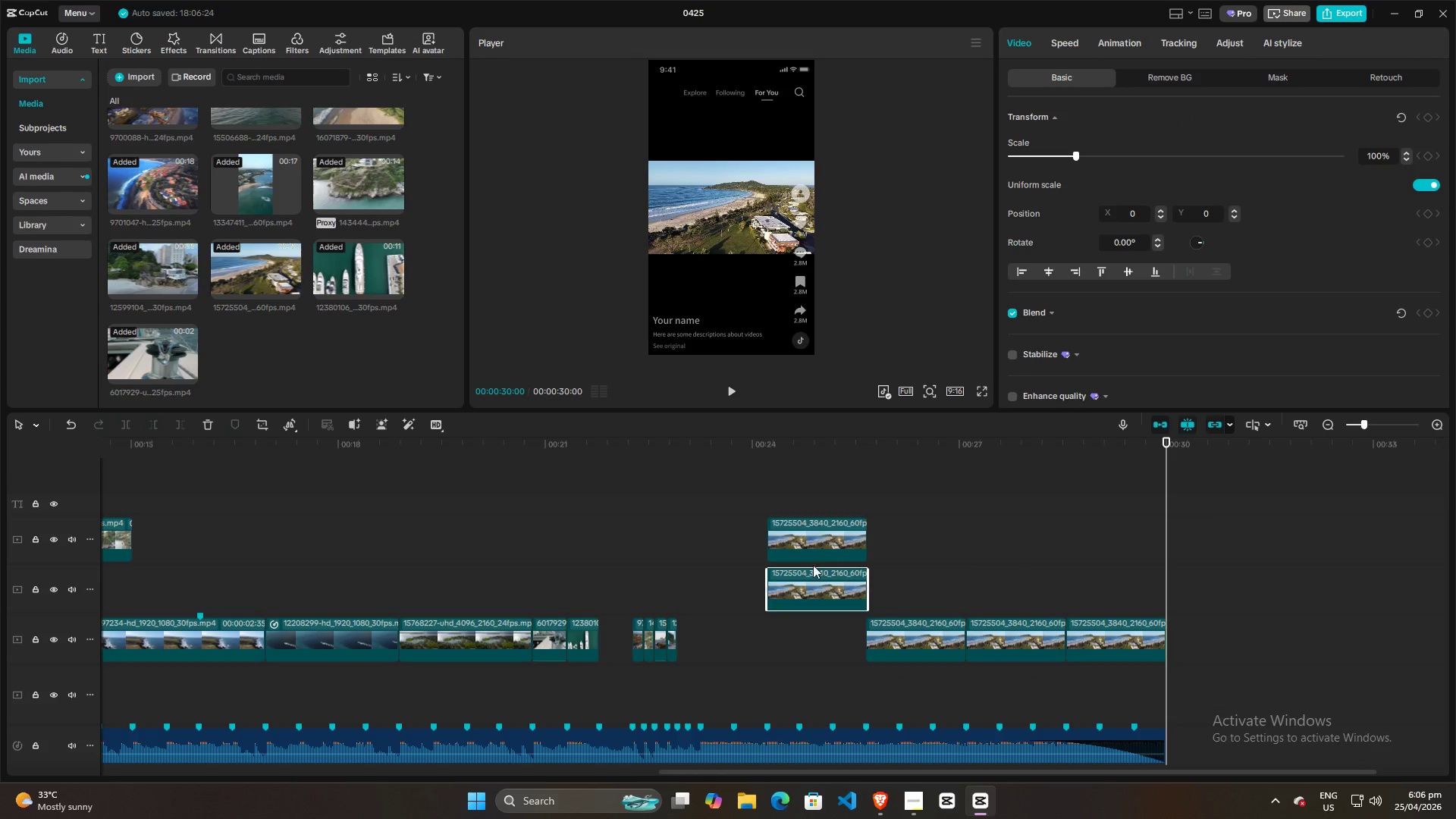 
left_click_drag(start_coordinate=[814, 589], to_coordinate=[813, 642])
 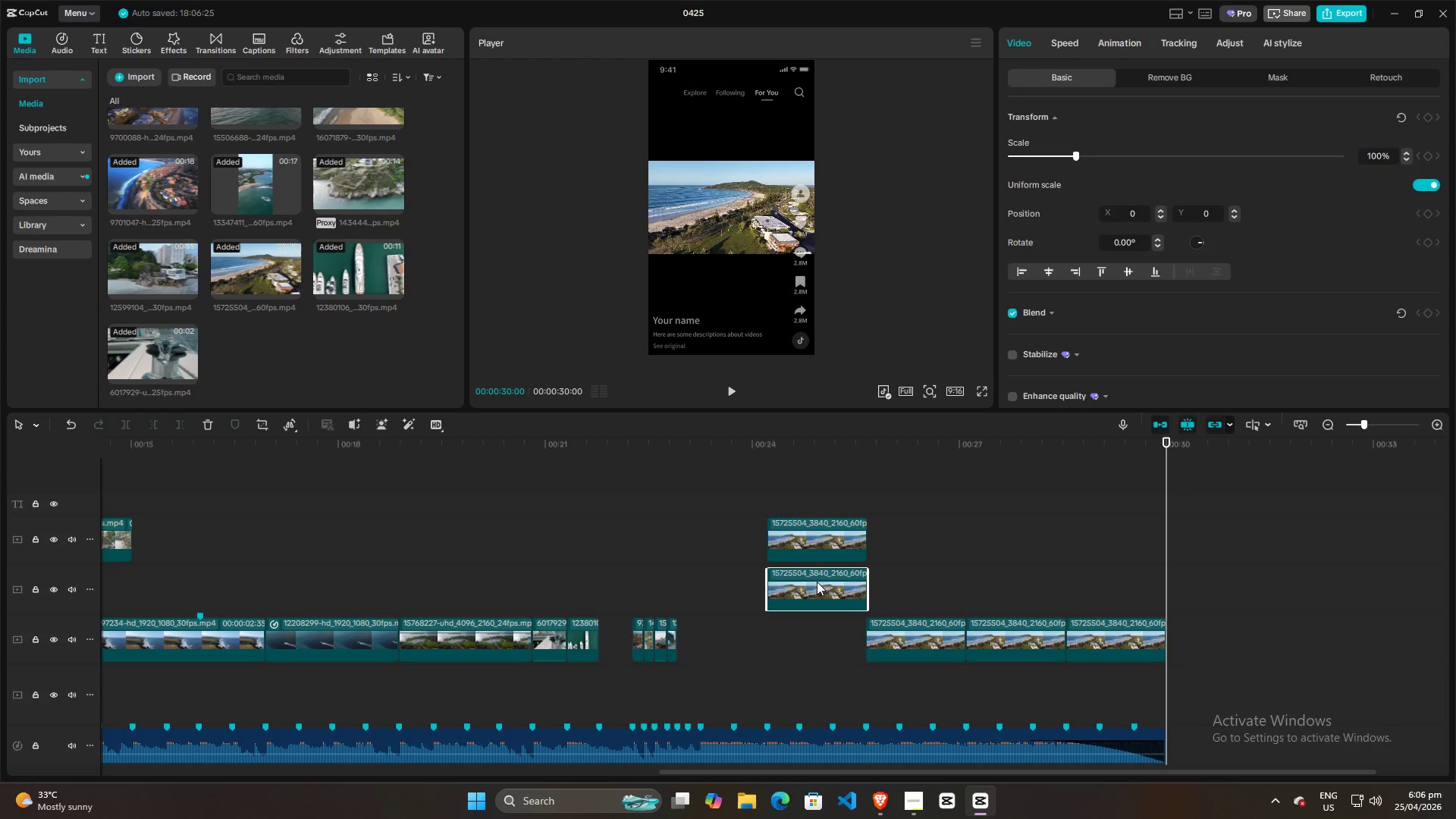 
left_click_drag(start_coordinate=[816, 581], to_coordinate=[811, 633])
 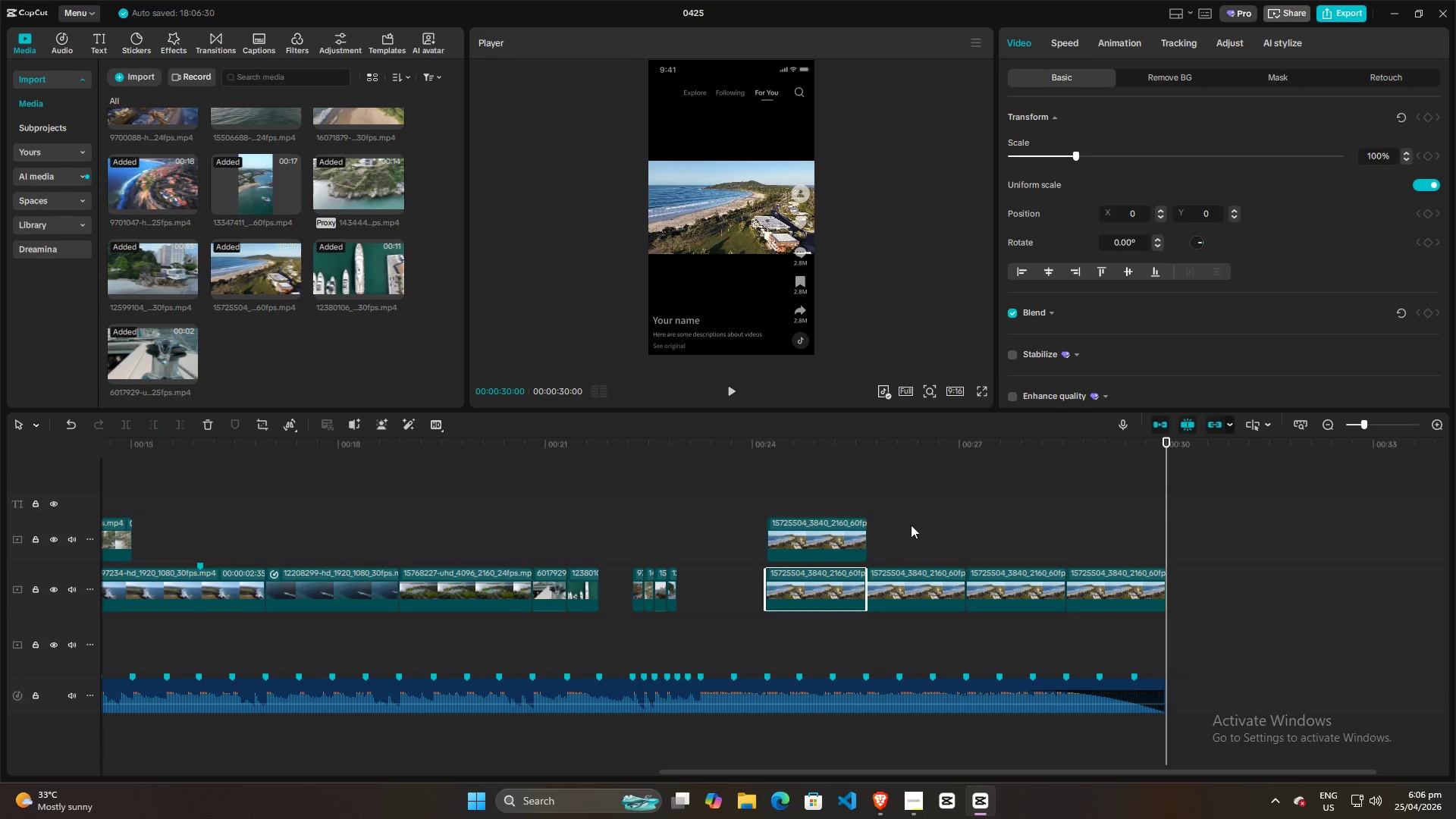 
left_click([911, 524])
 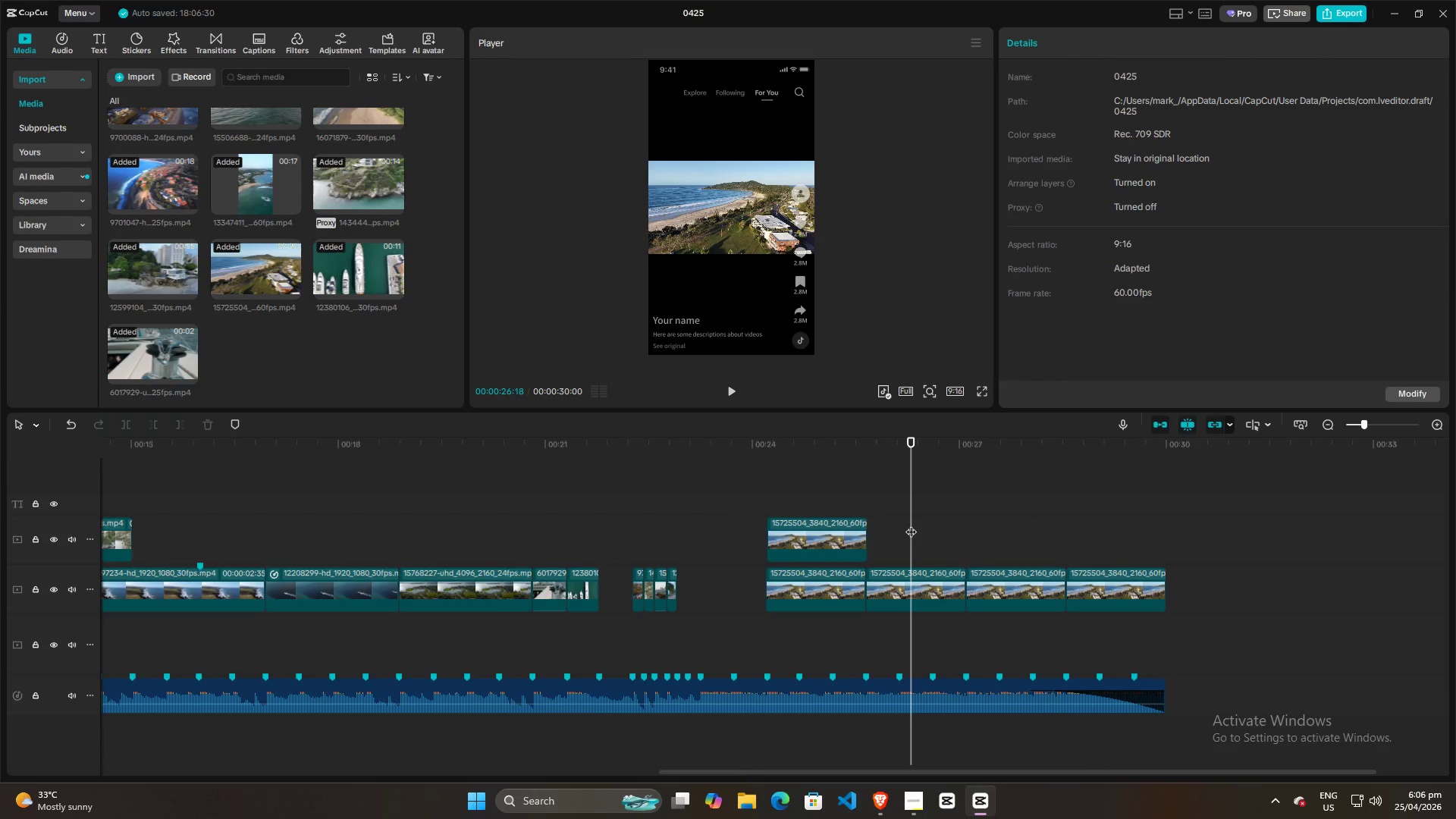 
hold_key(key=ControlLeft, duration=1.53)
scroll: coordinate [908, 550], scroll_direction: up, amount: 16.0
 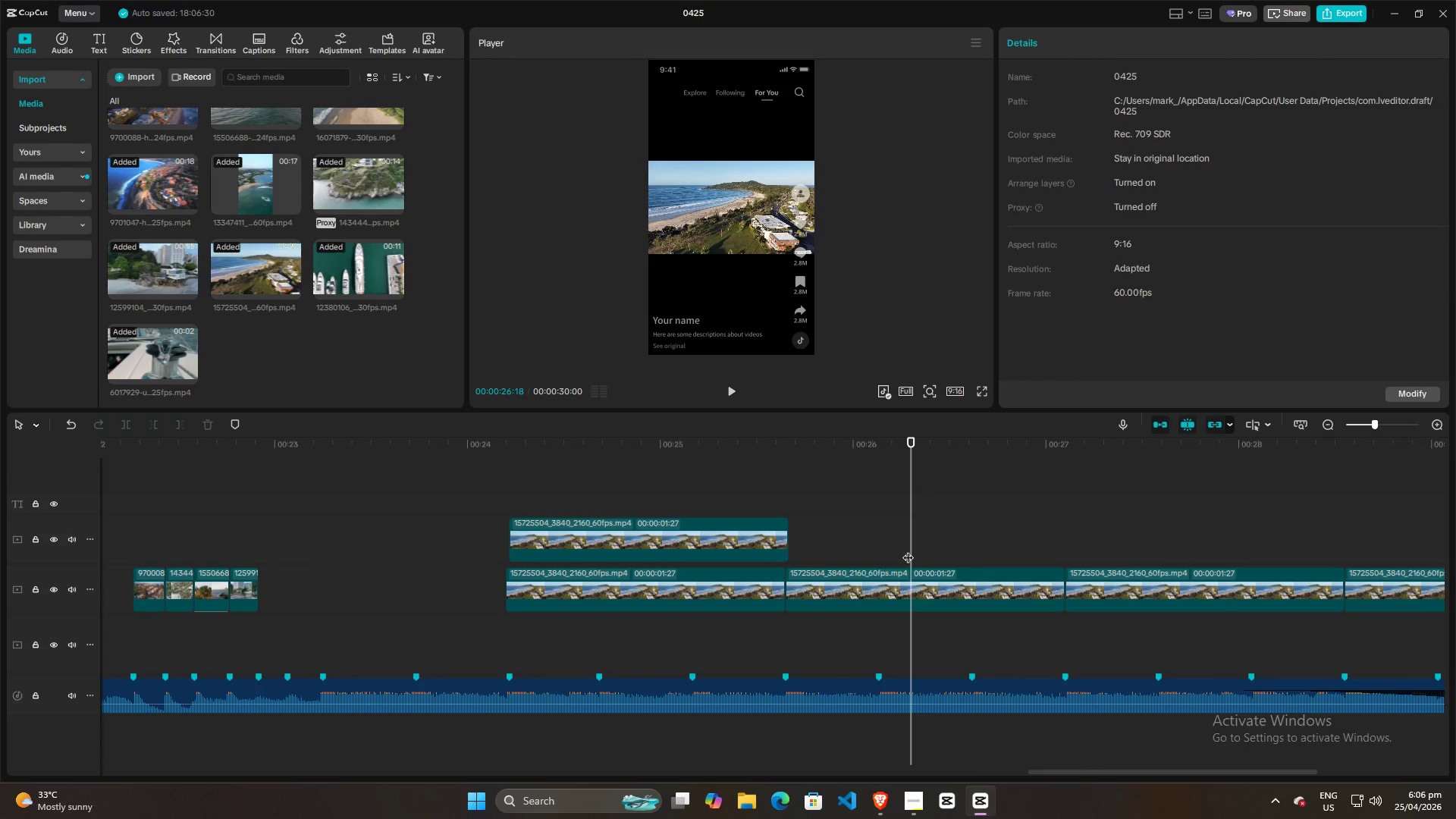 
hold_key(key=ControlLeft, duration=0.95)
scroll: coordinate [890, 550], scroll_direction: down, amount: 9.0
 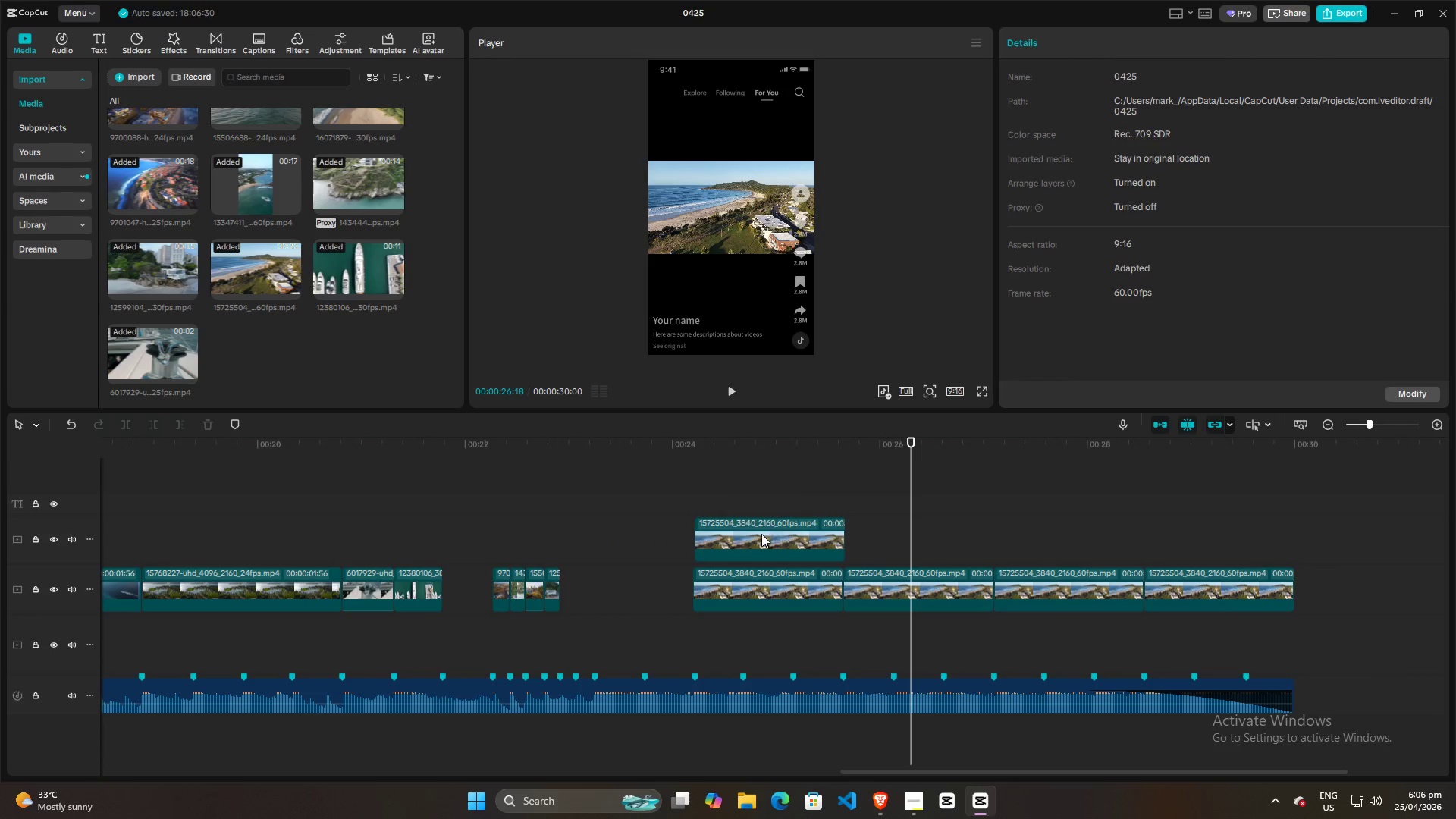 
left_click_drag(start_coordinate=[761, 534], to_coordinate=[789, 516])
 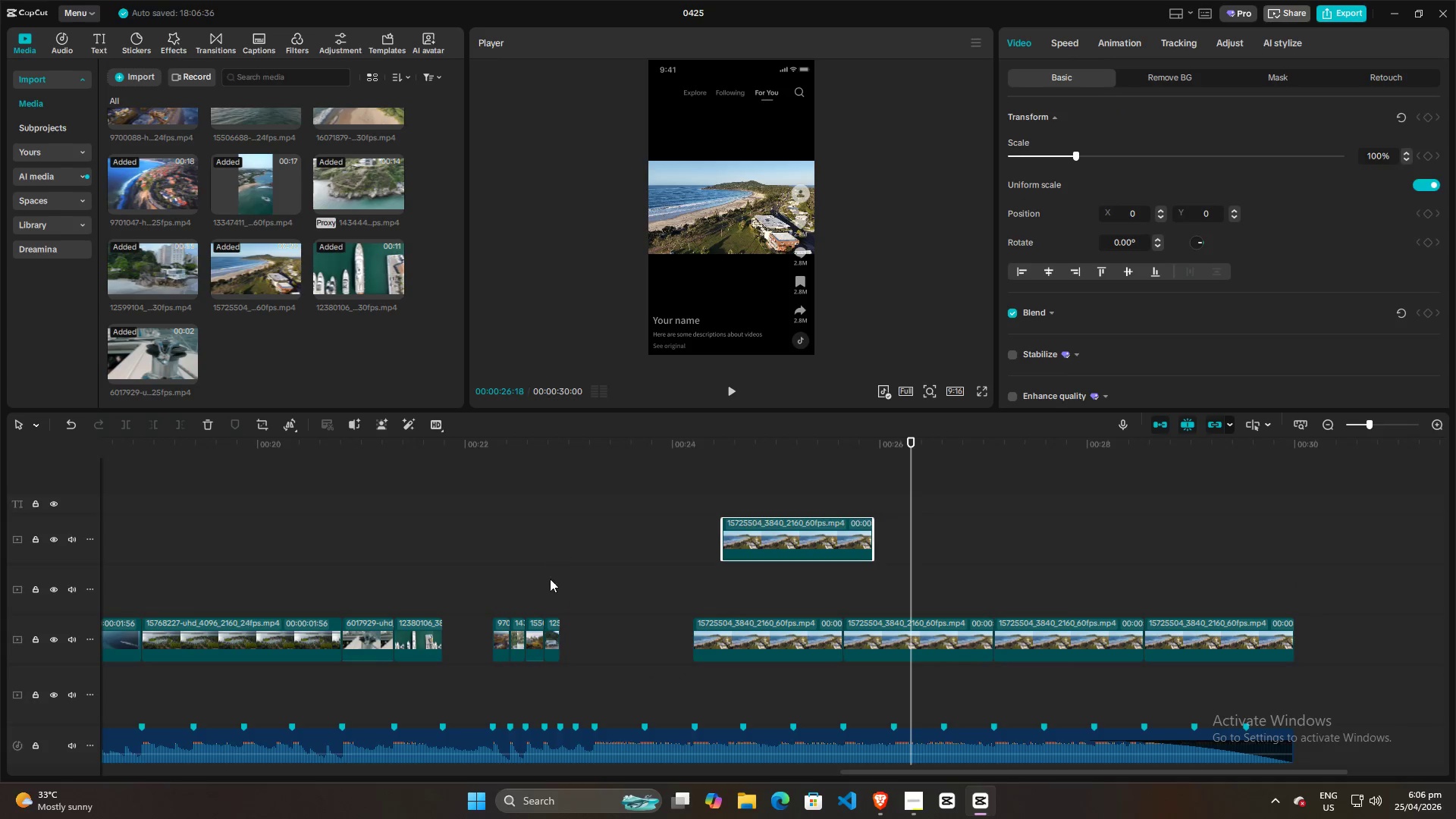 
left_click([546, 582])
 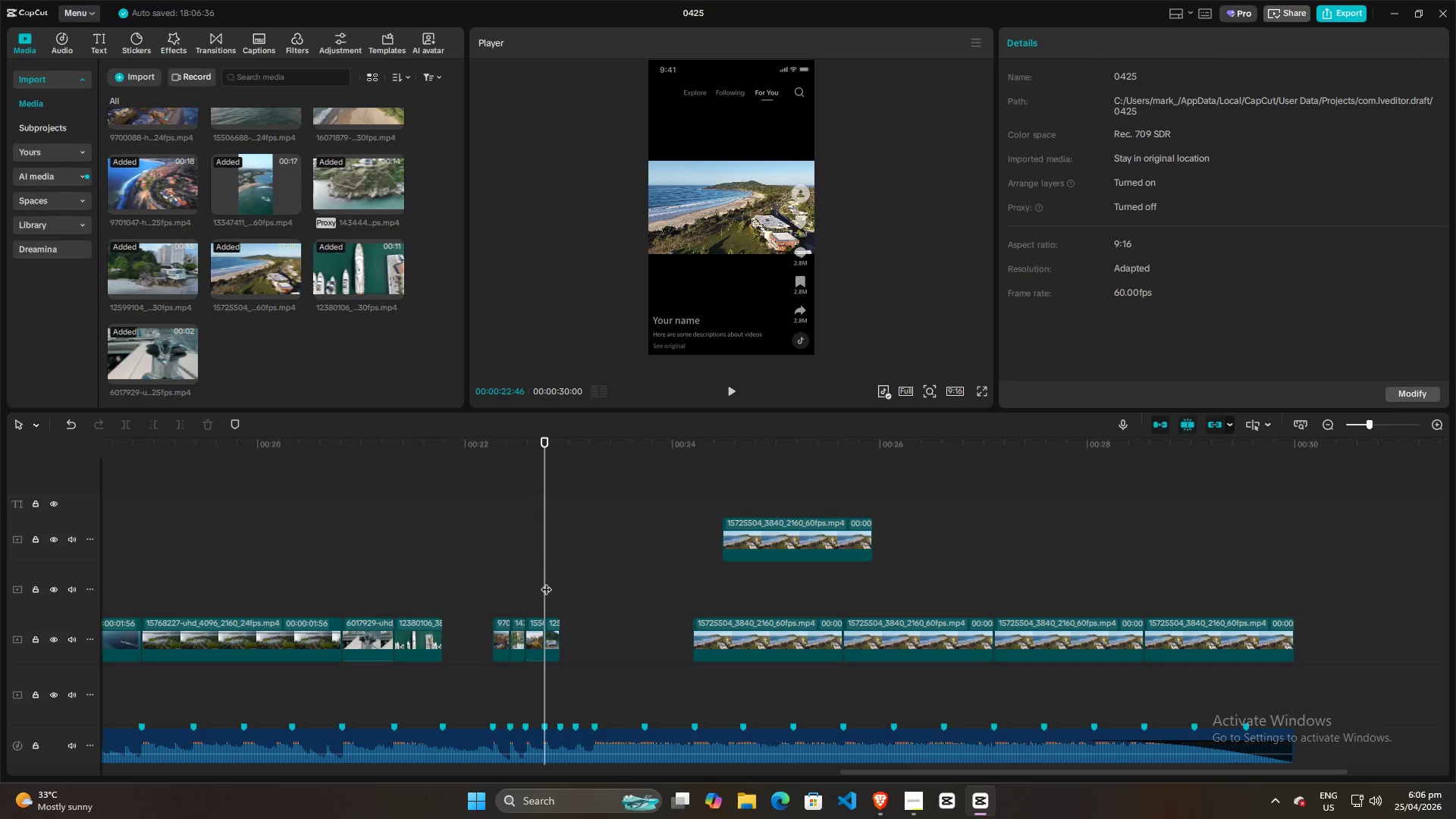 
key(Space)
 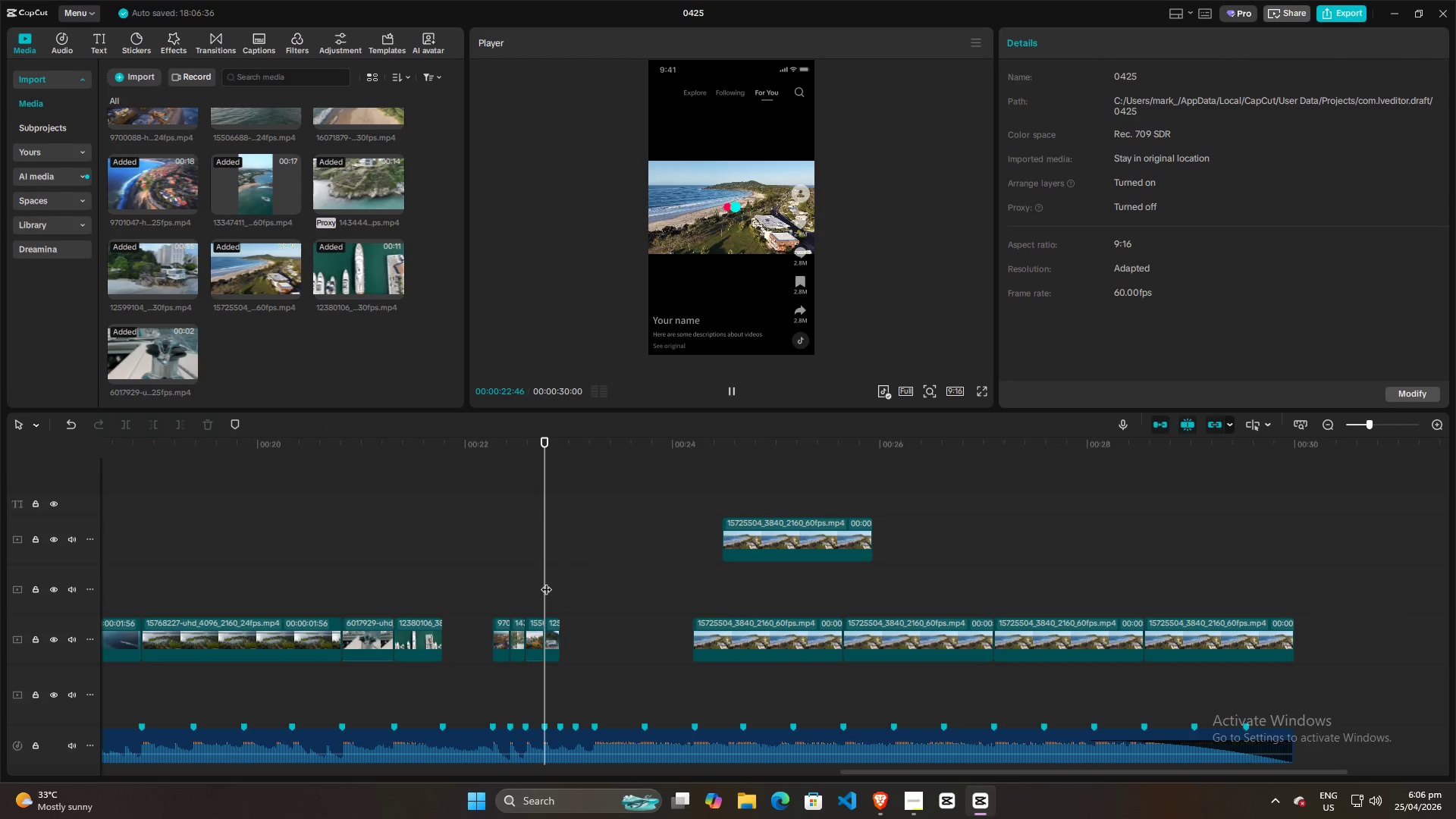 
left_click([541, 582])
 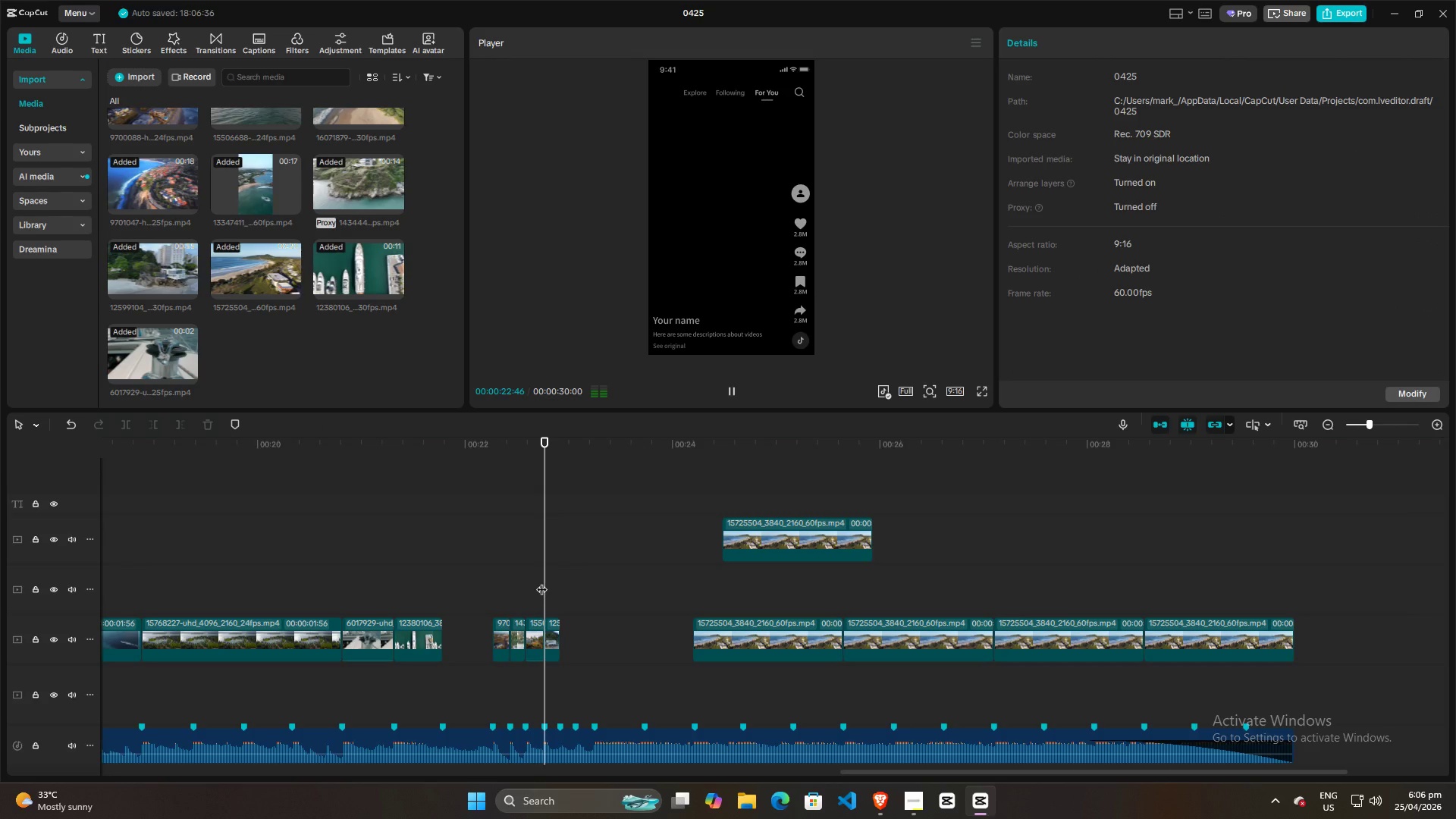 
key(Space)
 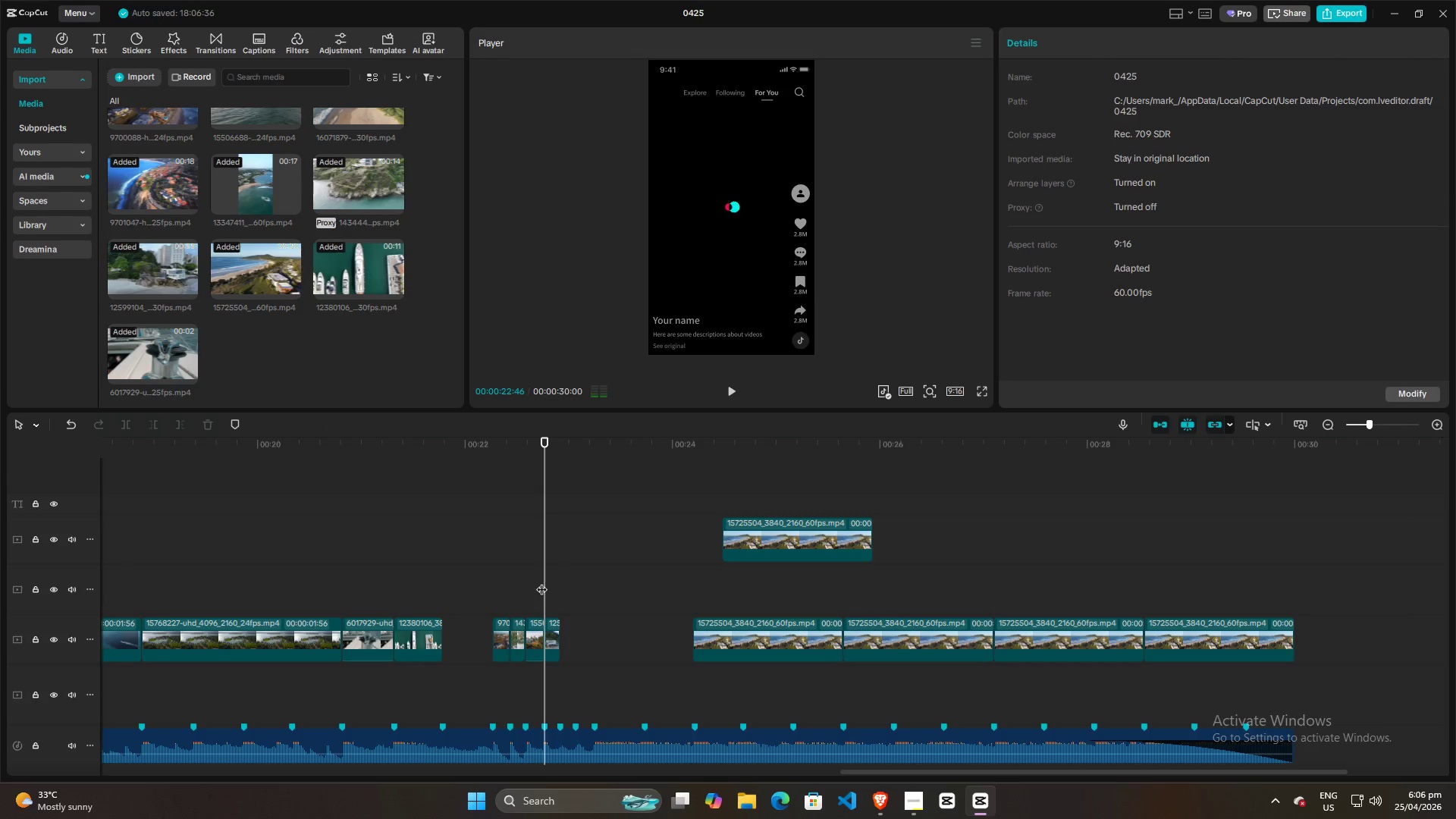 
left_click_drag(start_coordinate=[534, 579], to_coordinate=[539, 576])
 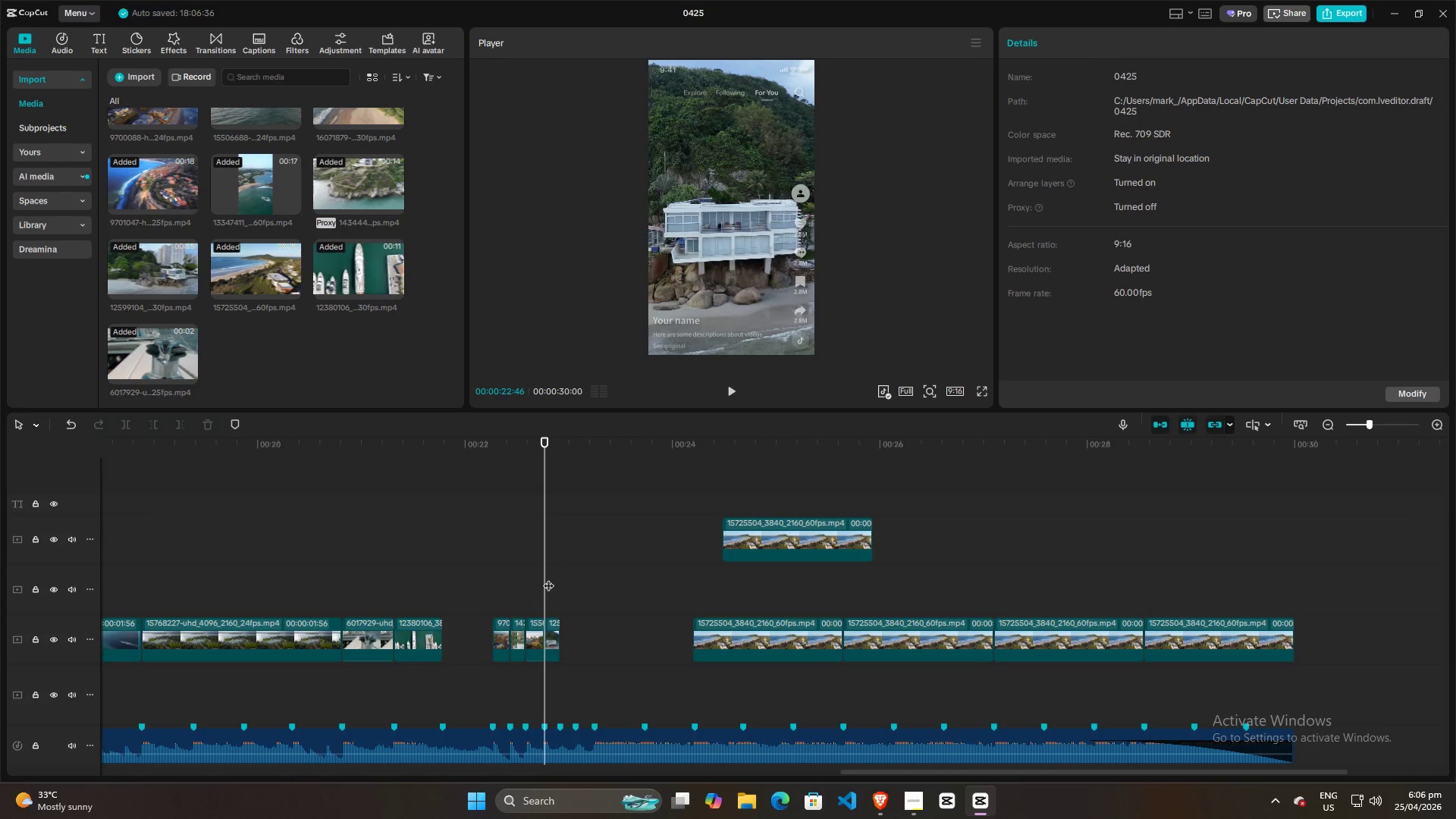 
key(Space)
 